 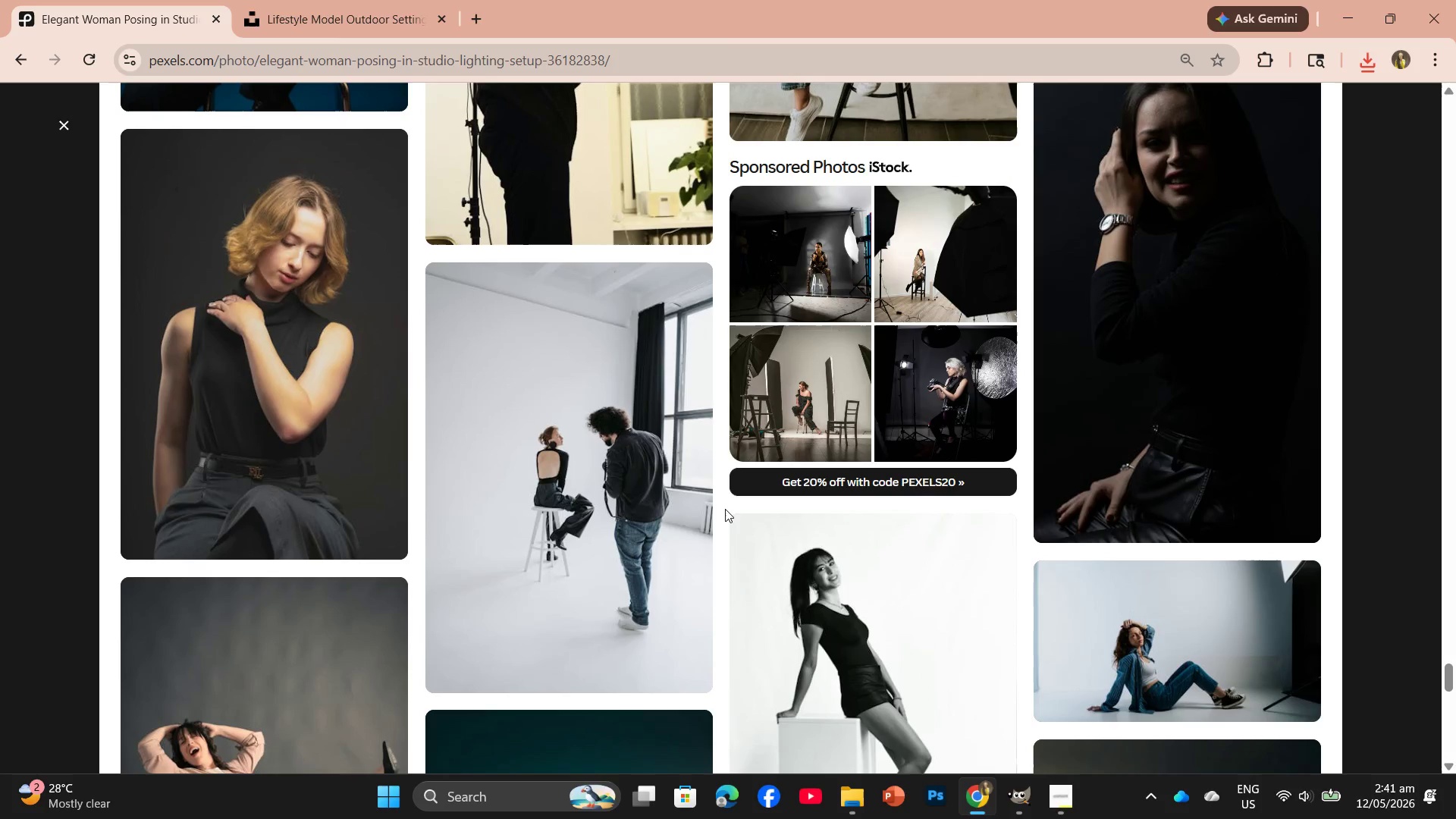 
scroll: coordinate [711, 589], scroll_direction: down, amount: 10.0
 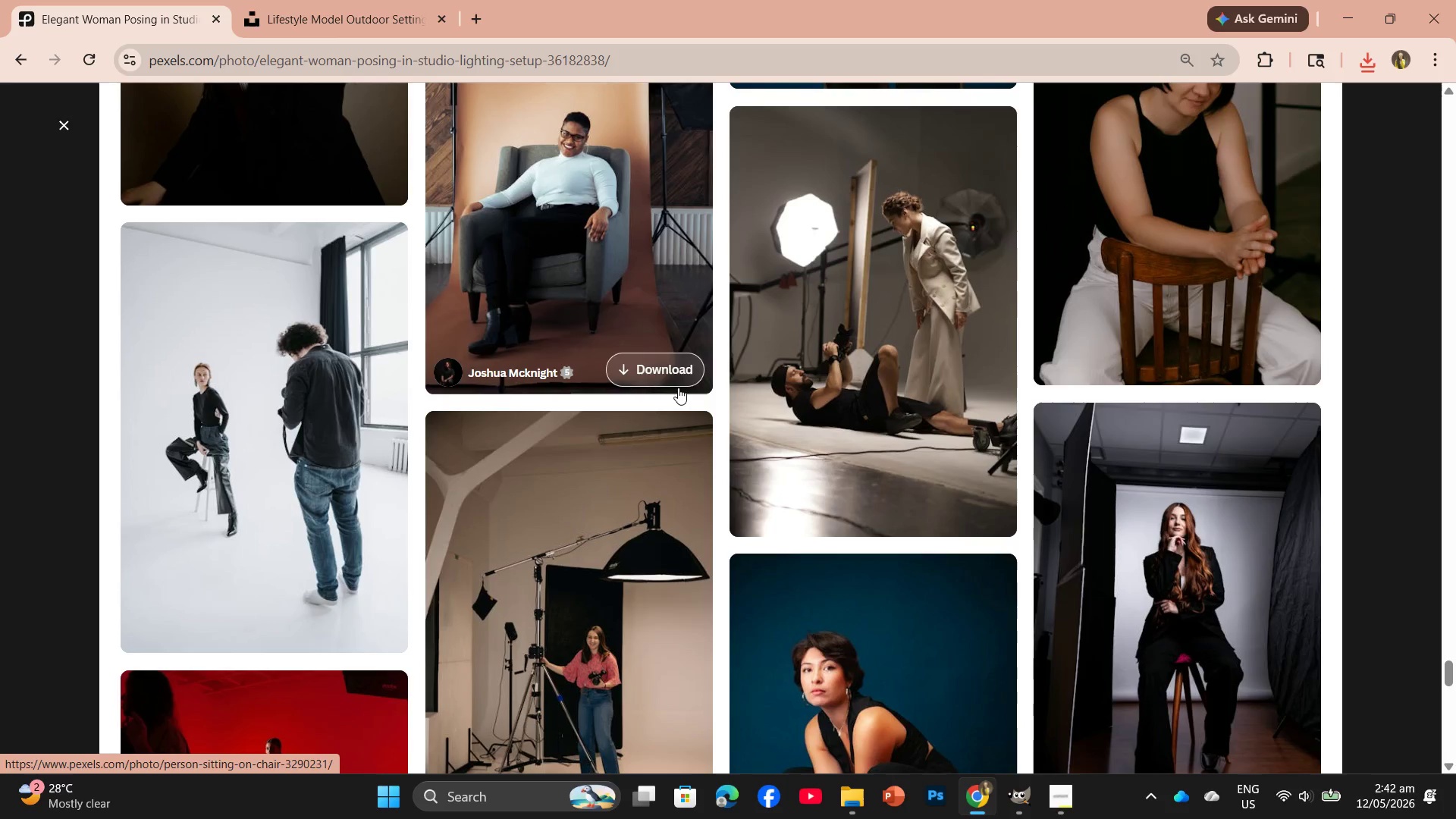 
left_click([677, 381])
 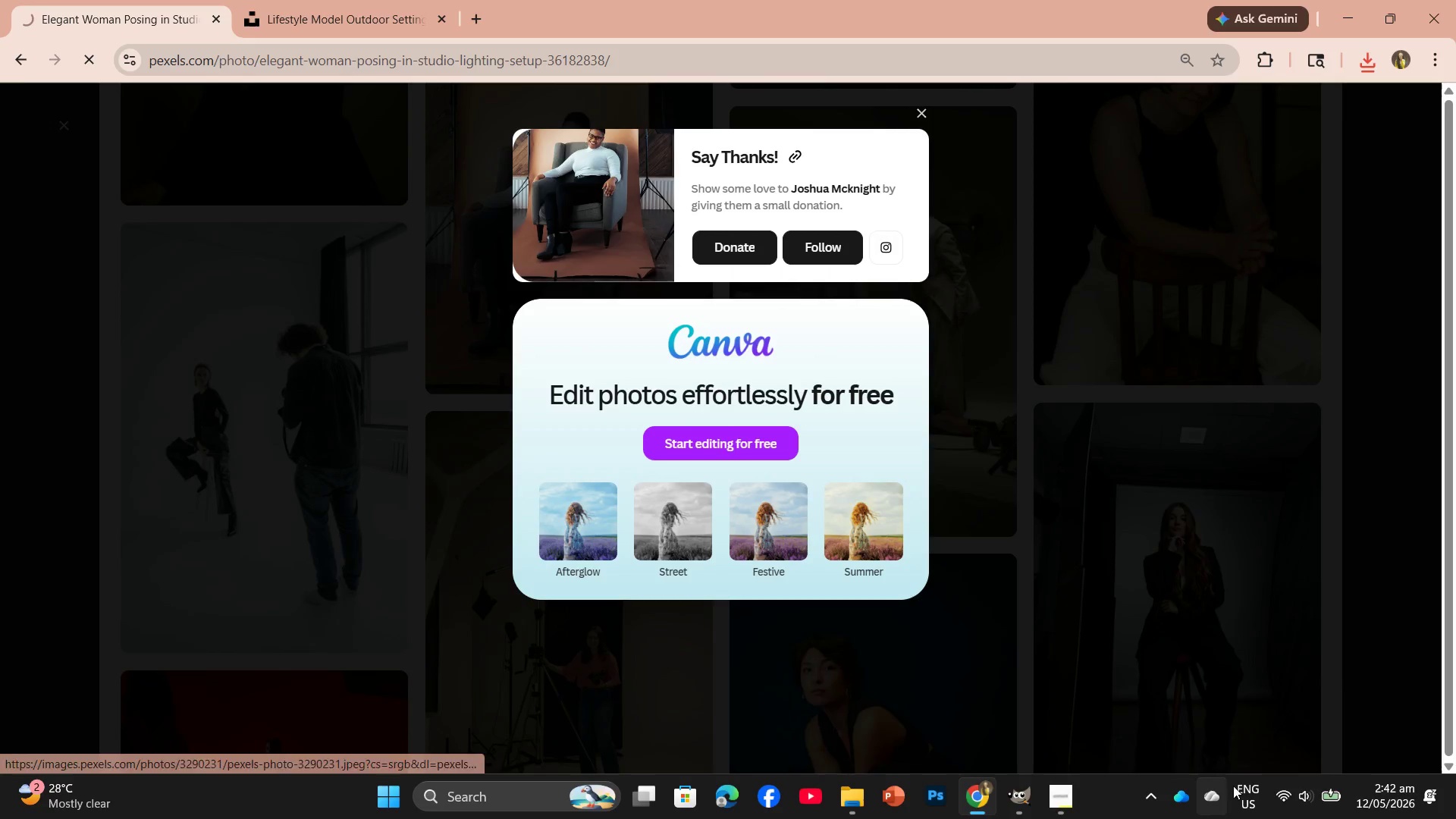 
scroll: coordinate [1276, 644], scroll_direction: down, amount: 2.0
 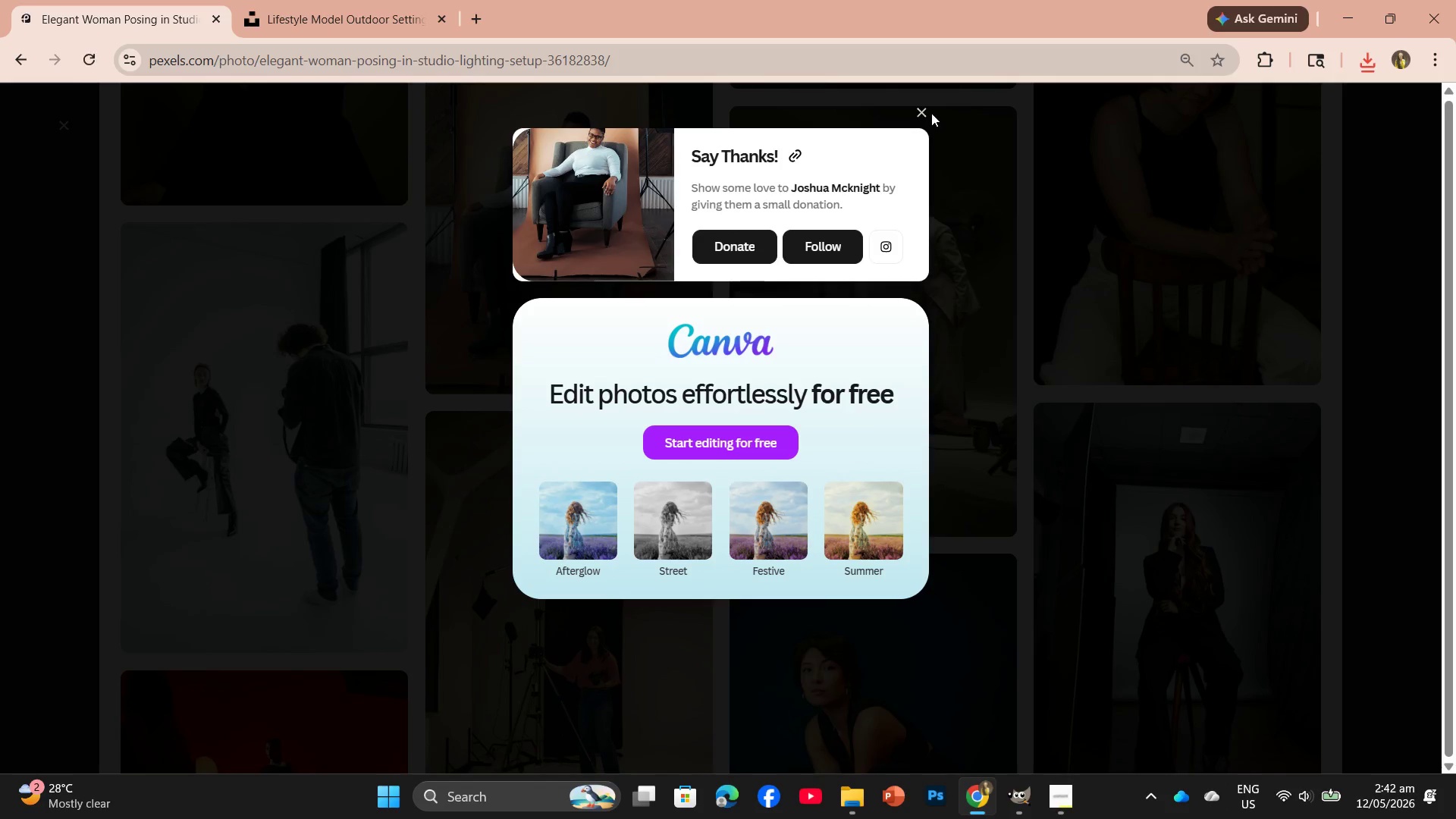 
left_click([925, 109])
 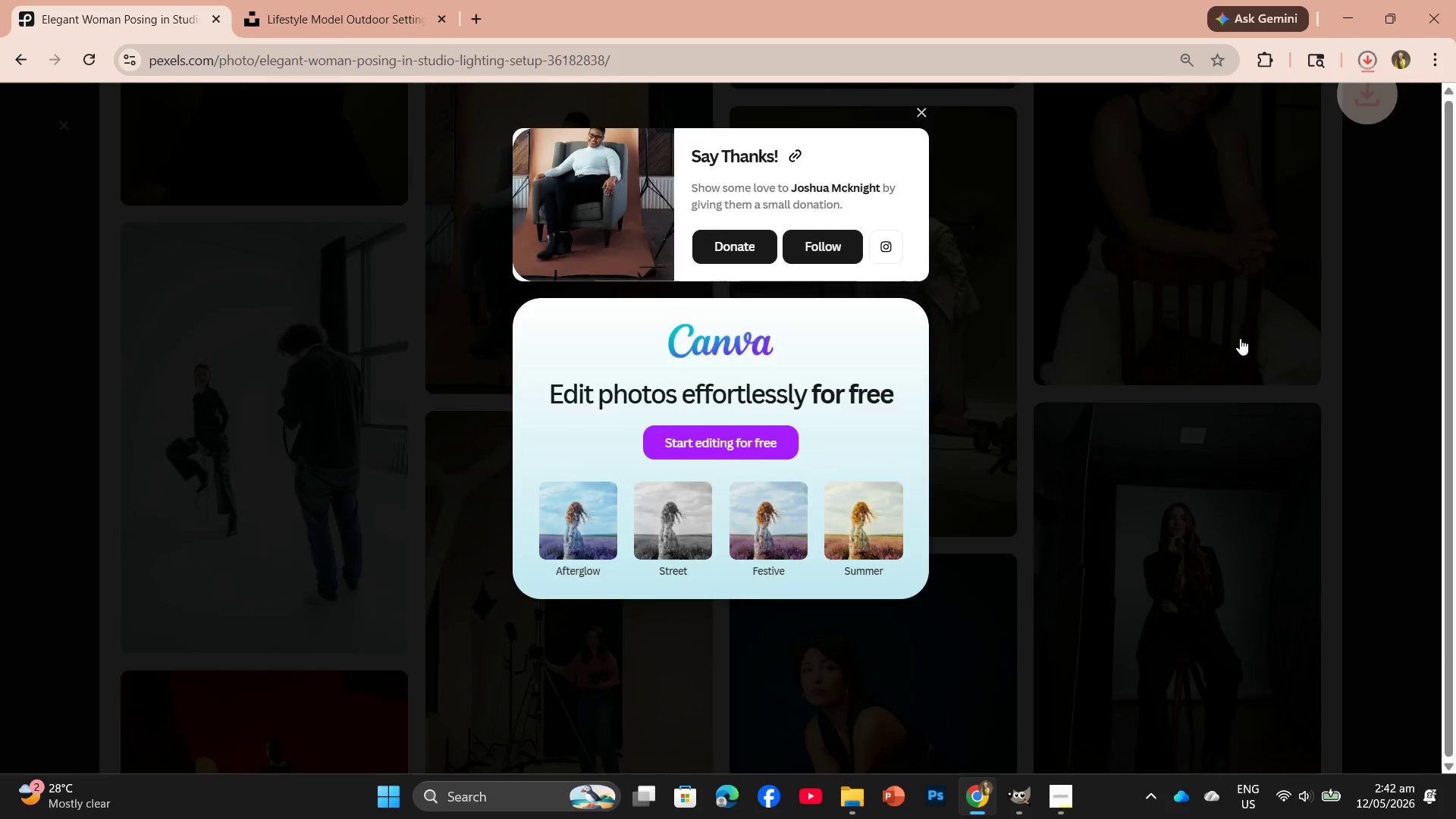 
scroll: coordinate [1431, 601], scroll_direction: down, amount: 2.0
 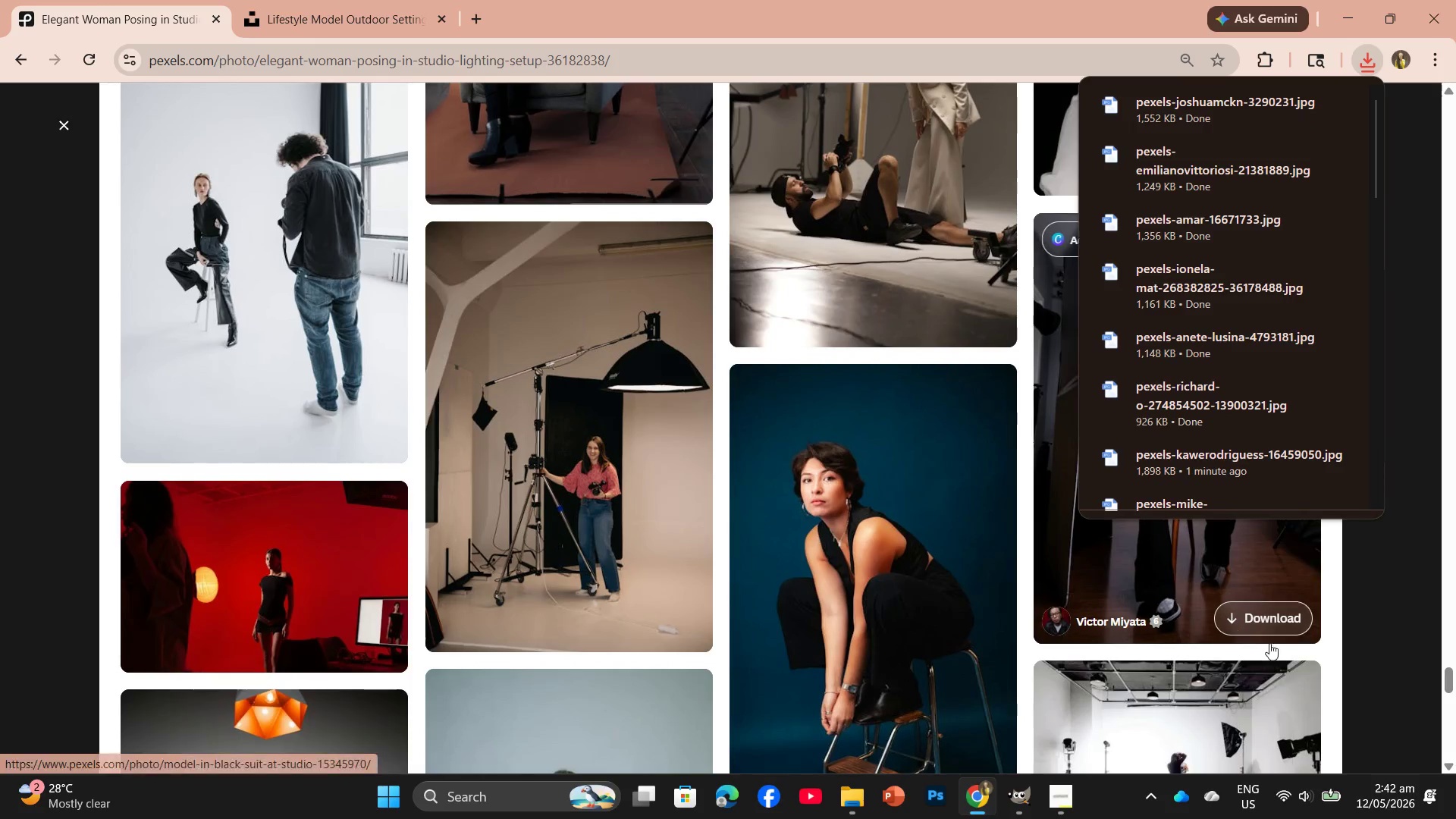 
left_click([1268, 610])
 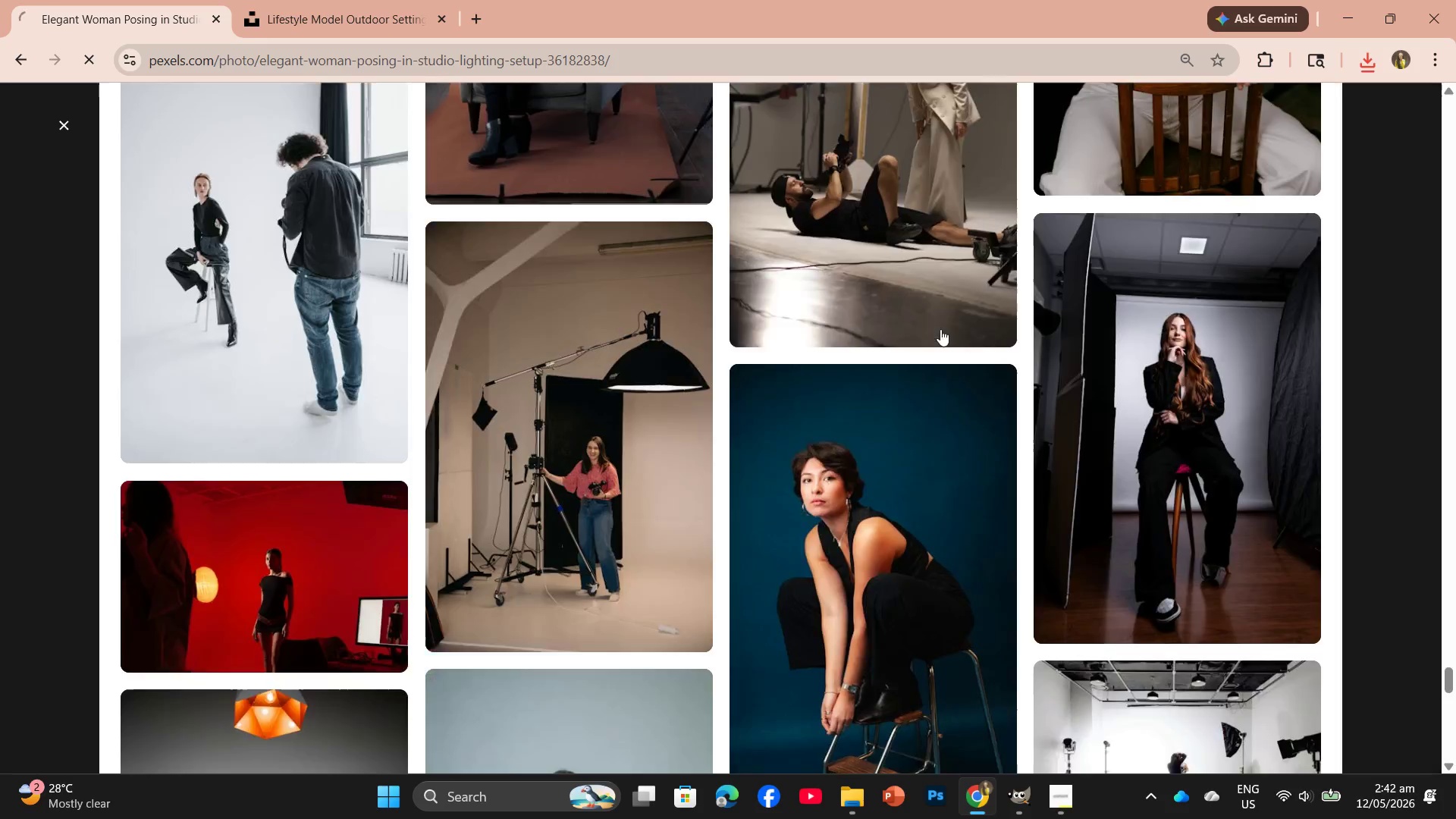 
left_click_drag(start_coordinate=[1007, 789], to_coordinate=[1007, 795])
 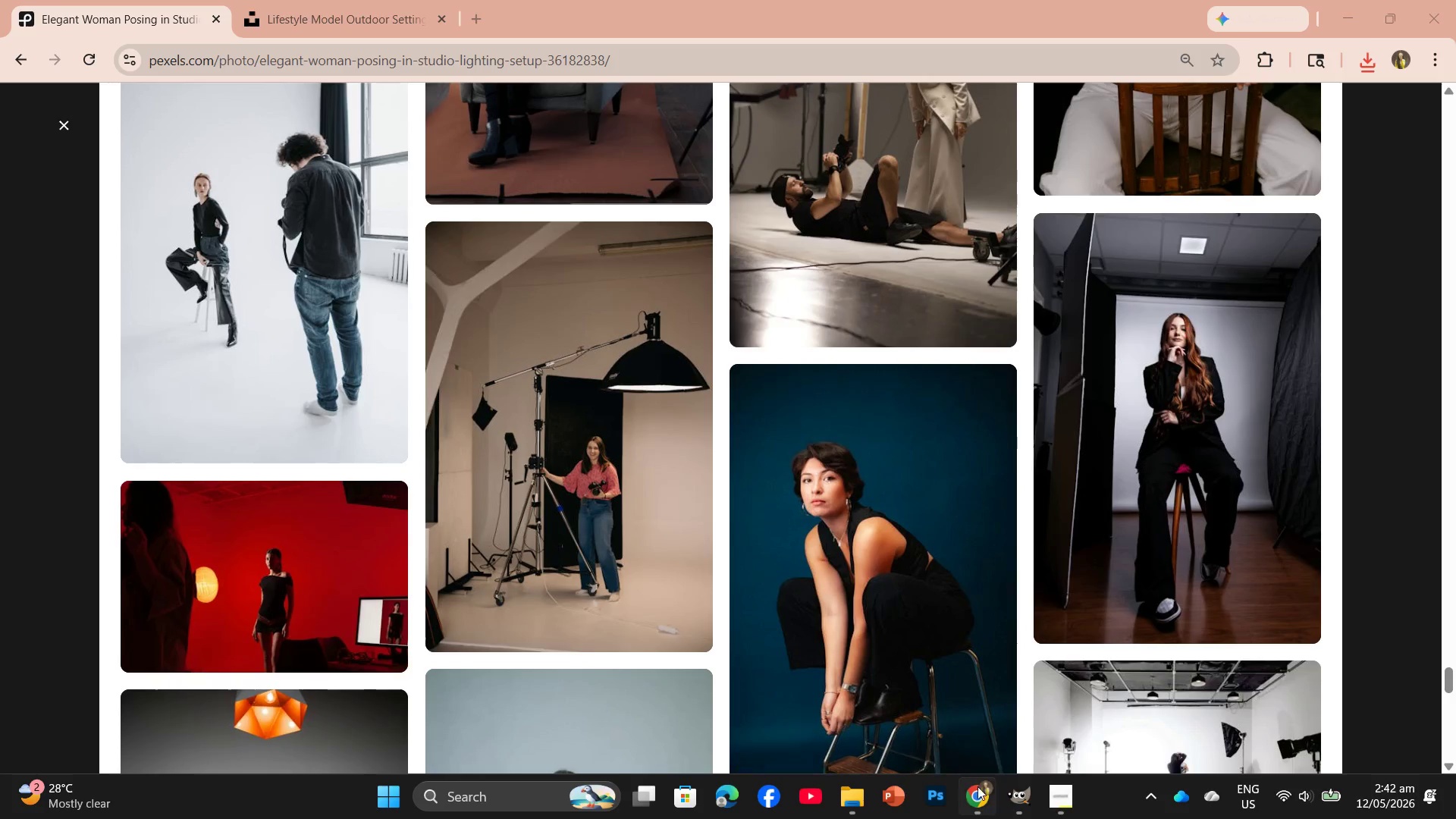 
left_click([976, 801])
 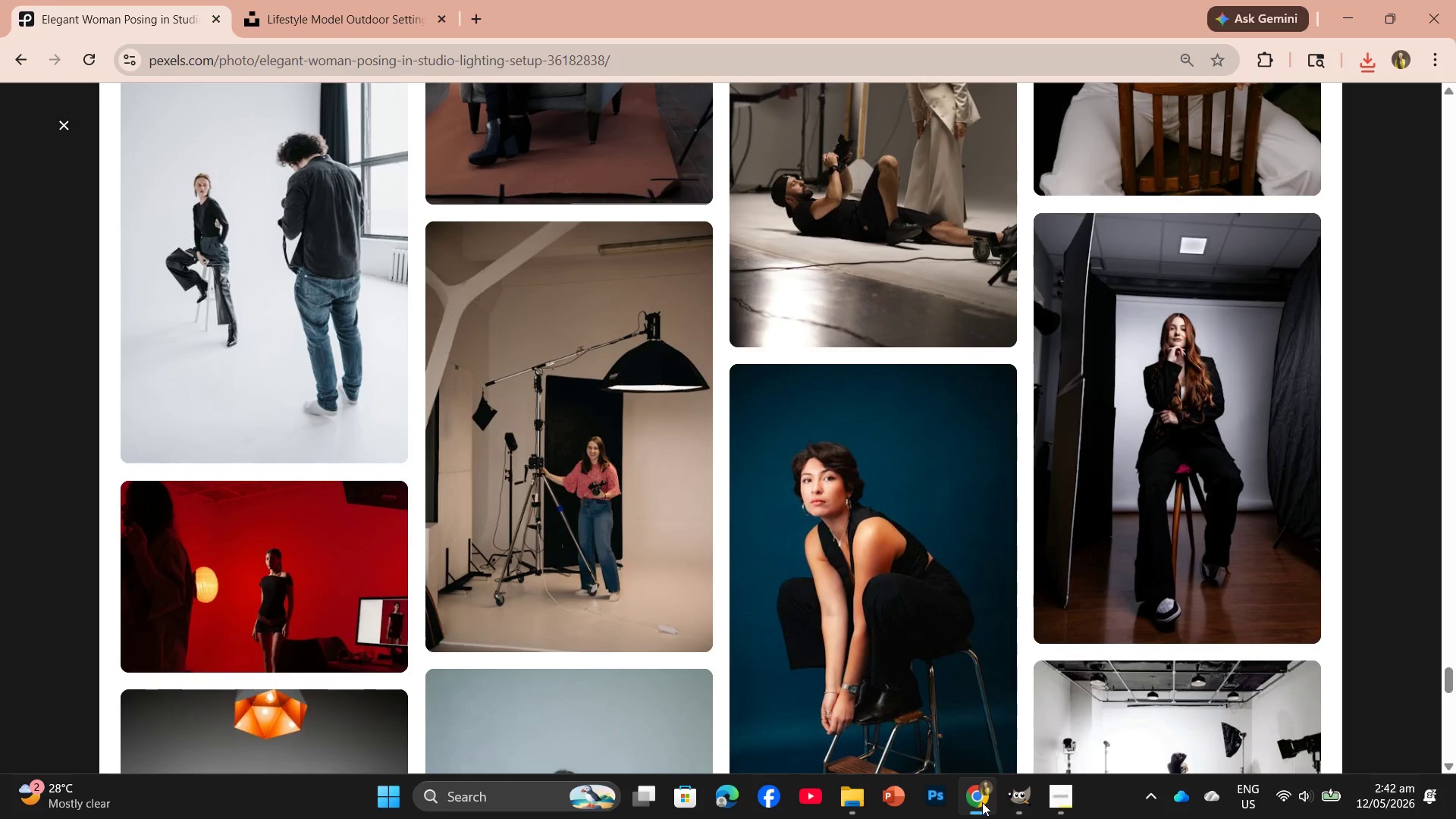 
left_click([1002, 805])
 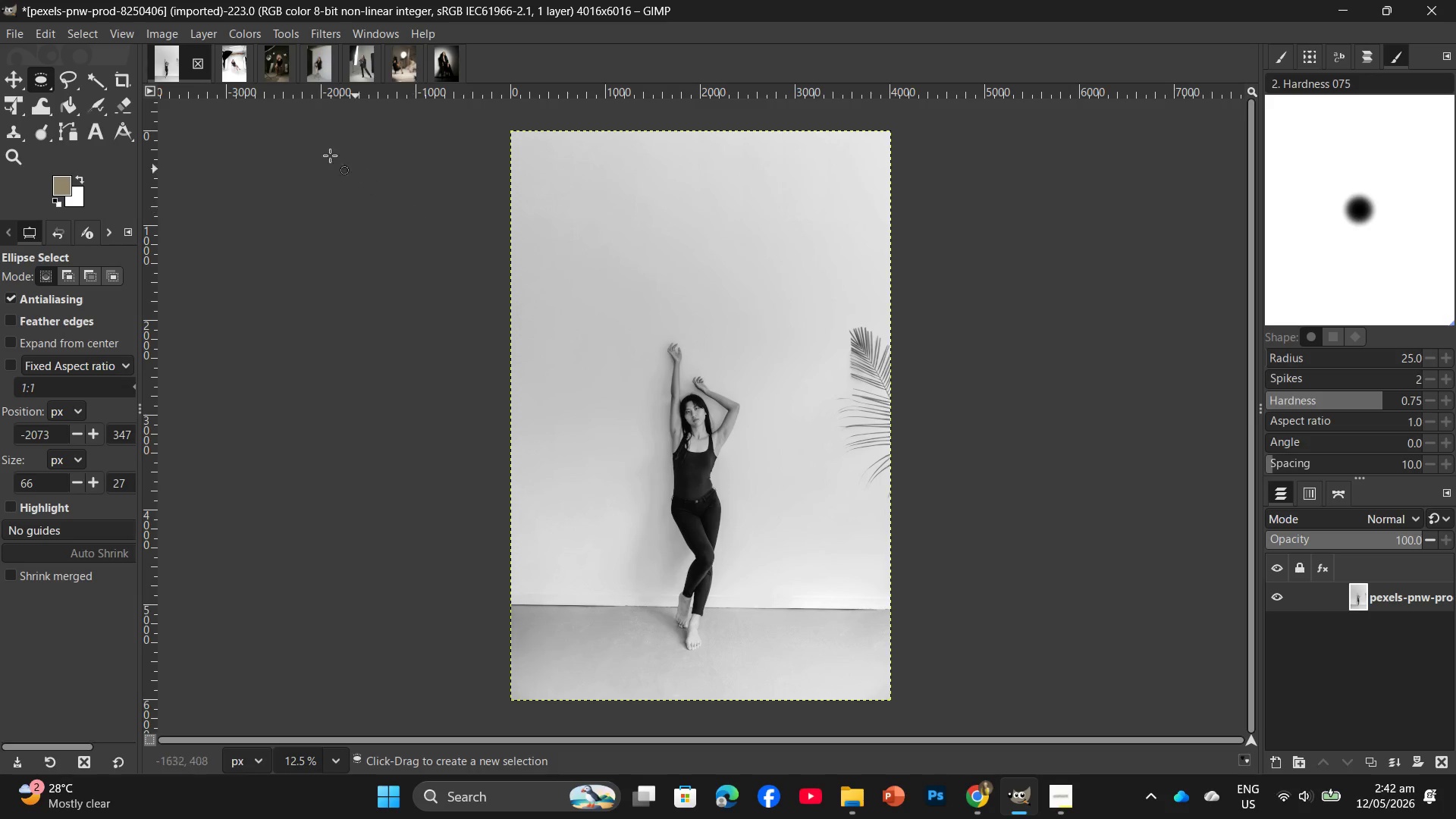 
left_click([241, 33])
 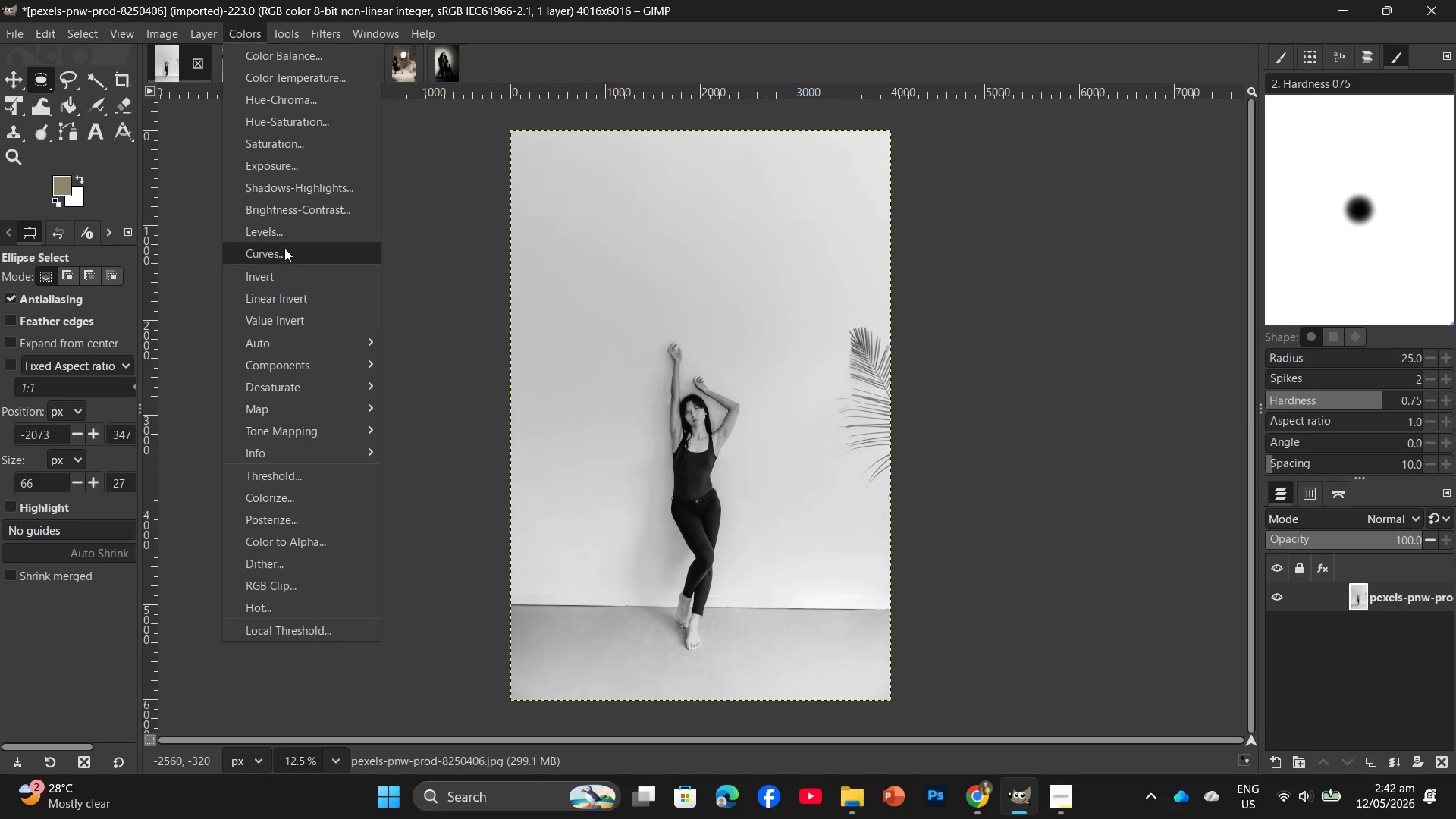 
left_click([286, 233])
 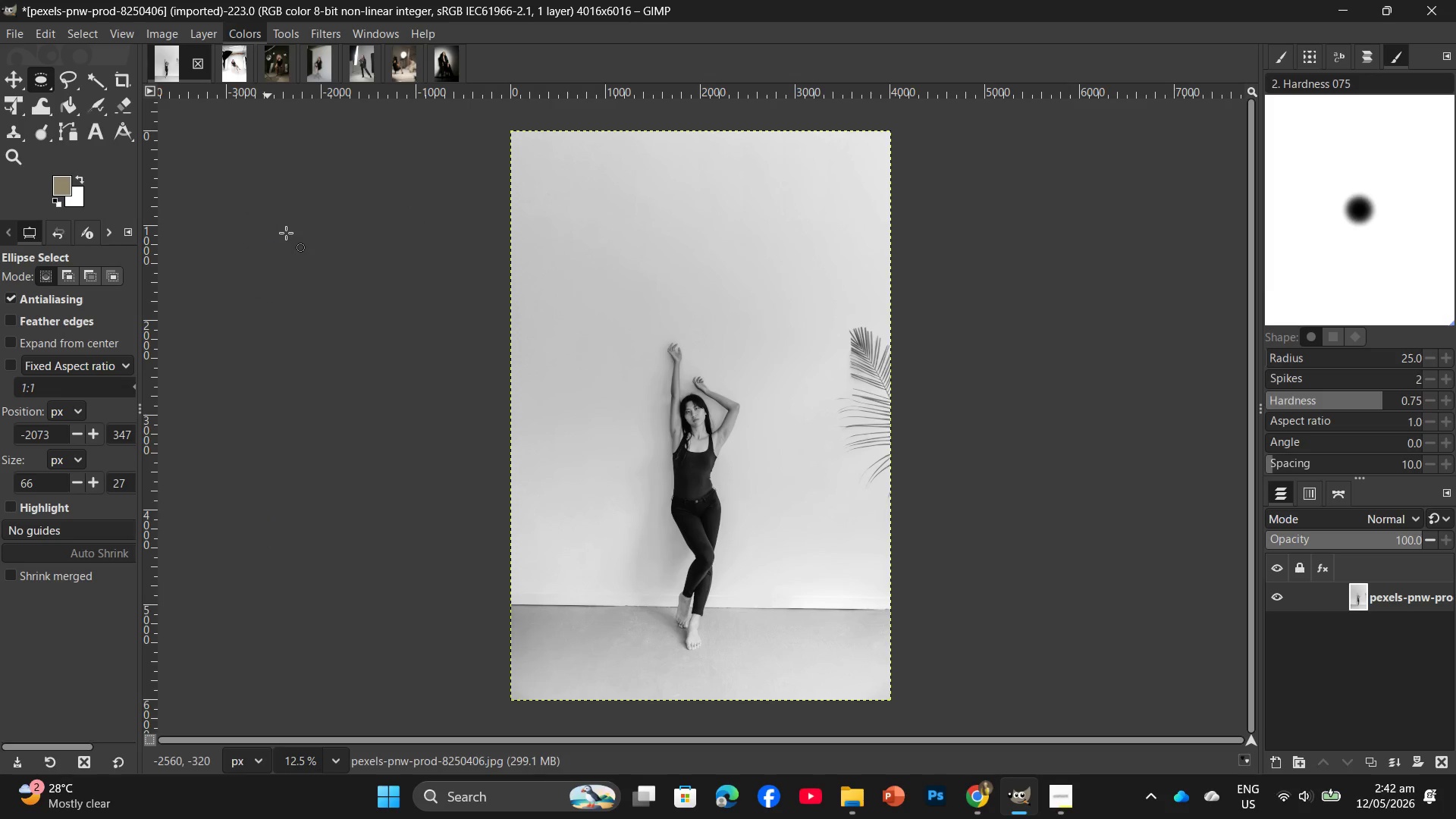 
left_click([383, 84])
 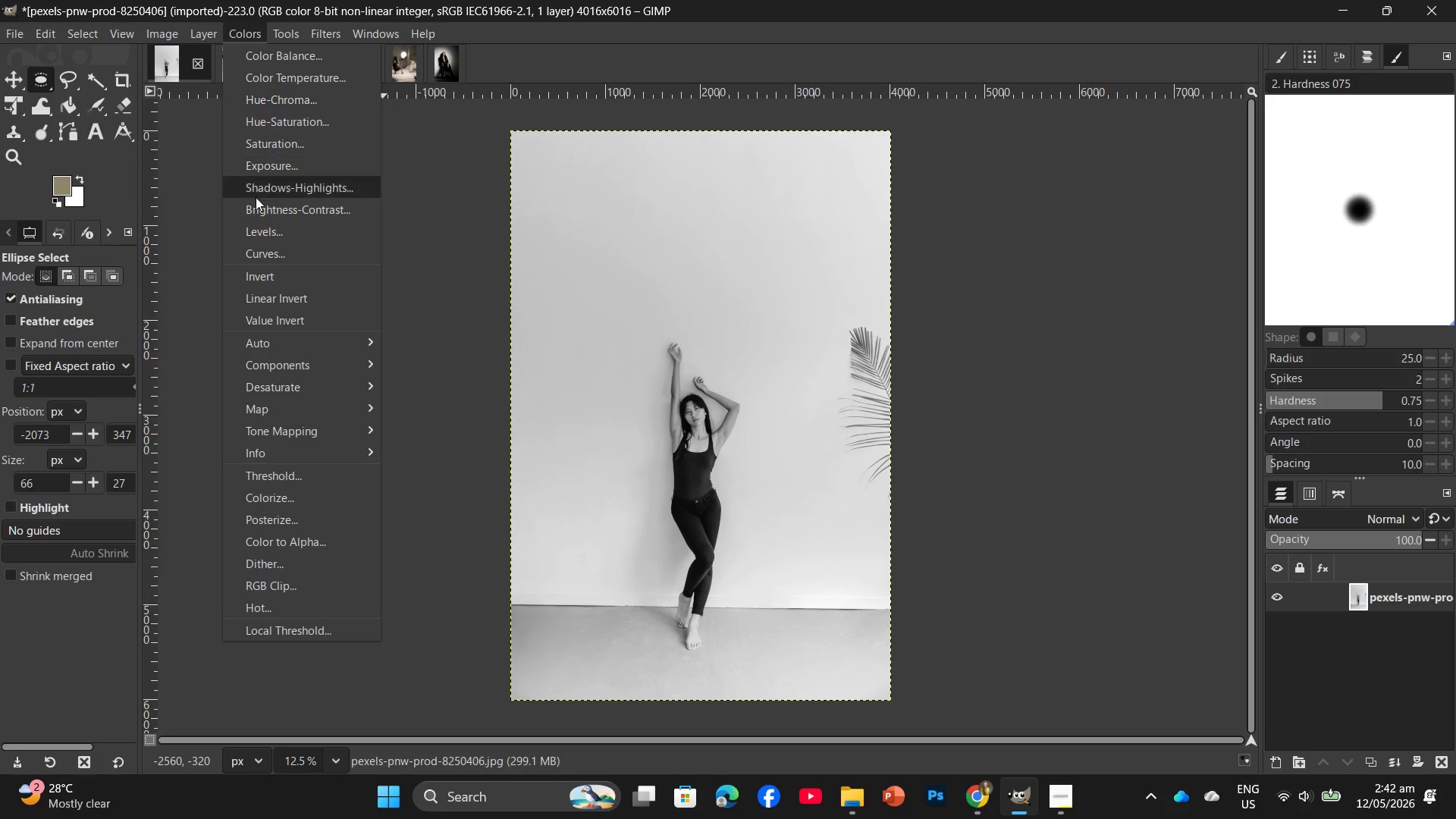 
left_click([261, 249])
 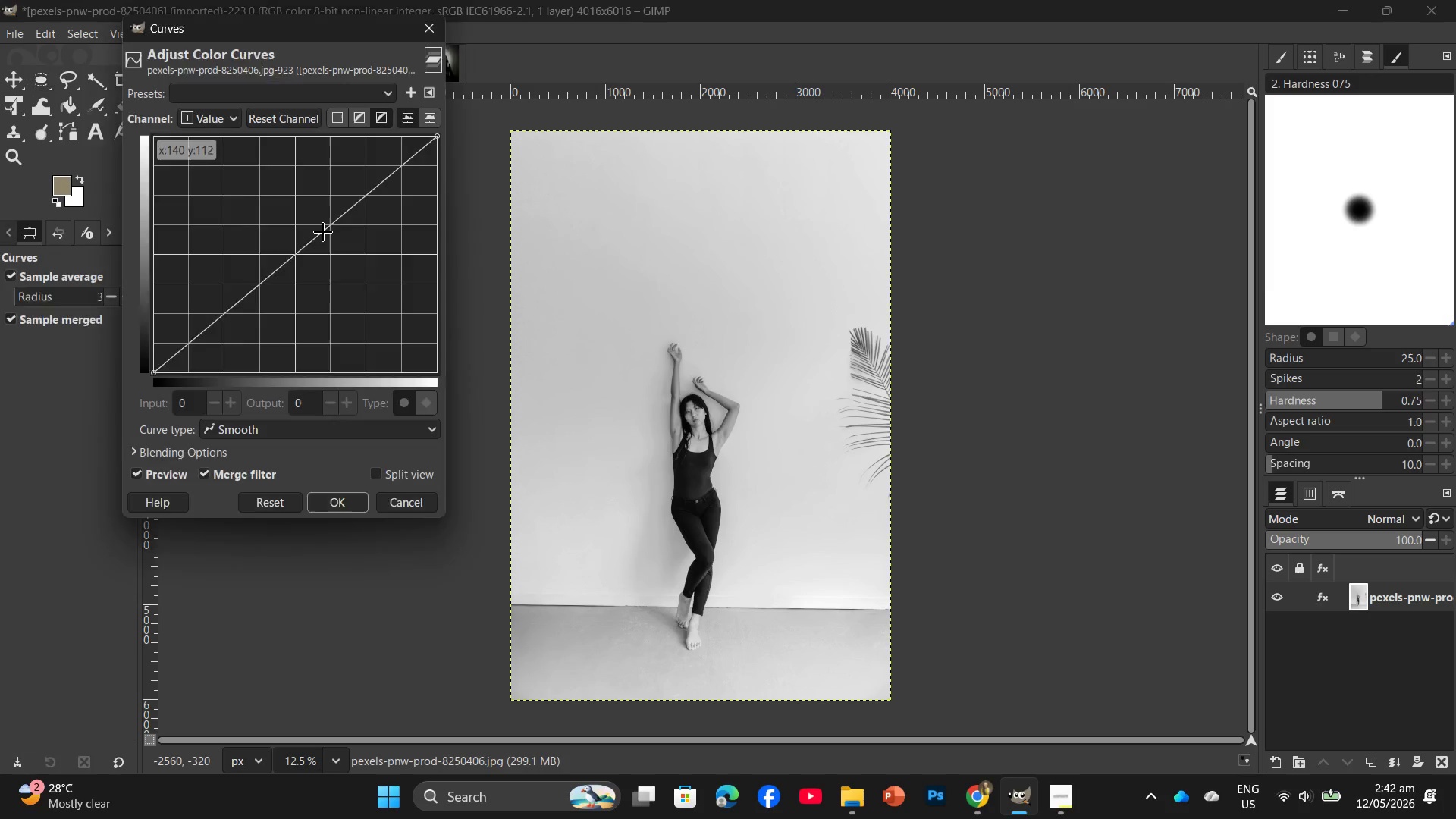 
left_click_drag(start_coordinate=[318, 249], to_coordinate=[331, 262])
 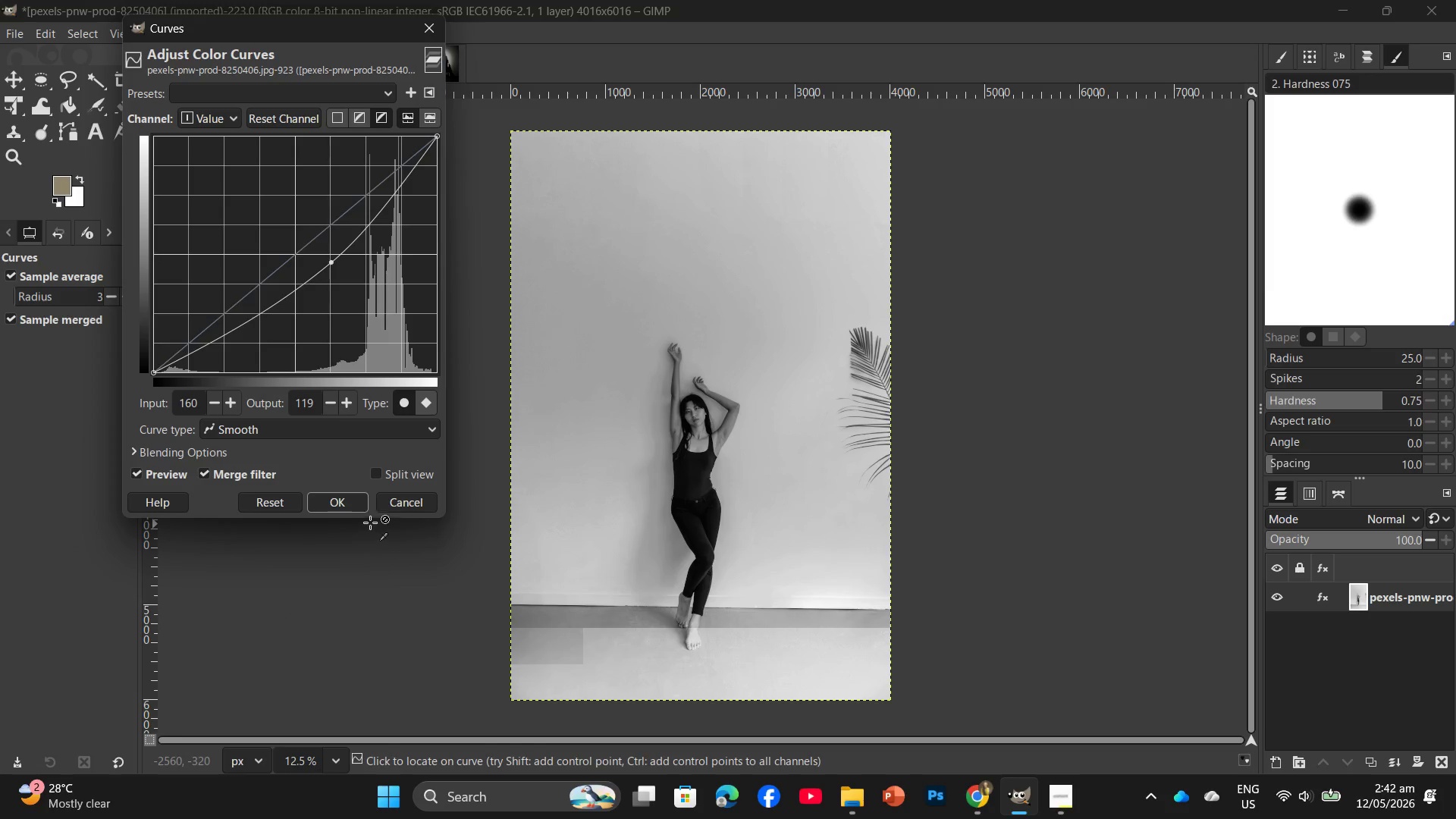 
left_click([351, 516])
 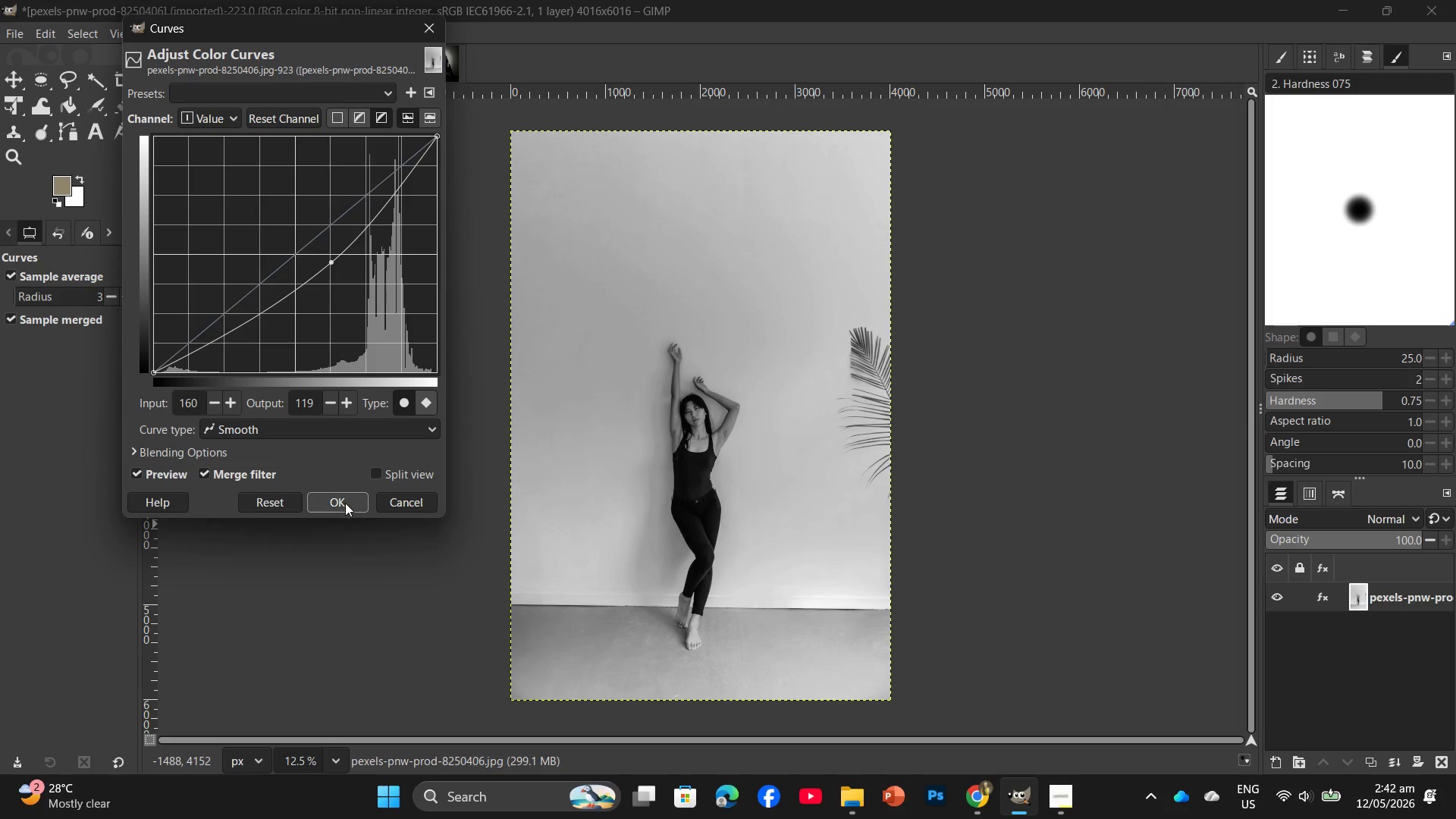 
left_click([345, 503])
 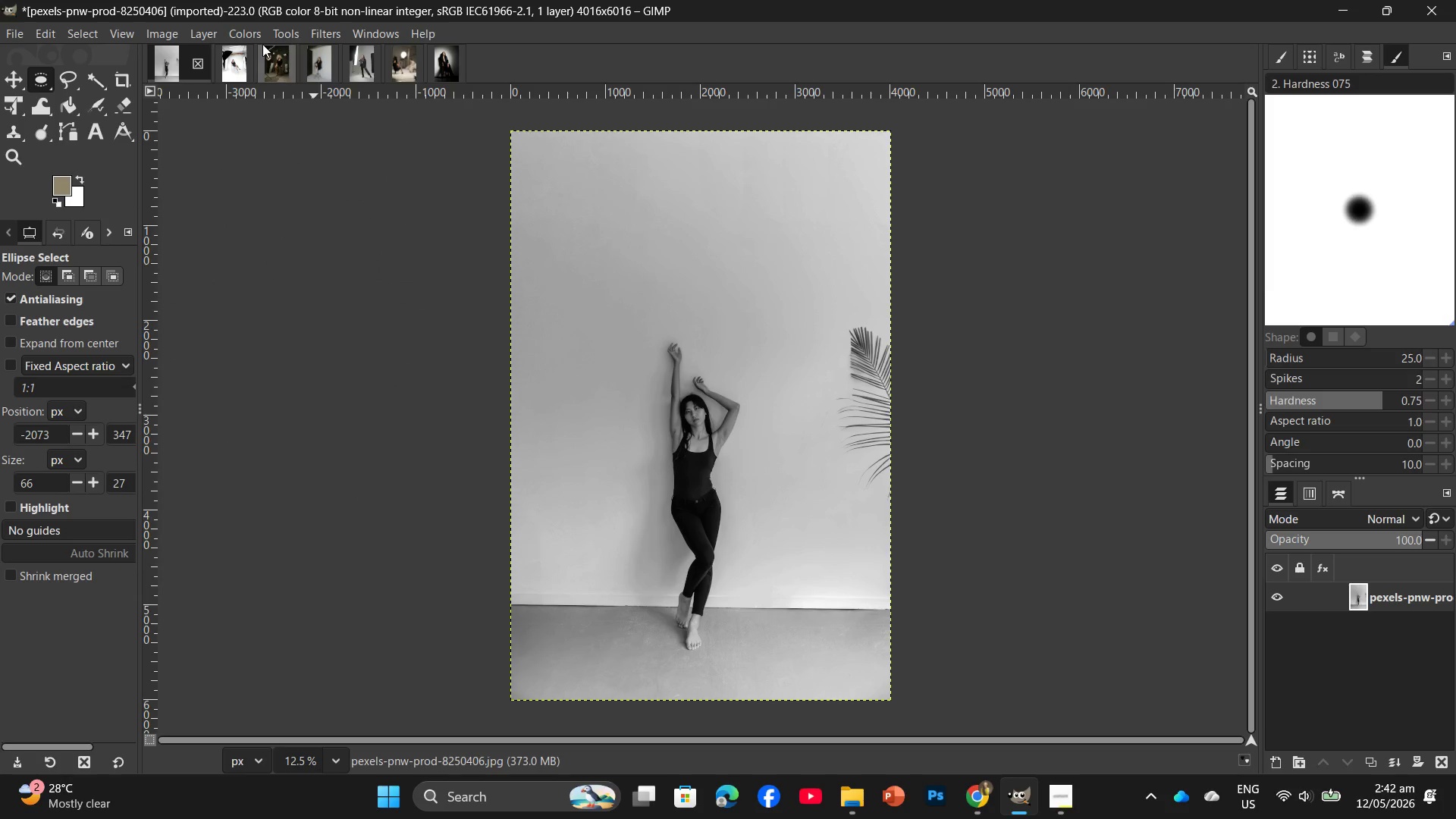 
left_click([250, 36])
 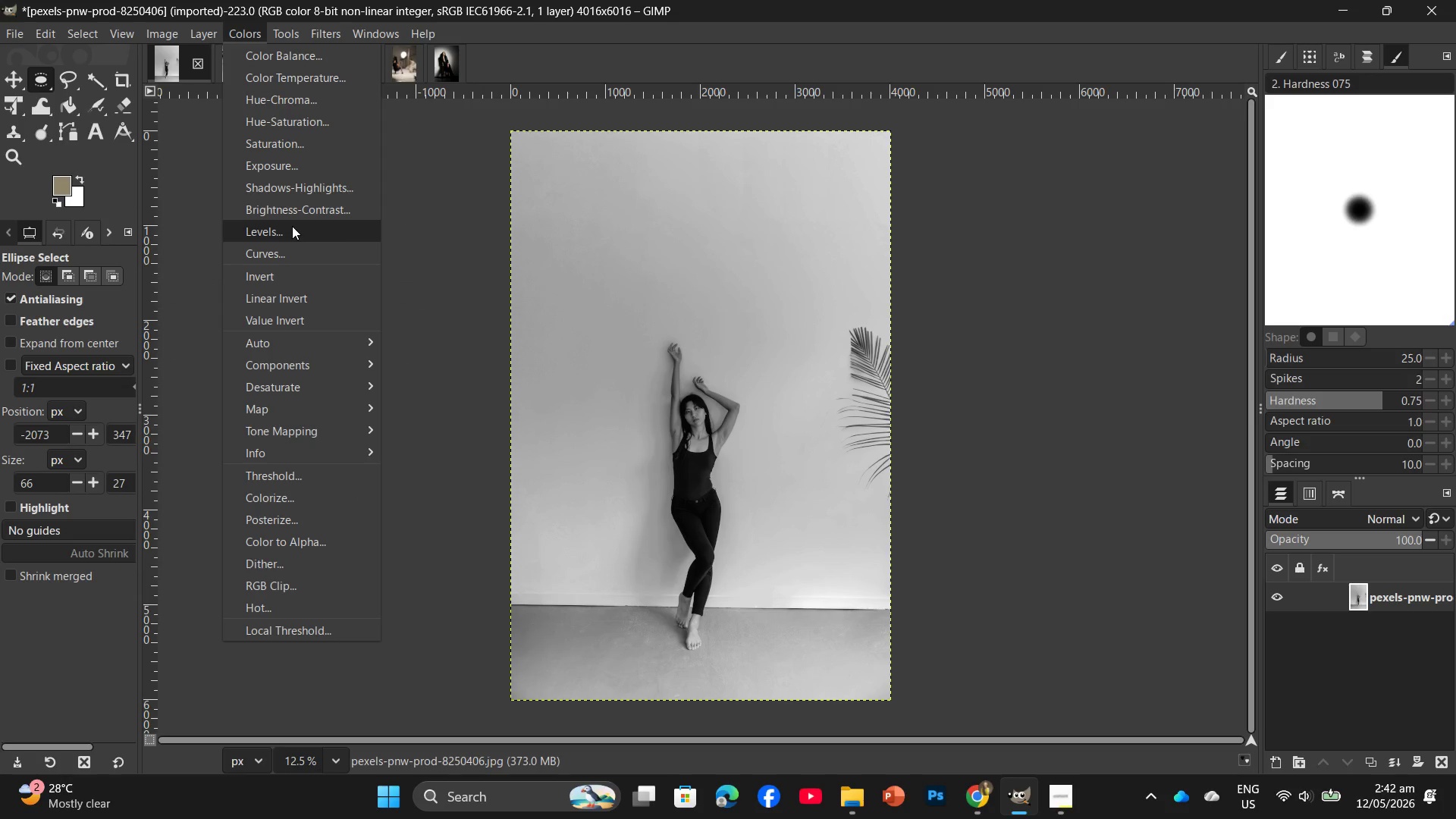 
left_click([292, 226])
 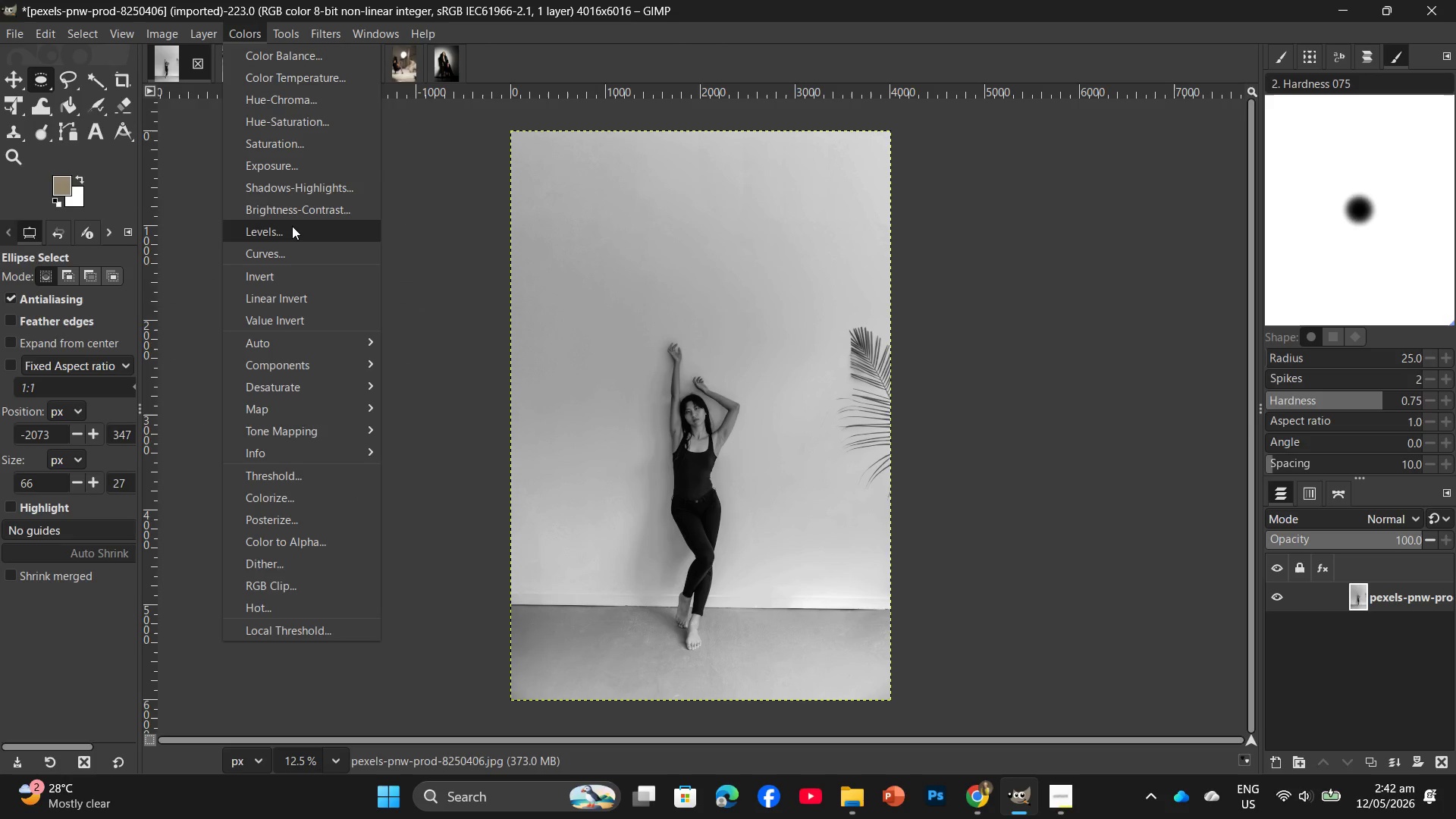 
left_click([79, 344])
 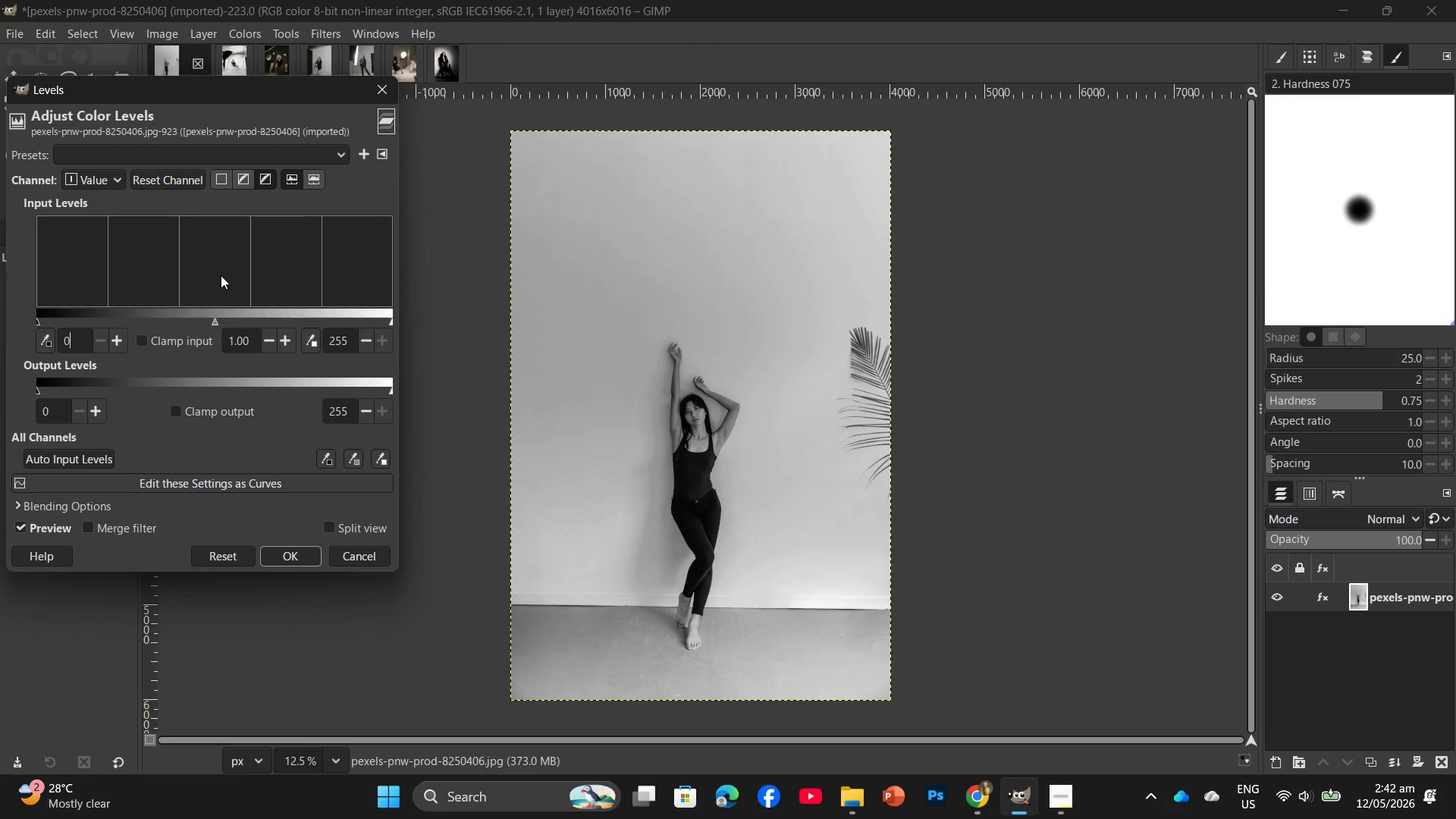 
key(Backspace)
 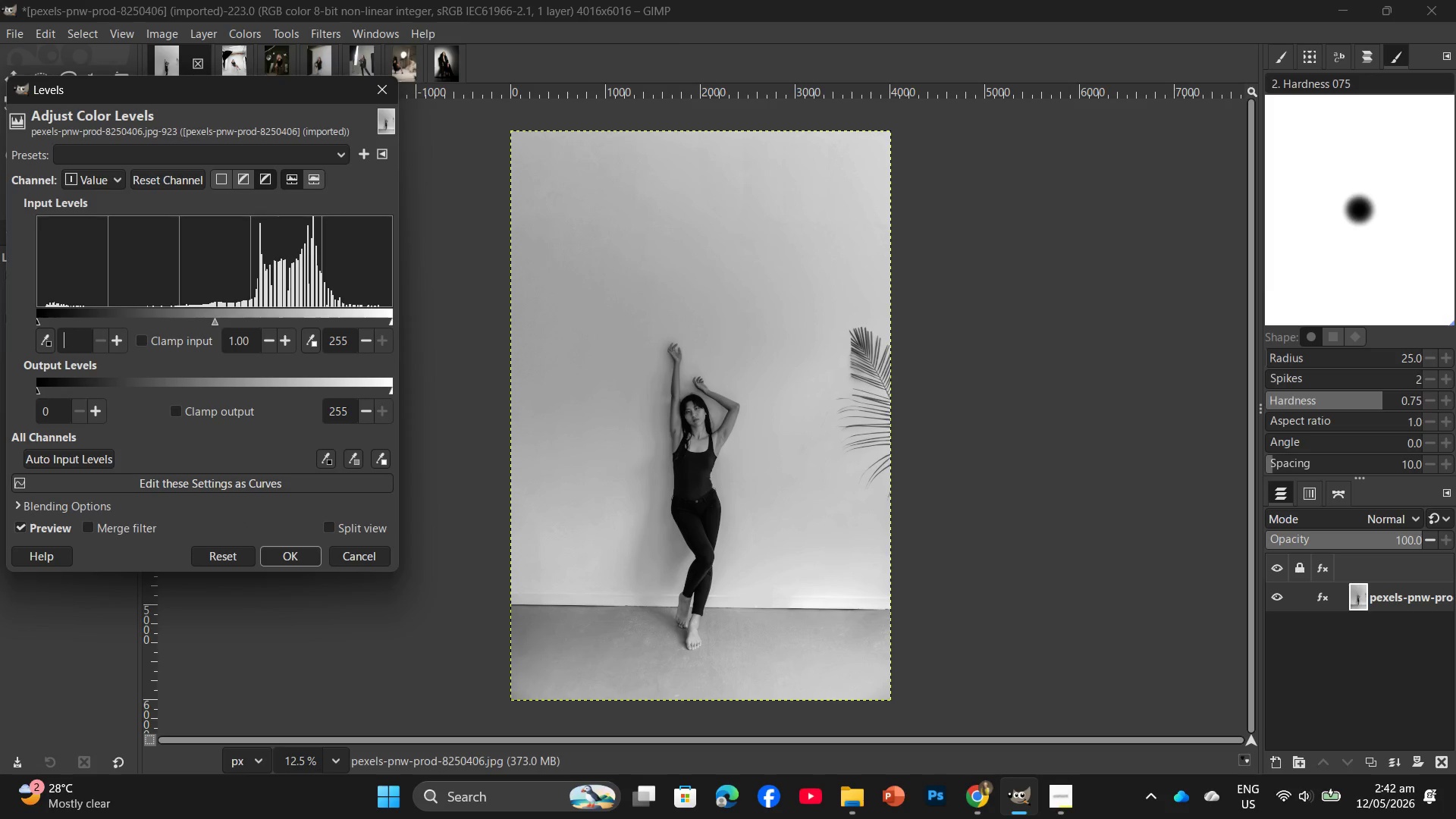 
key(Numpad3)
 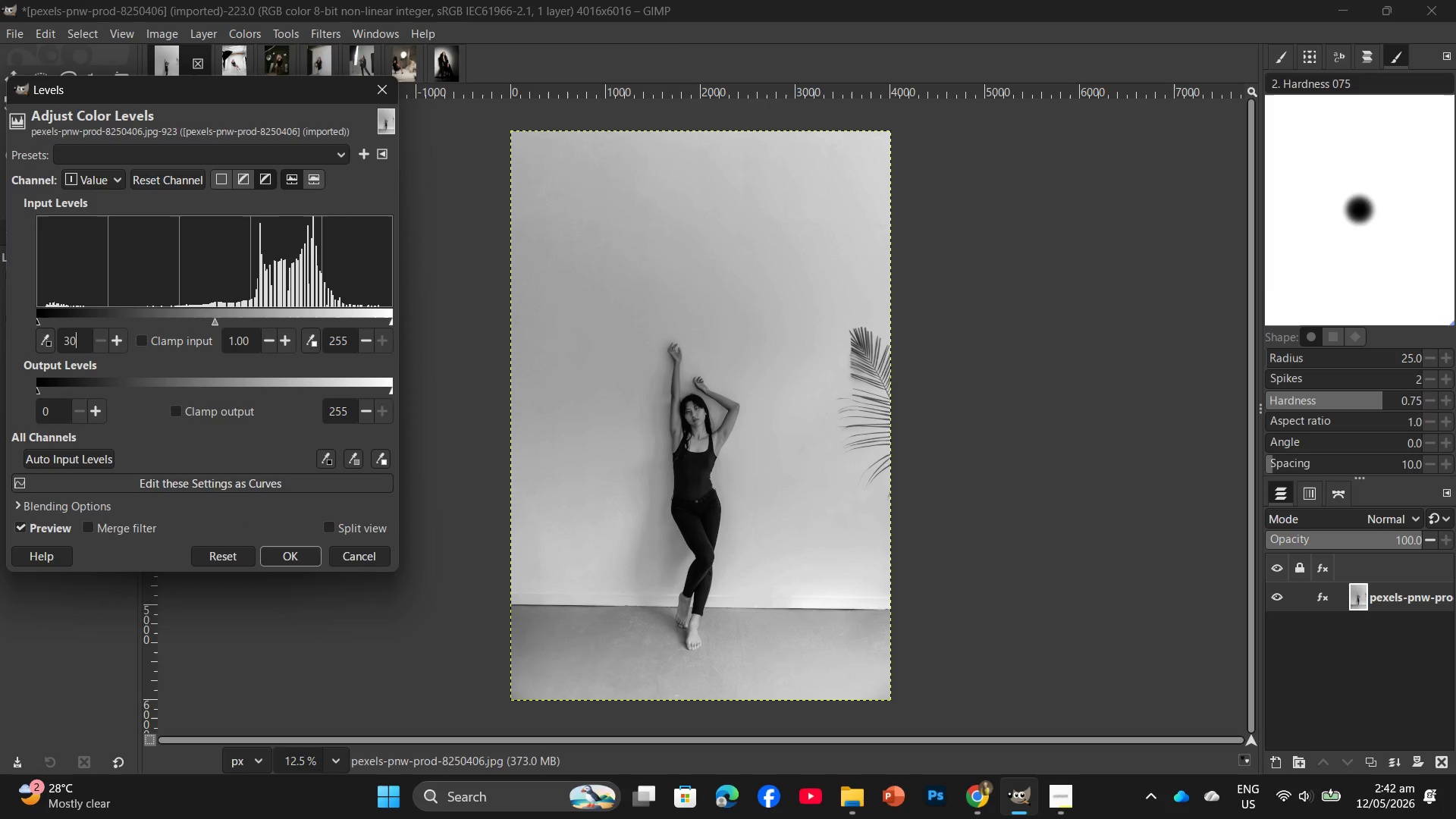 
key(Numpad0)
 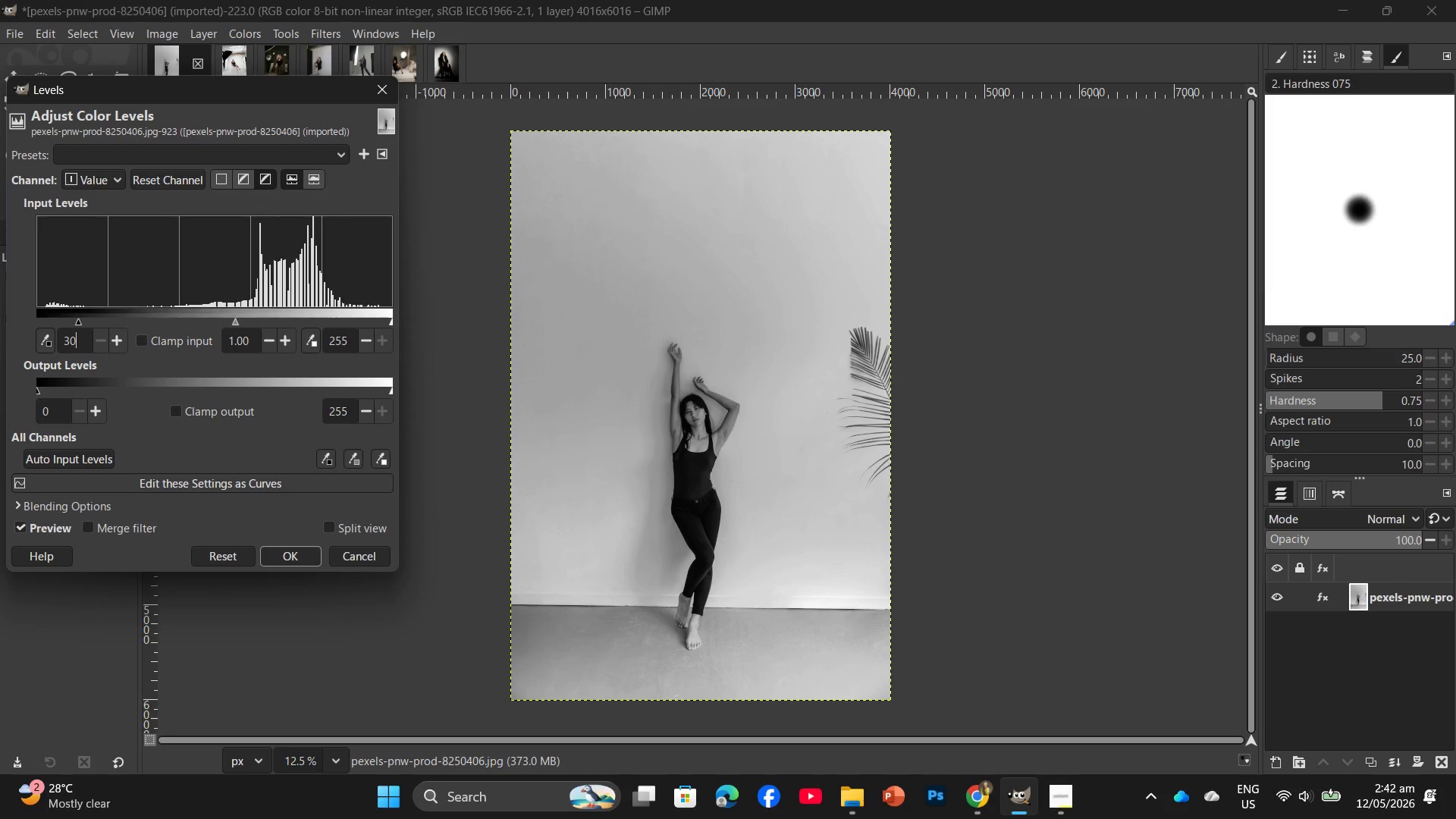 
key(Enter)
 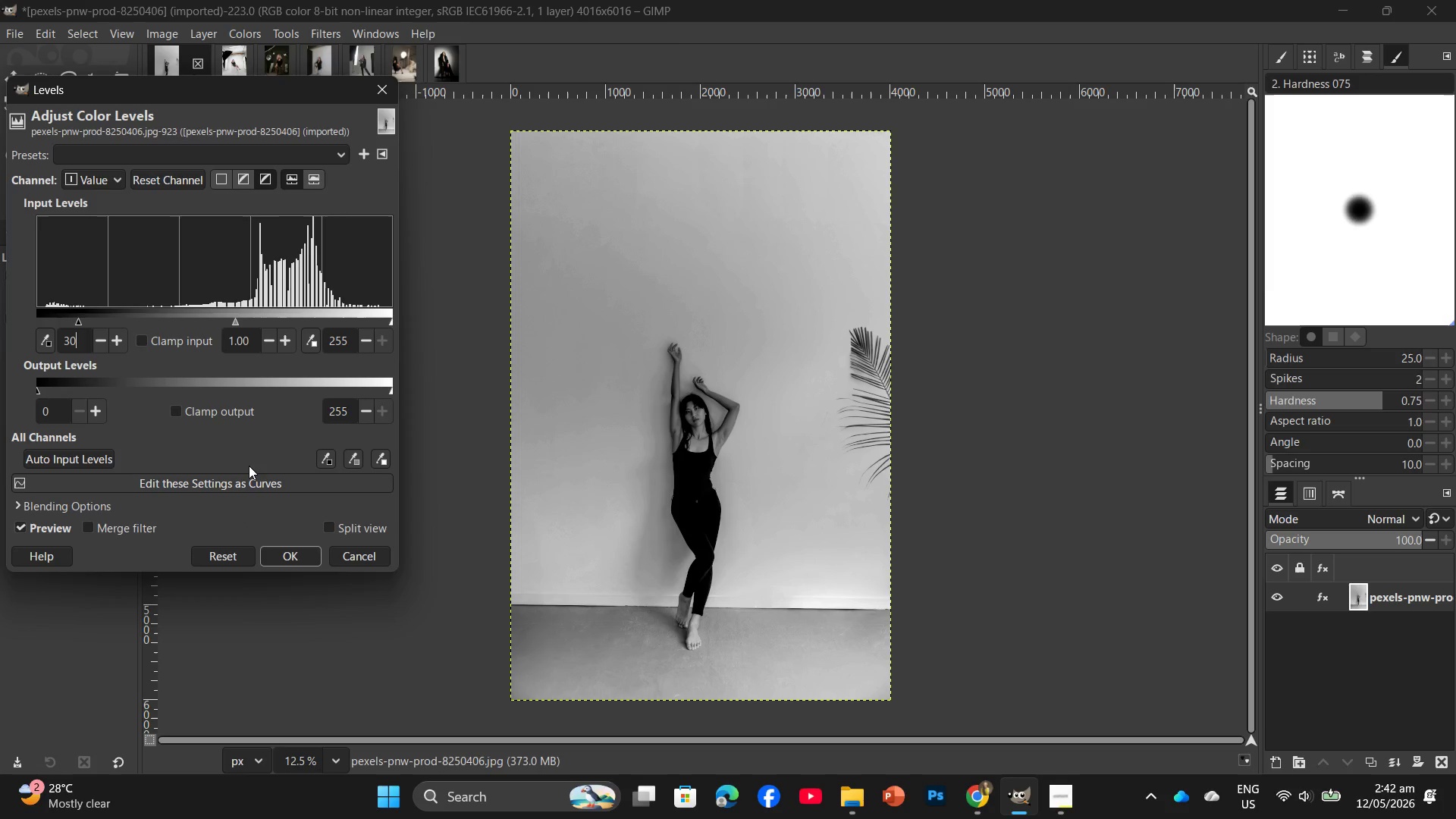 
key(Backspace)
 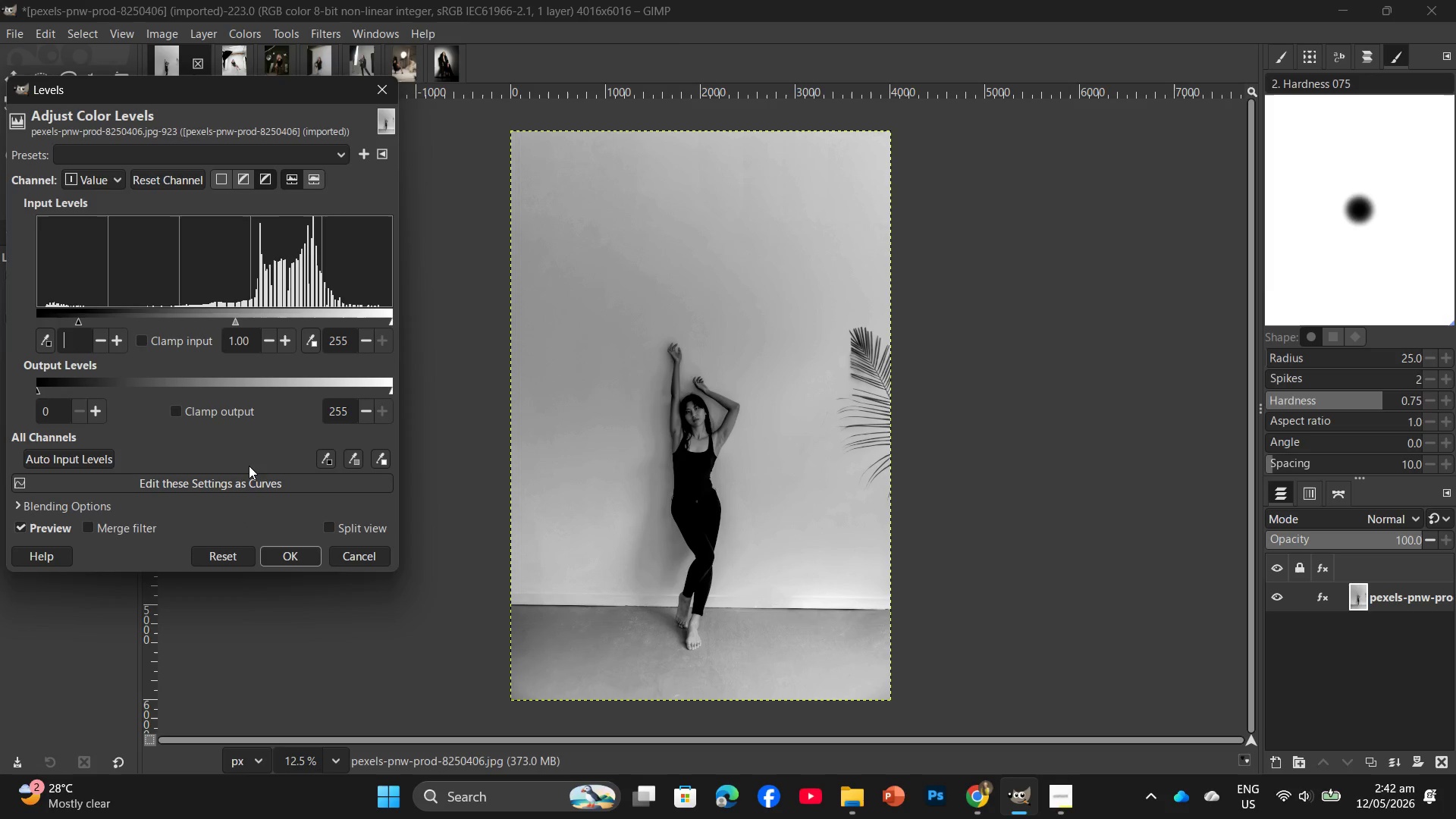 
key(Backspace)
 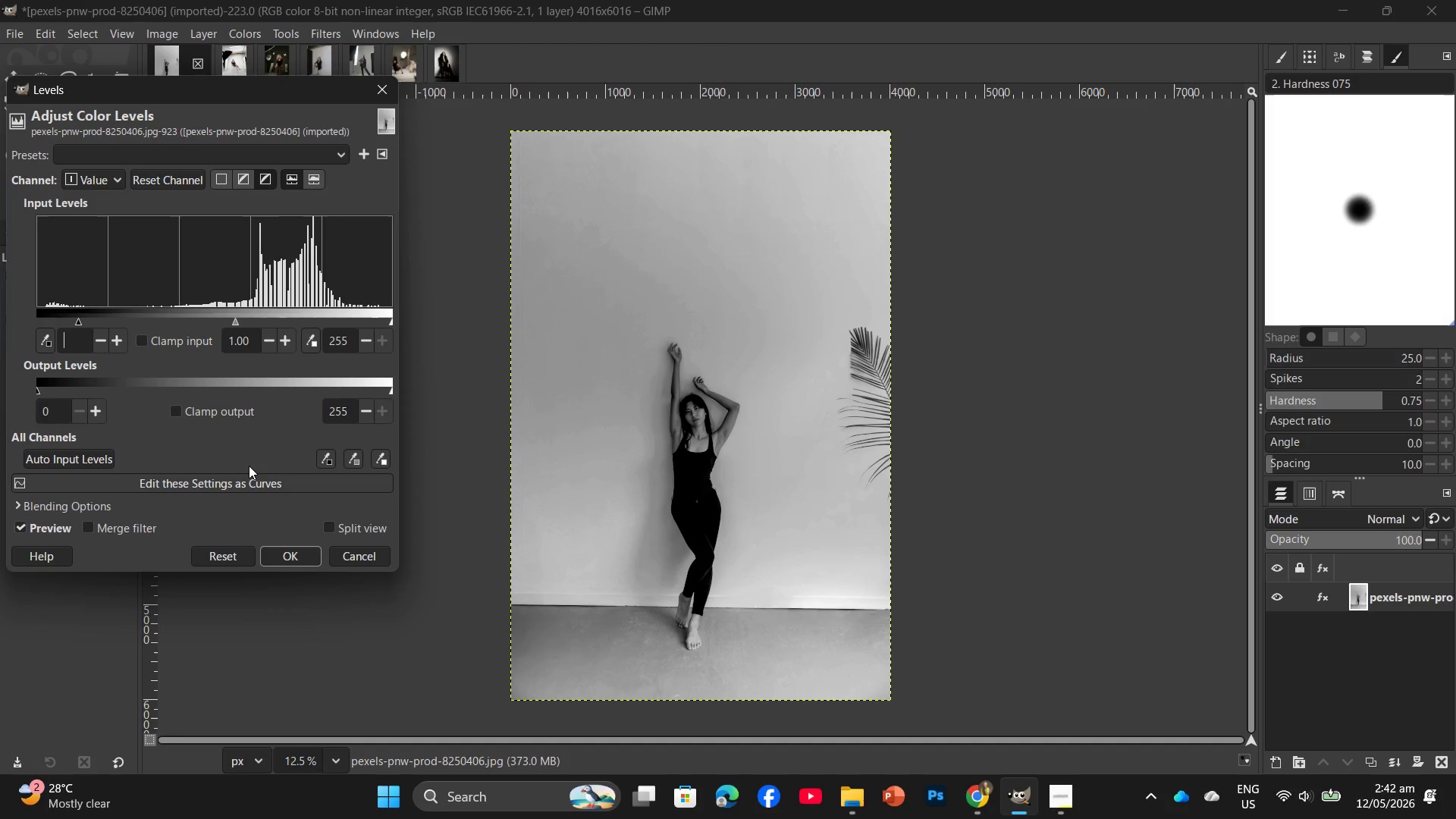 
key(Numpad2)
 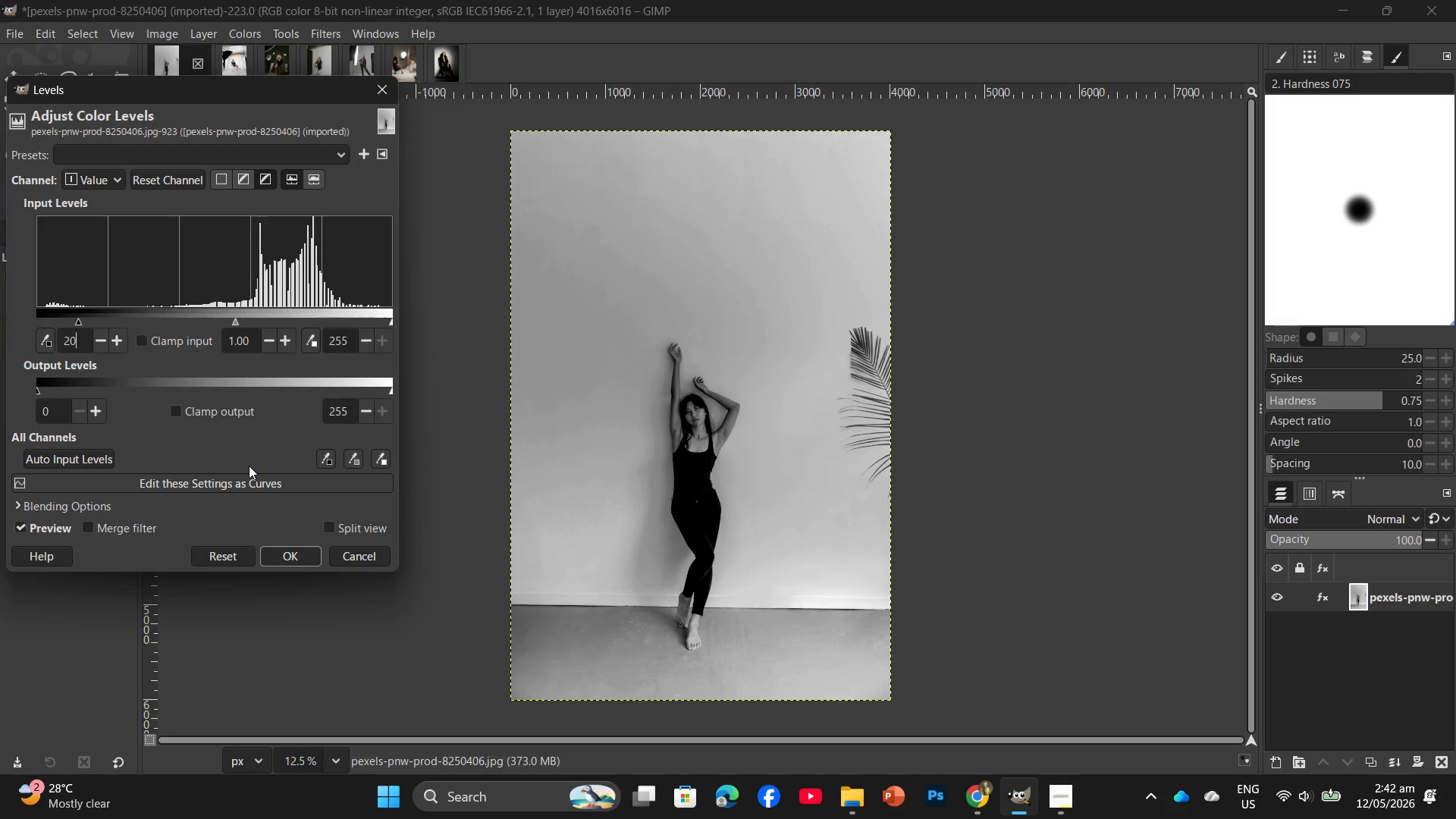 
key(Numpad0)
 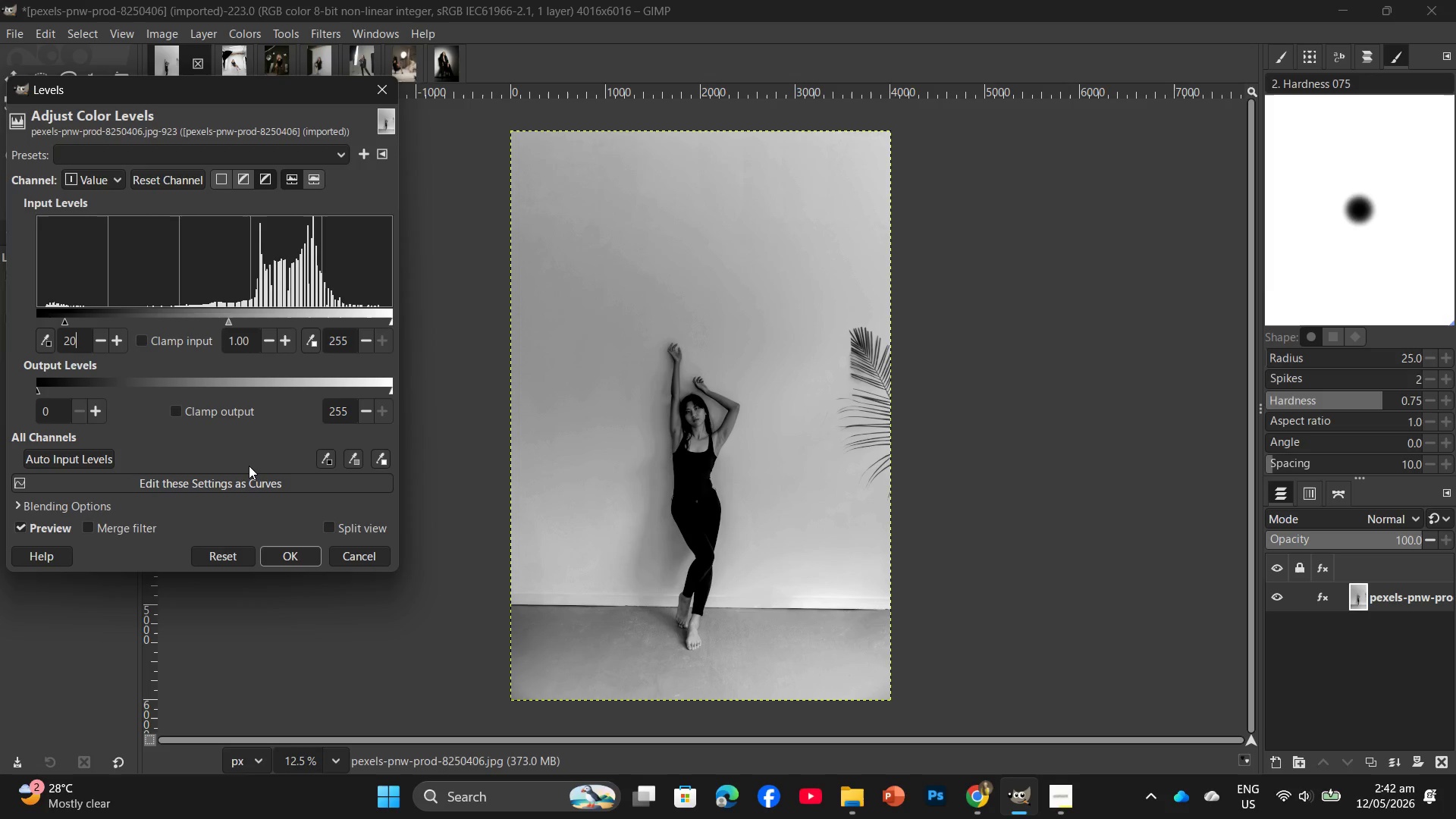 
key(Enter)
 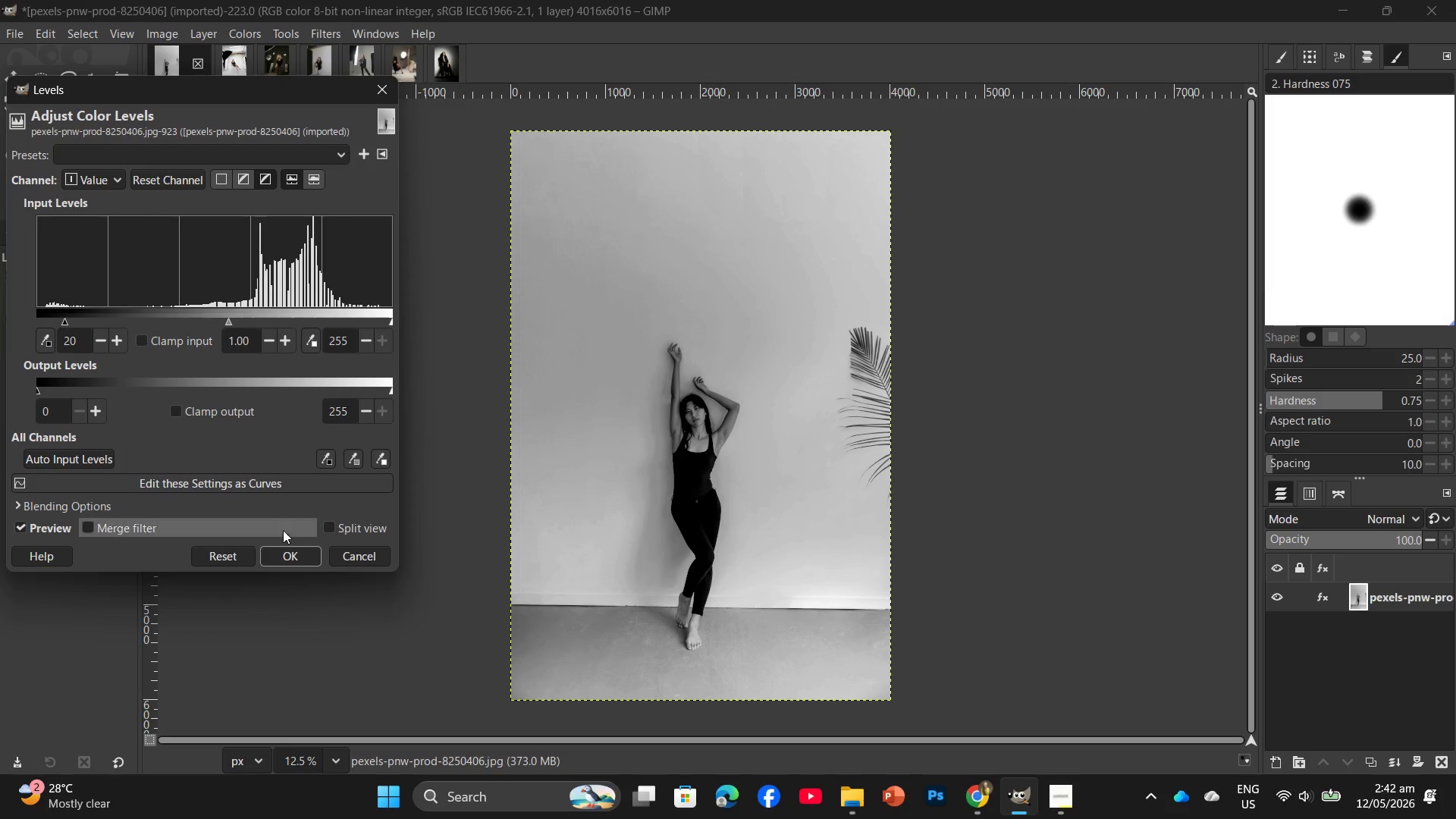 
left_click([284, 554])
 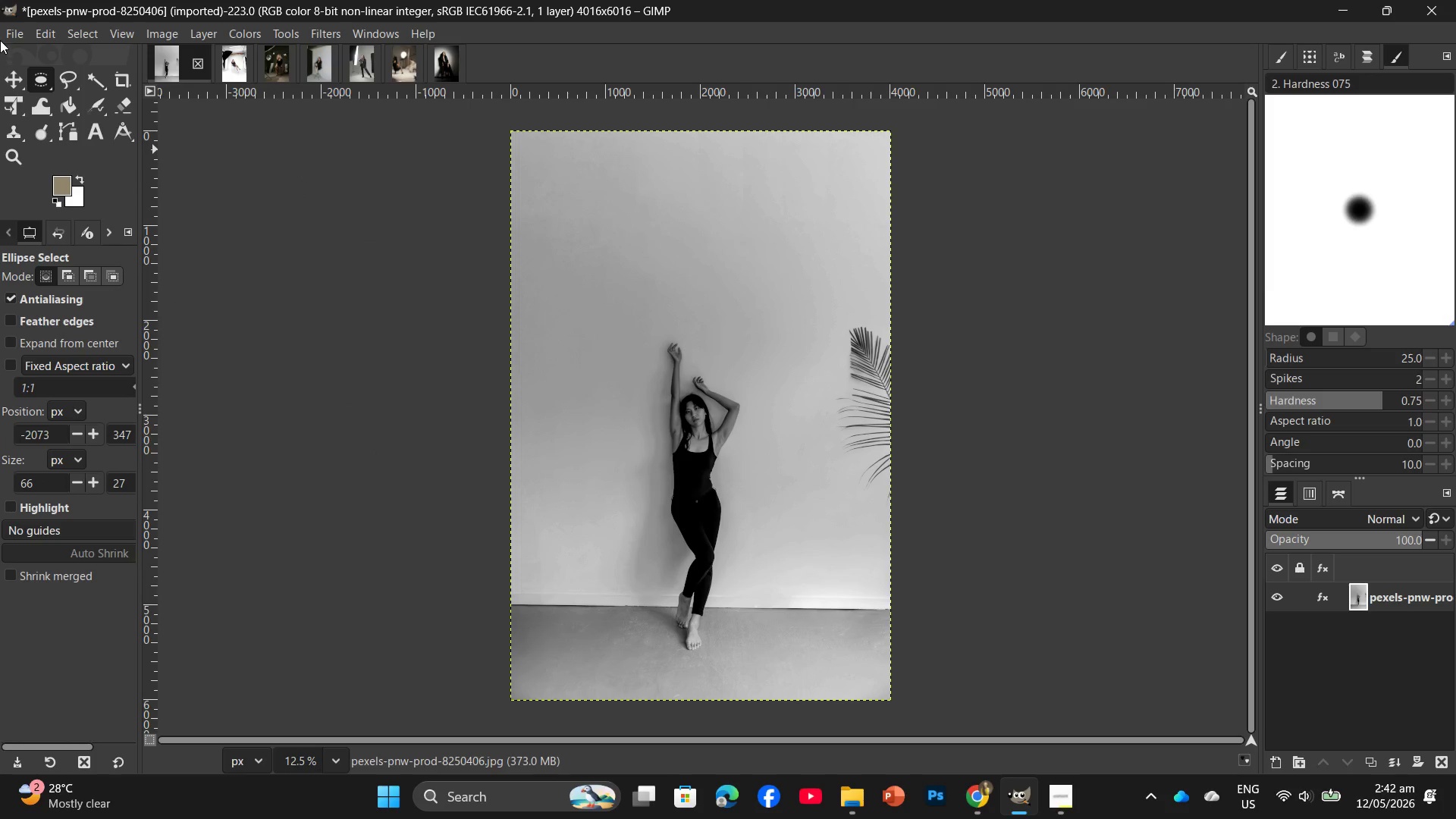 
left_click([156, 29])
 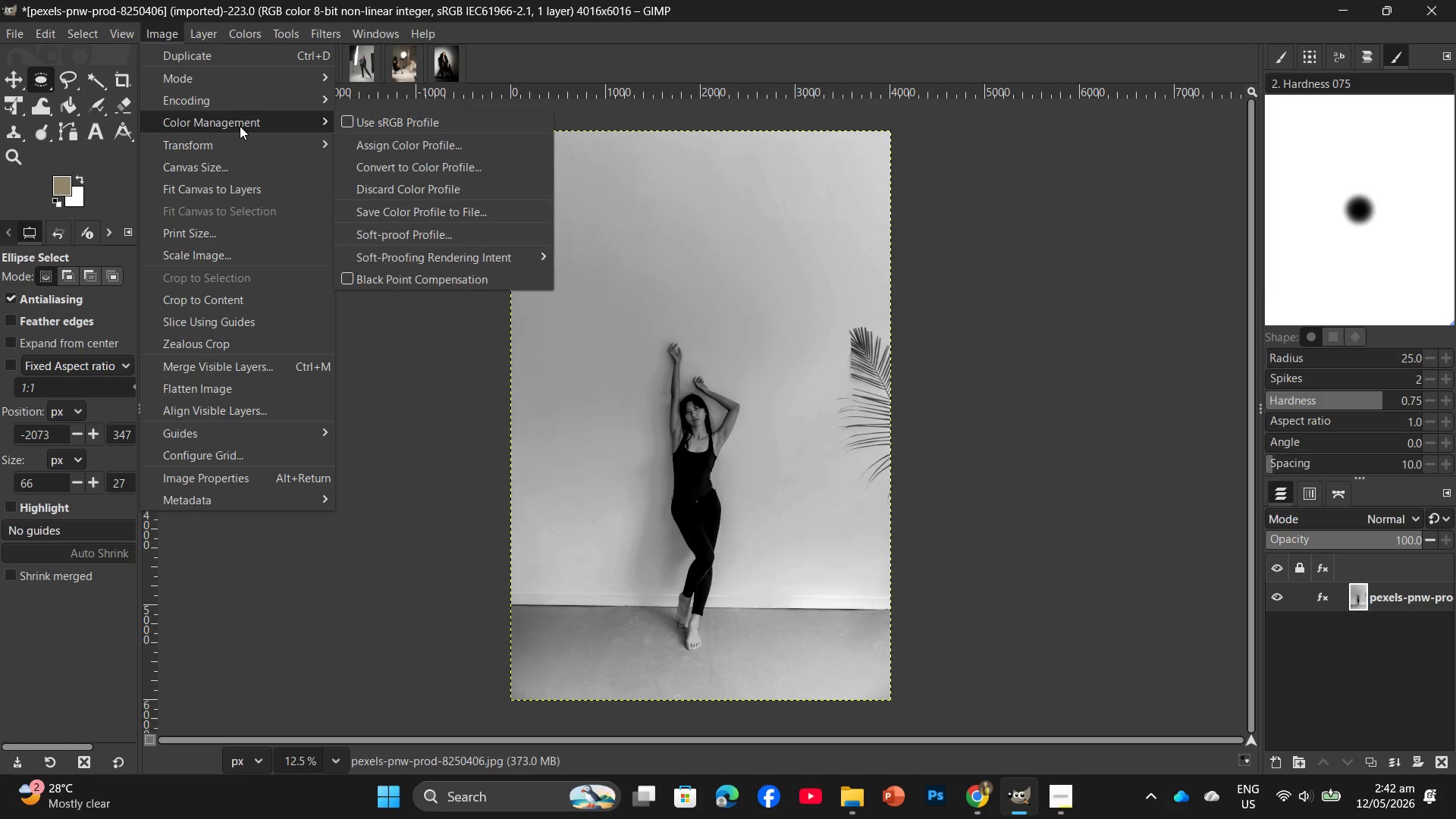 
left_click([391, 131])
 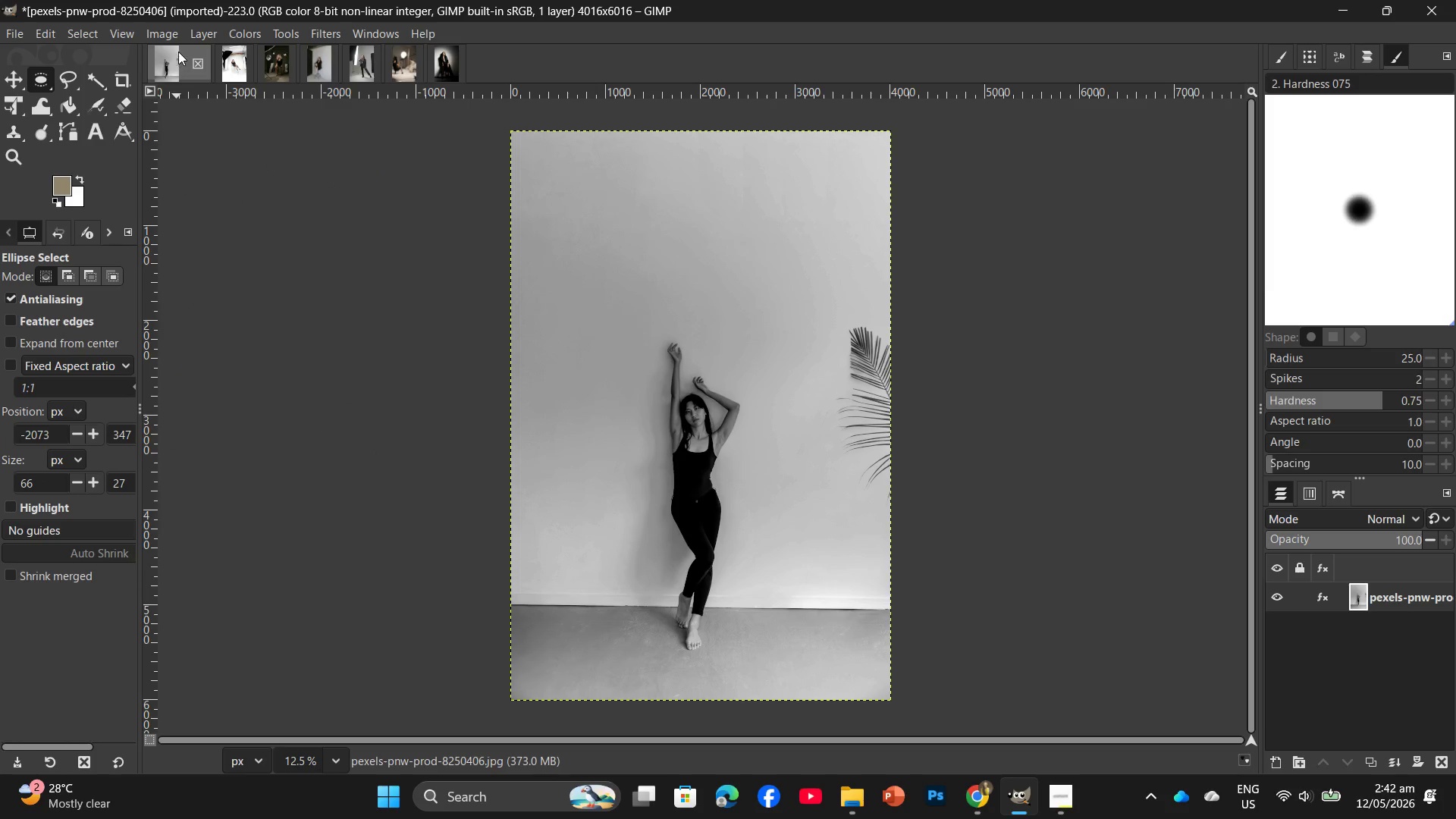 
left_click([168, 36])
 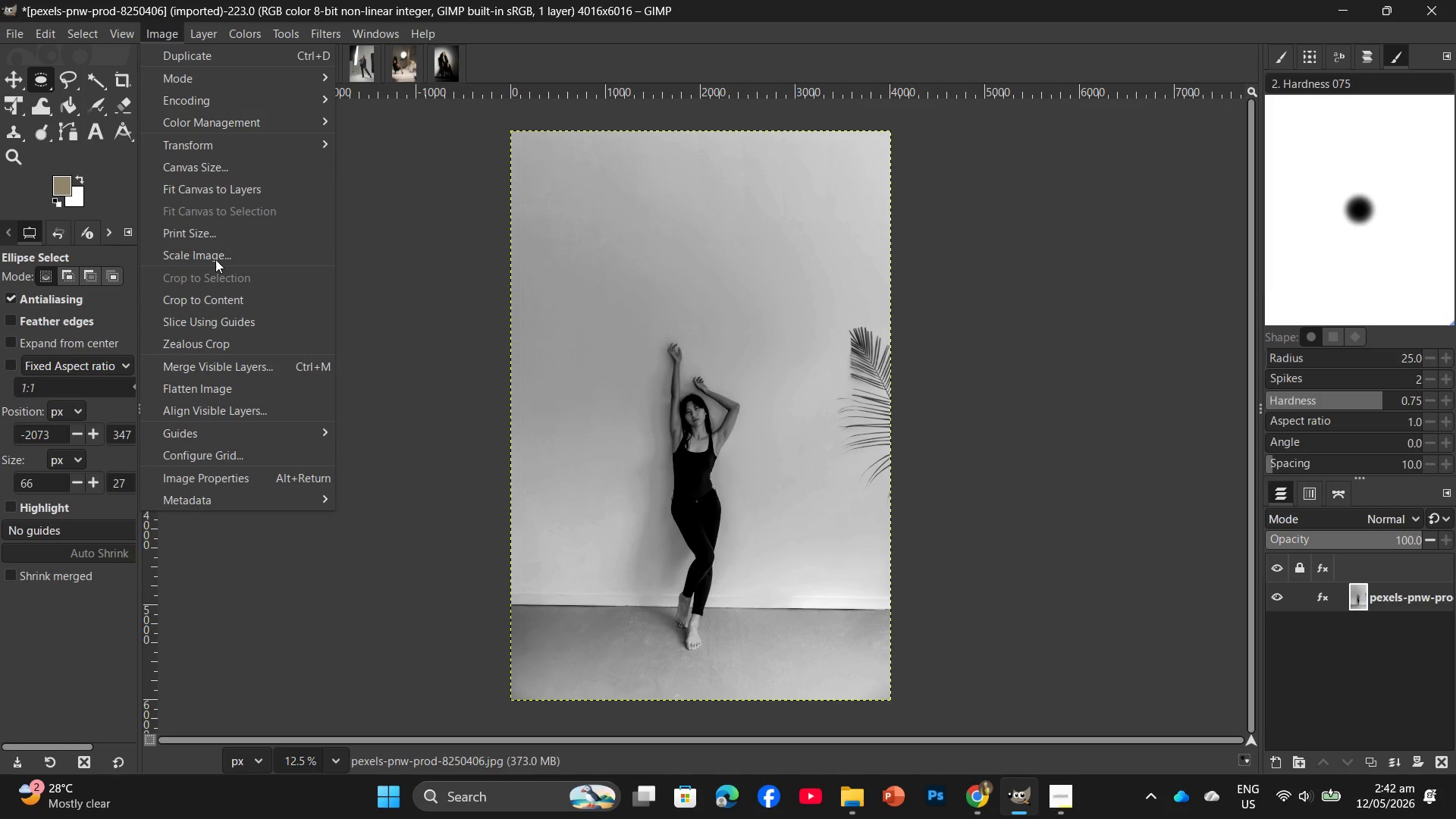 
left_click([215, 259])
 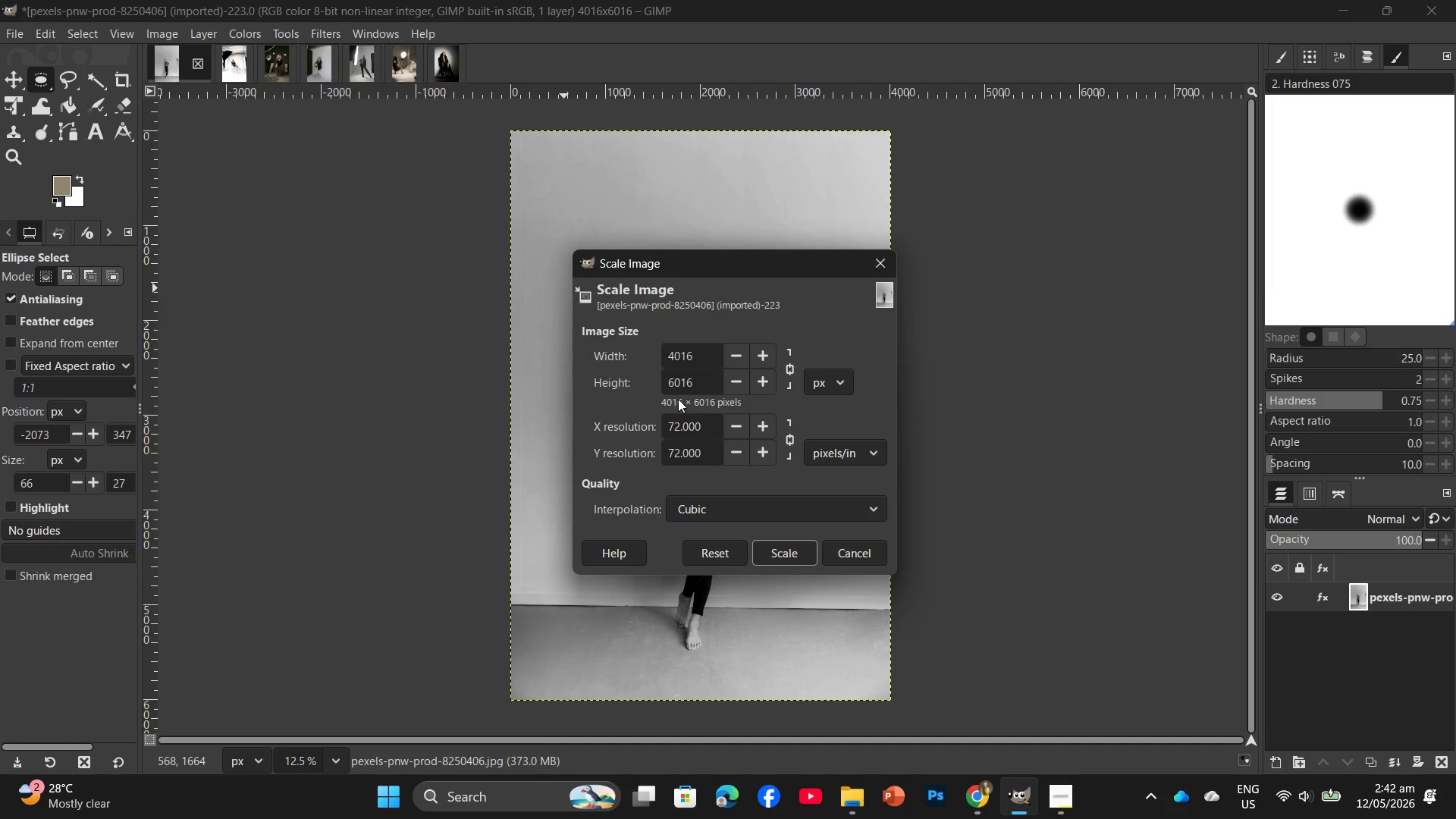 
left_click_drag(start_coordinate=[698, 381], to_coordinate=[675, 384])
 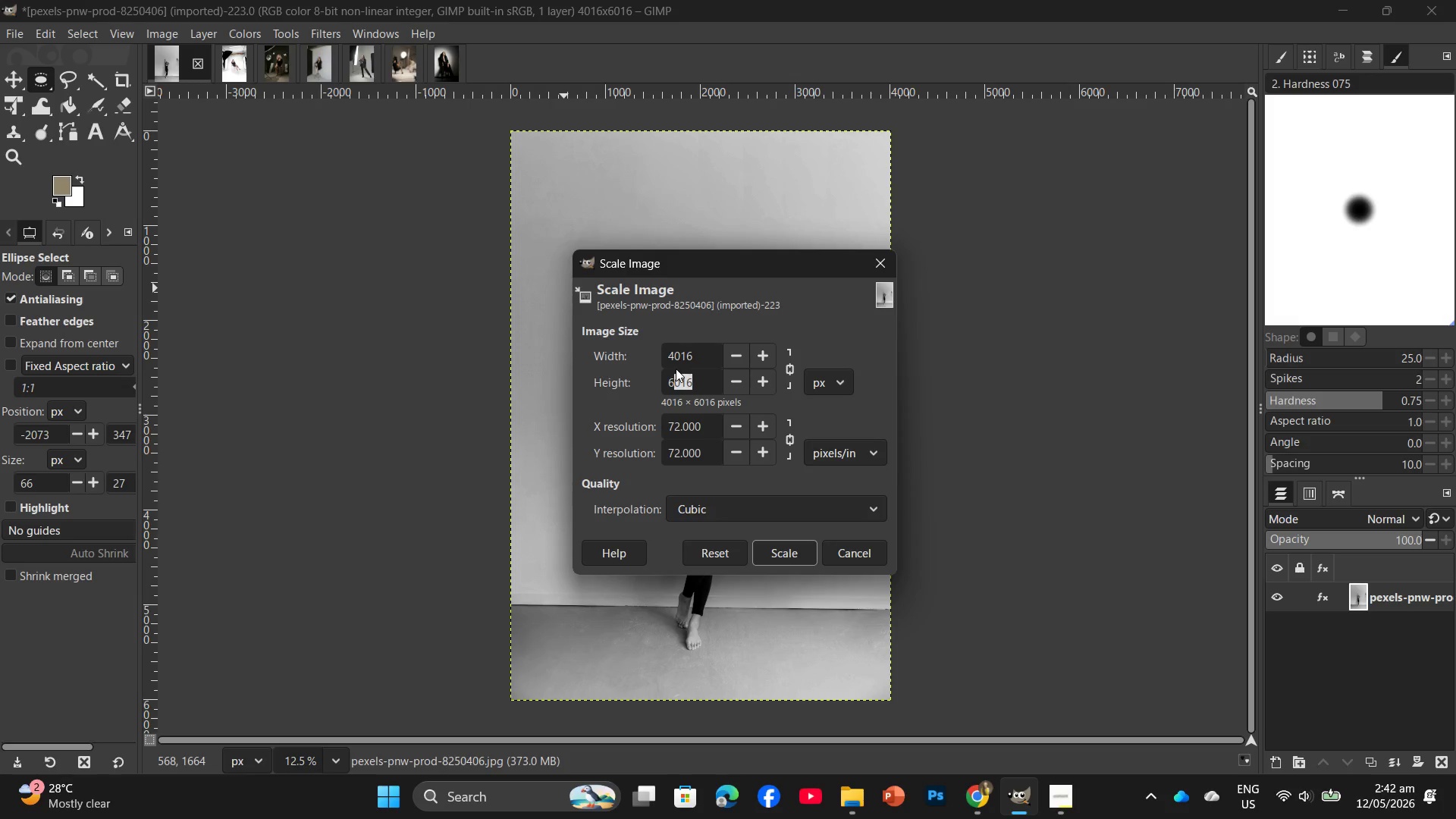 
key(Backspace)
 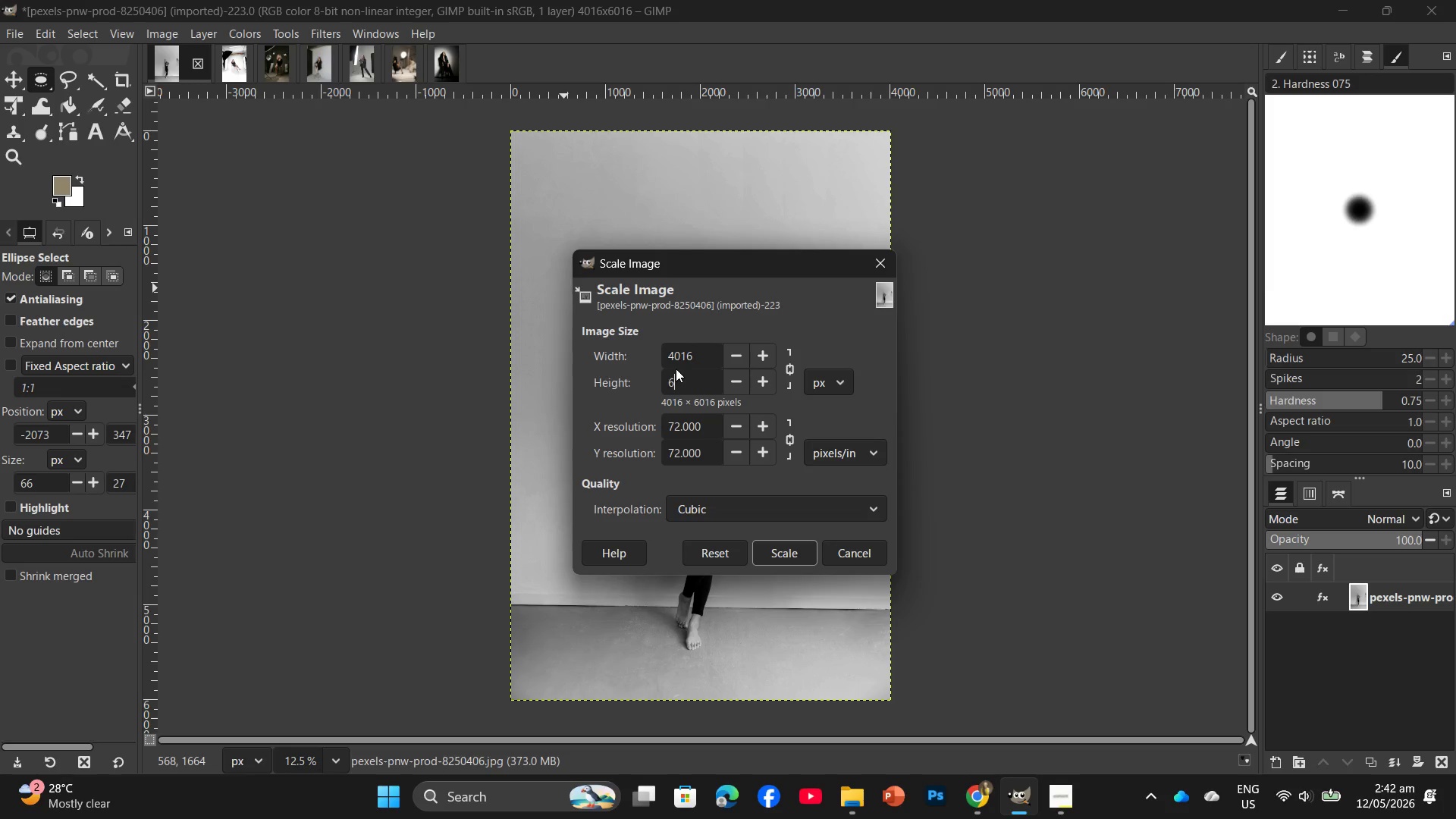 
key(Backspace)
 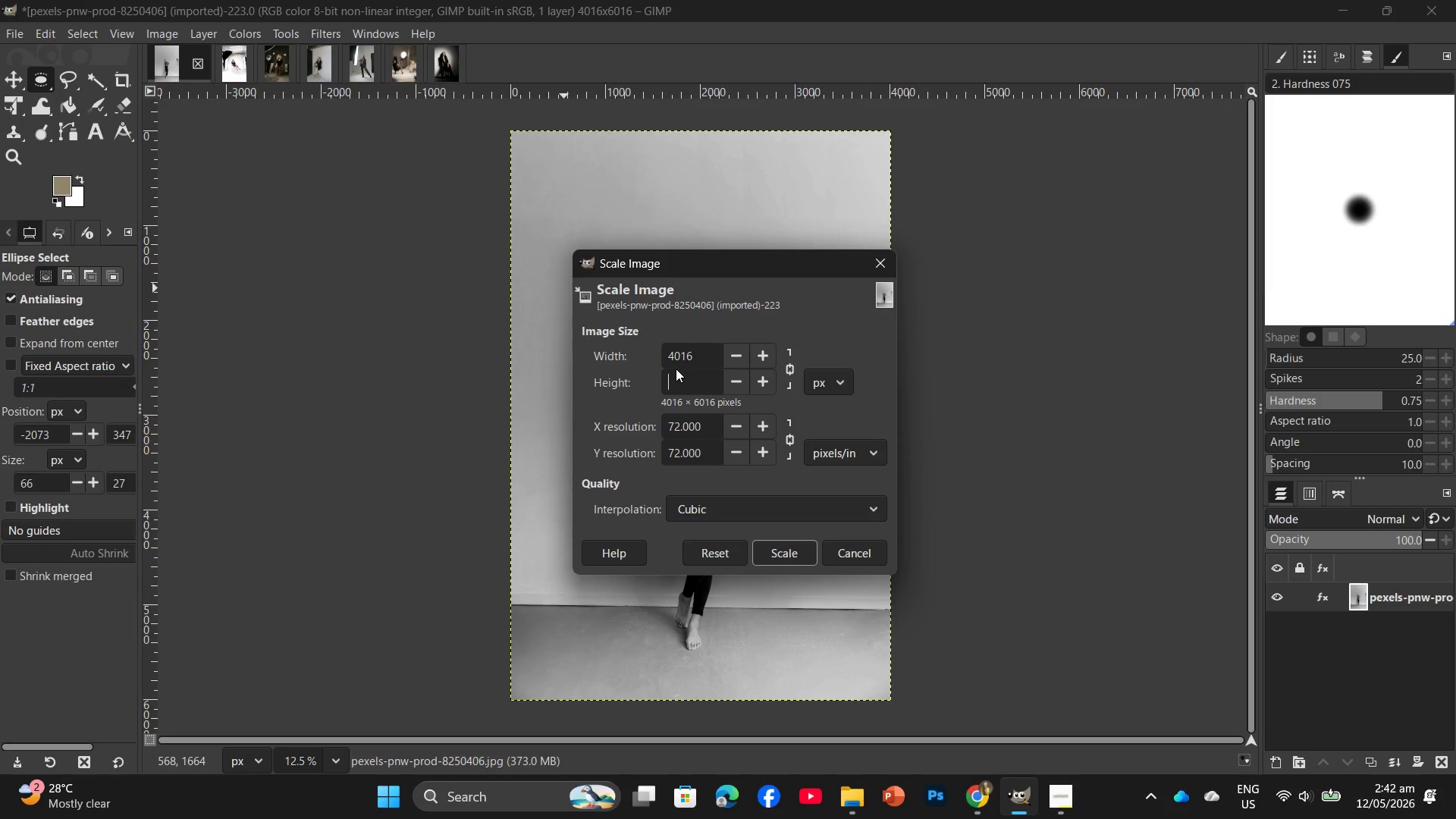 
key(Backspace)
 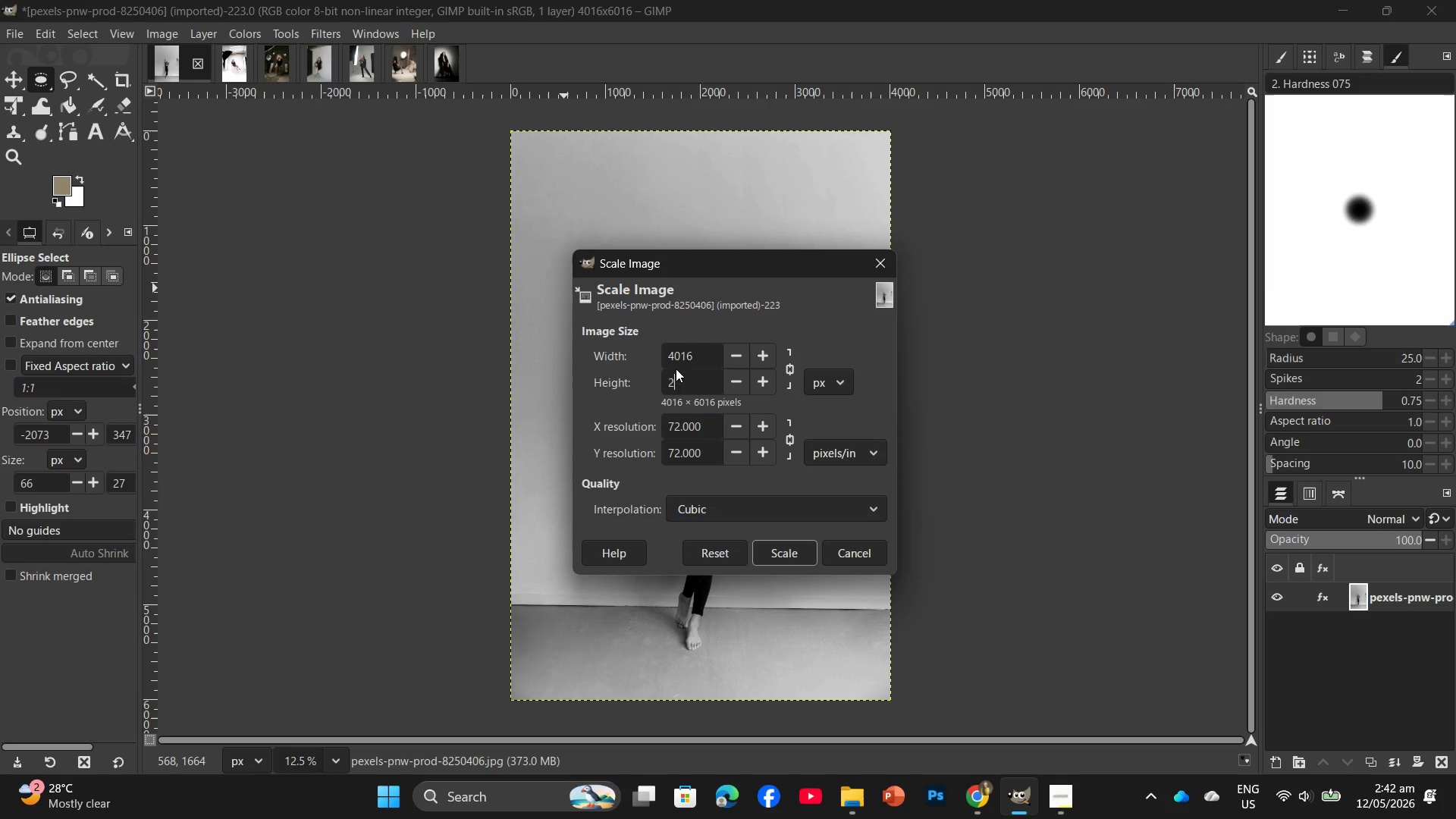 
key(Numpad2)
 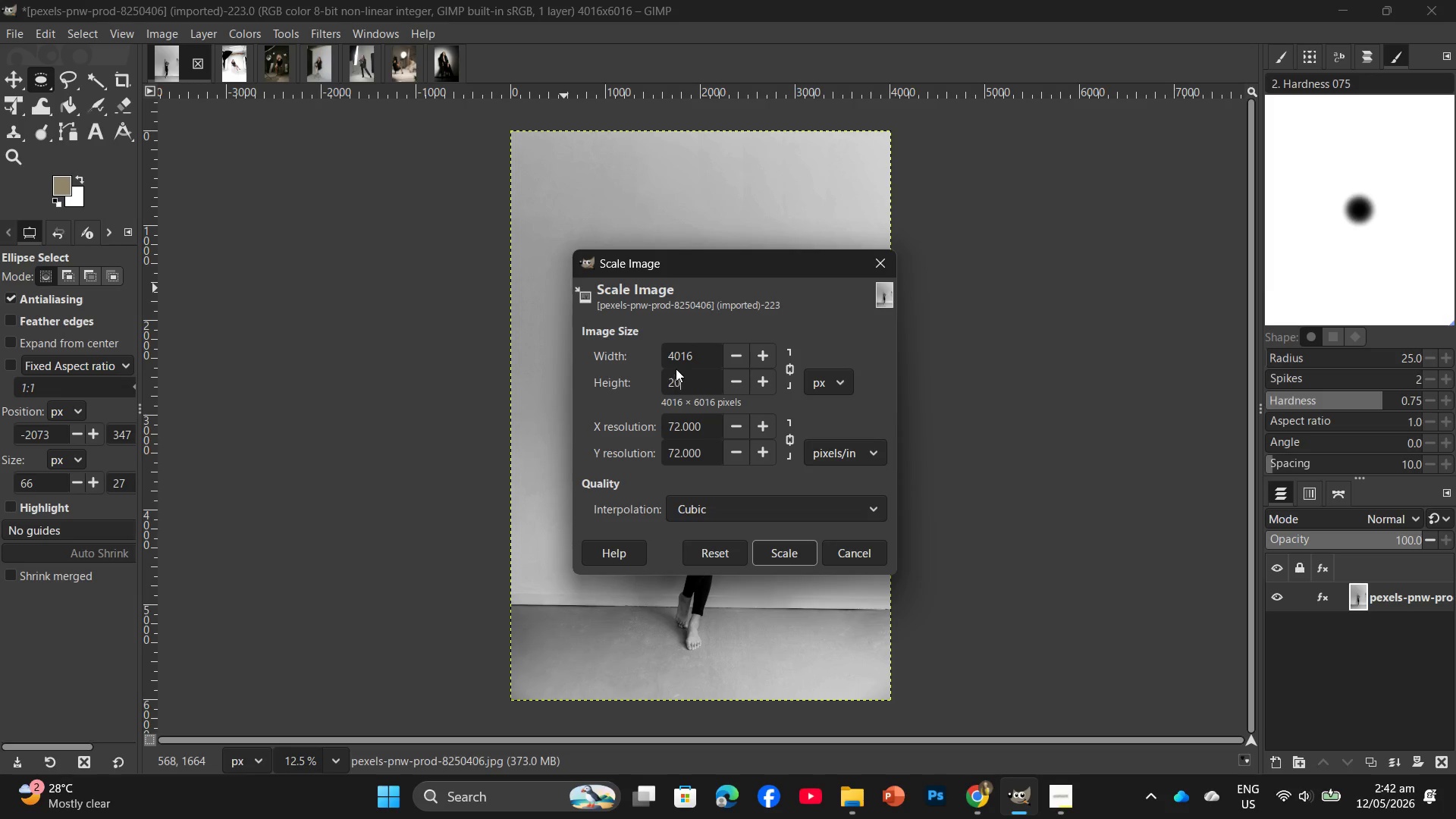 
key(Numpad0)
 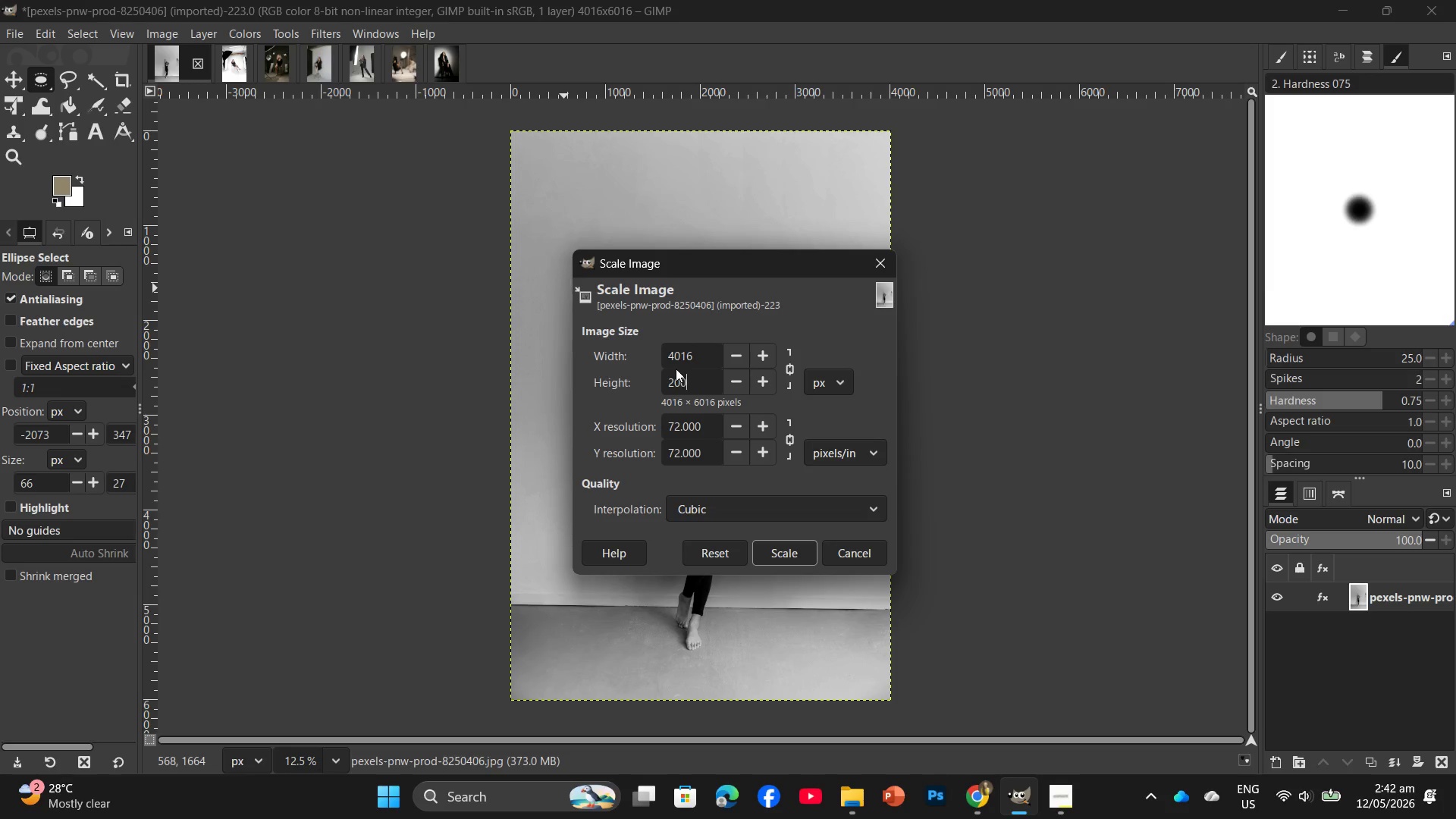 
key(Numpad0)
 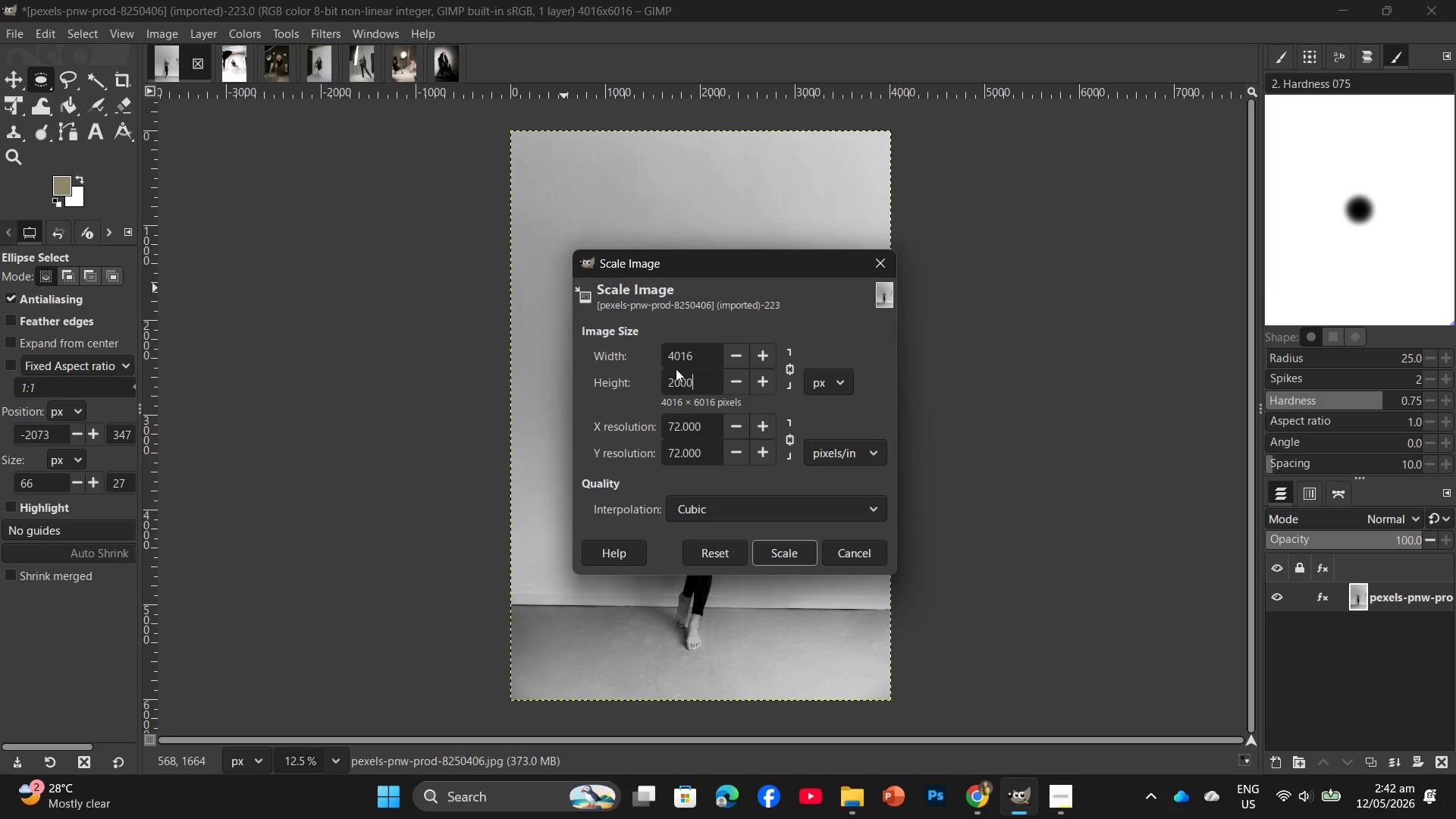 
key(Numpad0)
 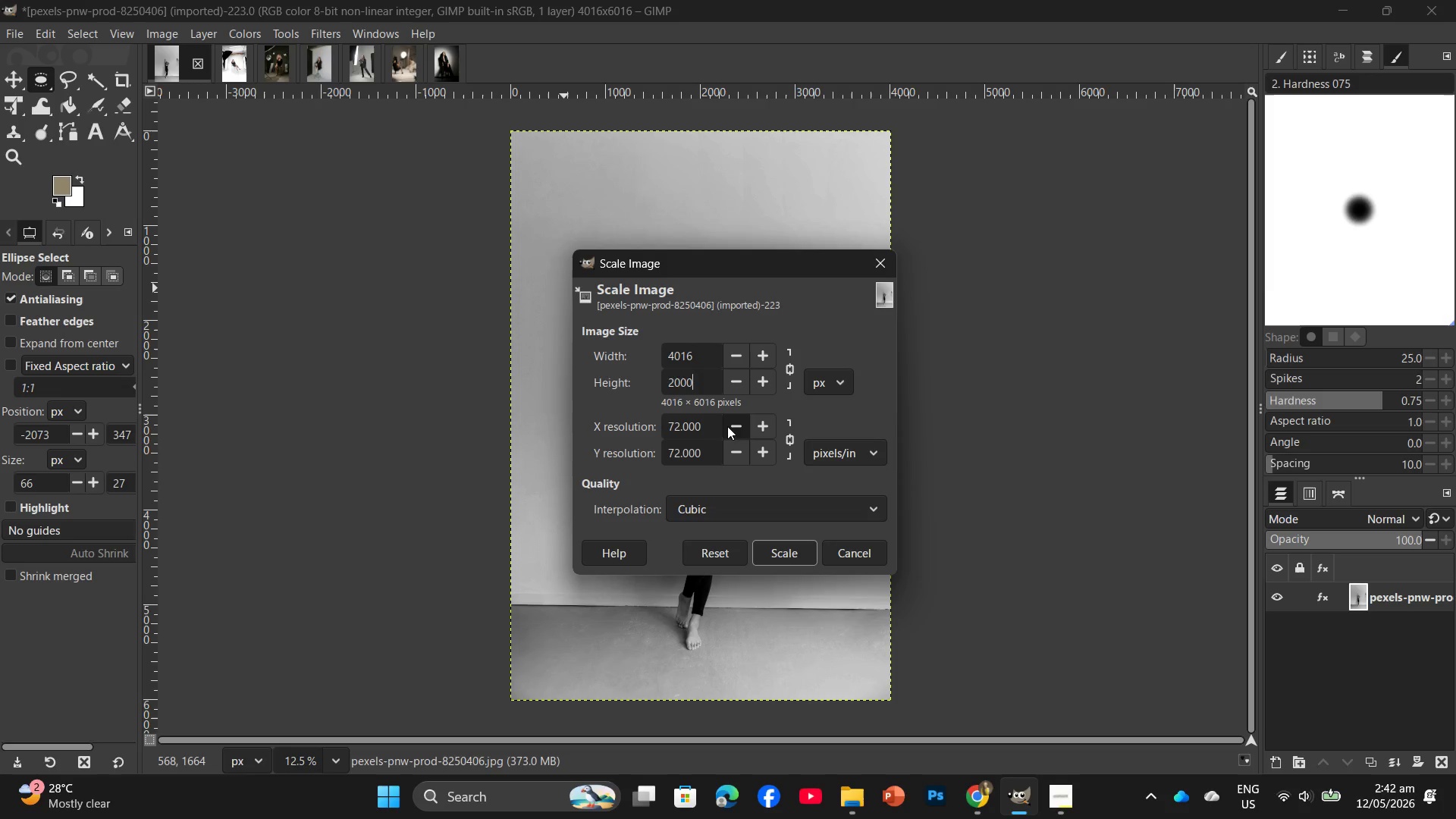 
left_click_drag(start_coordinate=[711, 422], to_coordinate=[639, 429])
 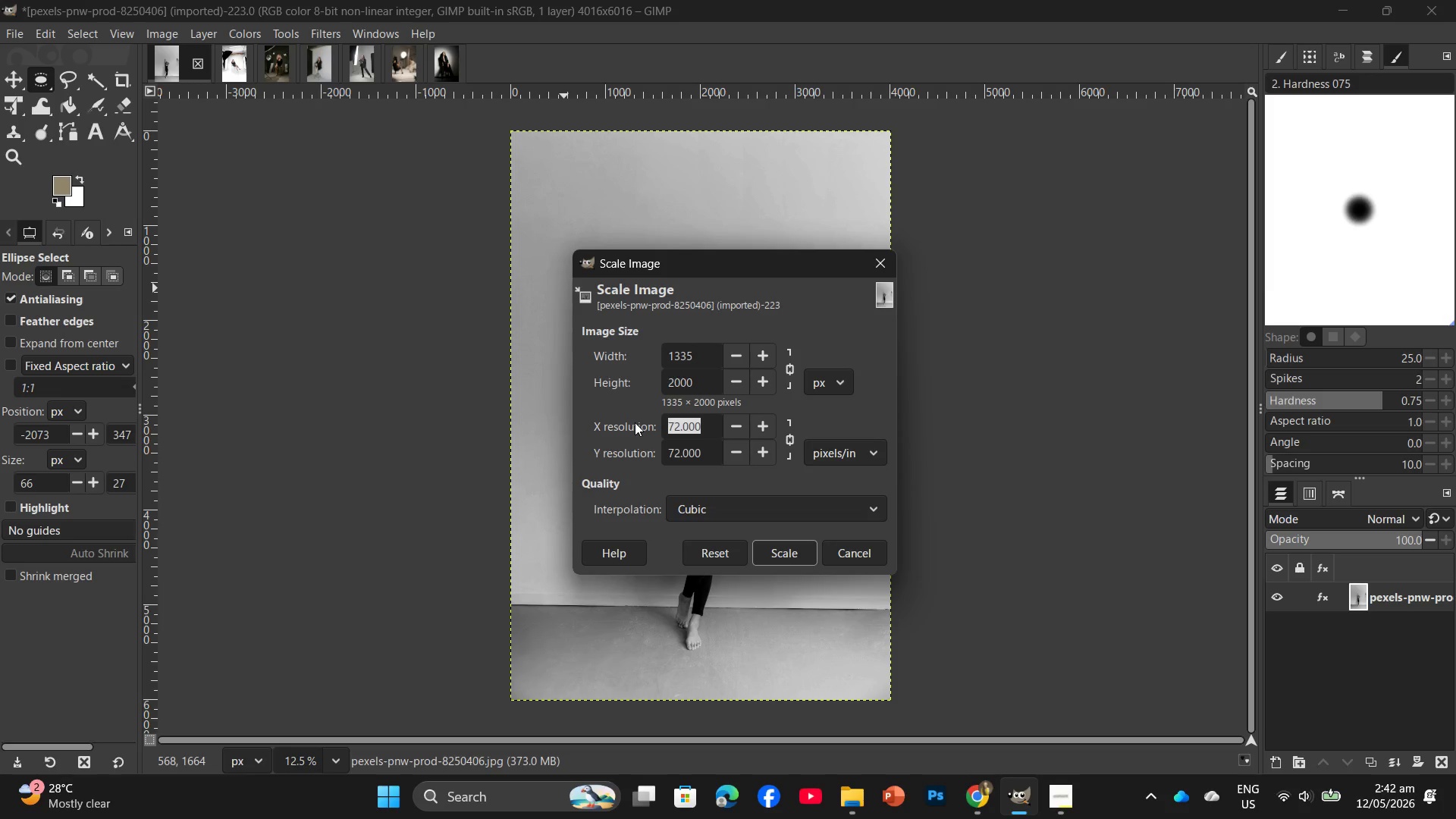 
key(Numpad3)
 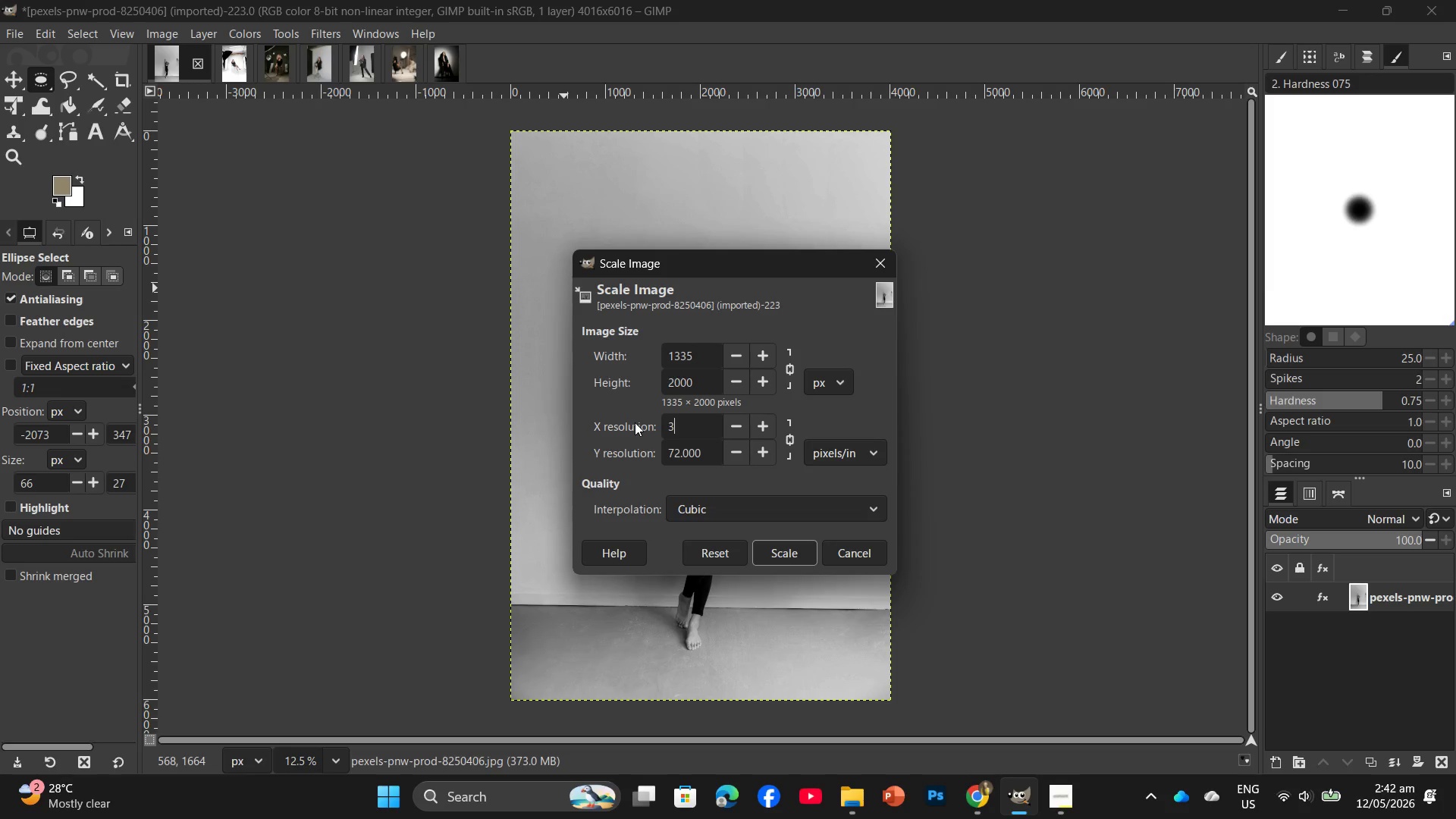 
key(Numpad0)
 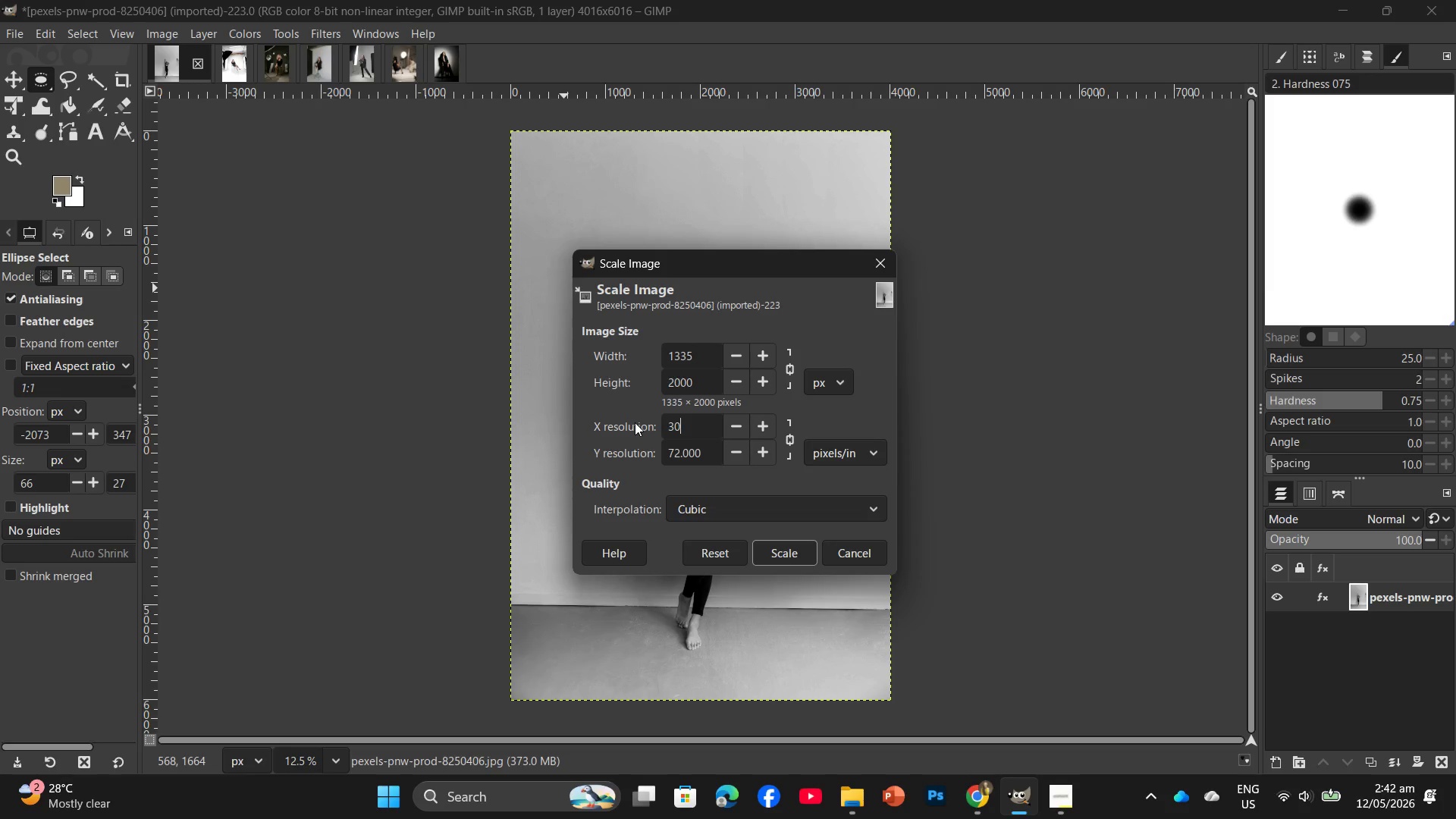 
key(Numpad0)
 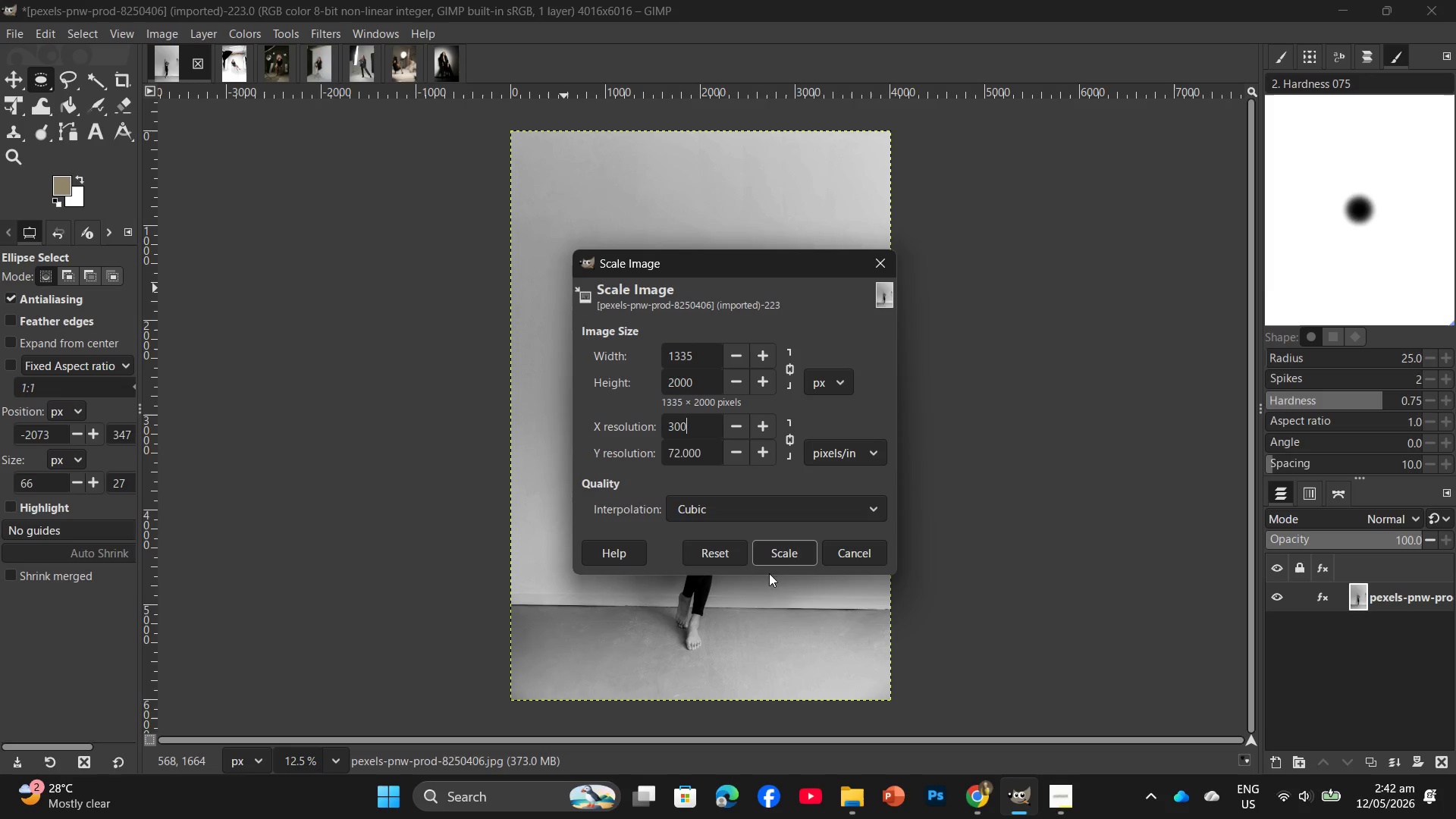 
left_click([783, 551])
 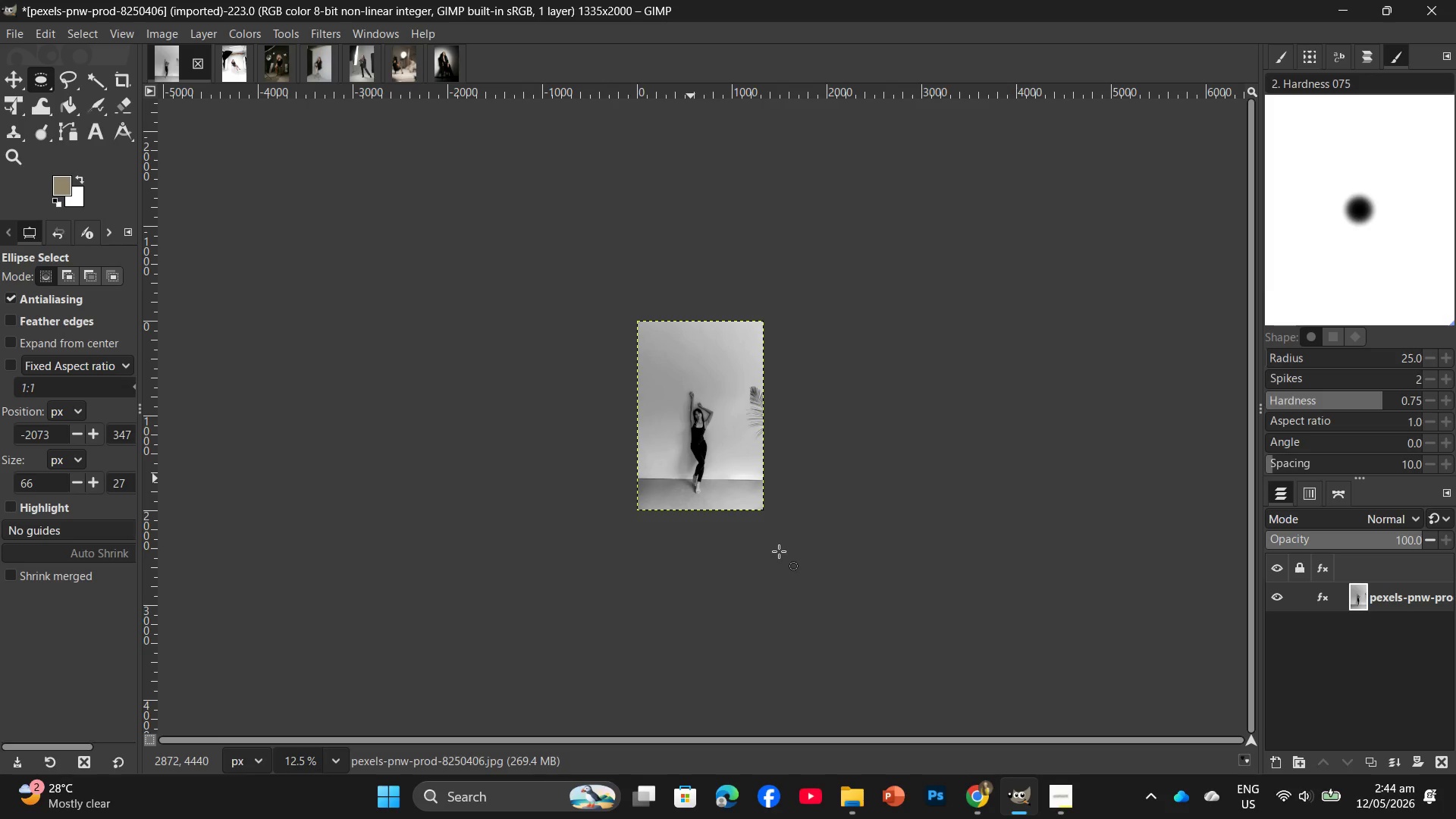 
wait(125.22)
 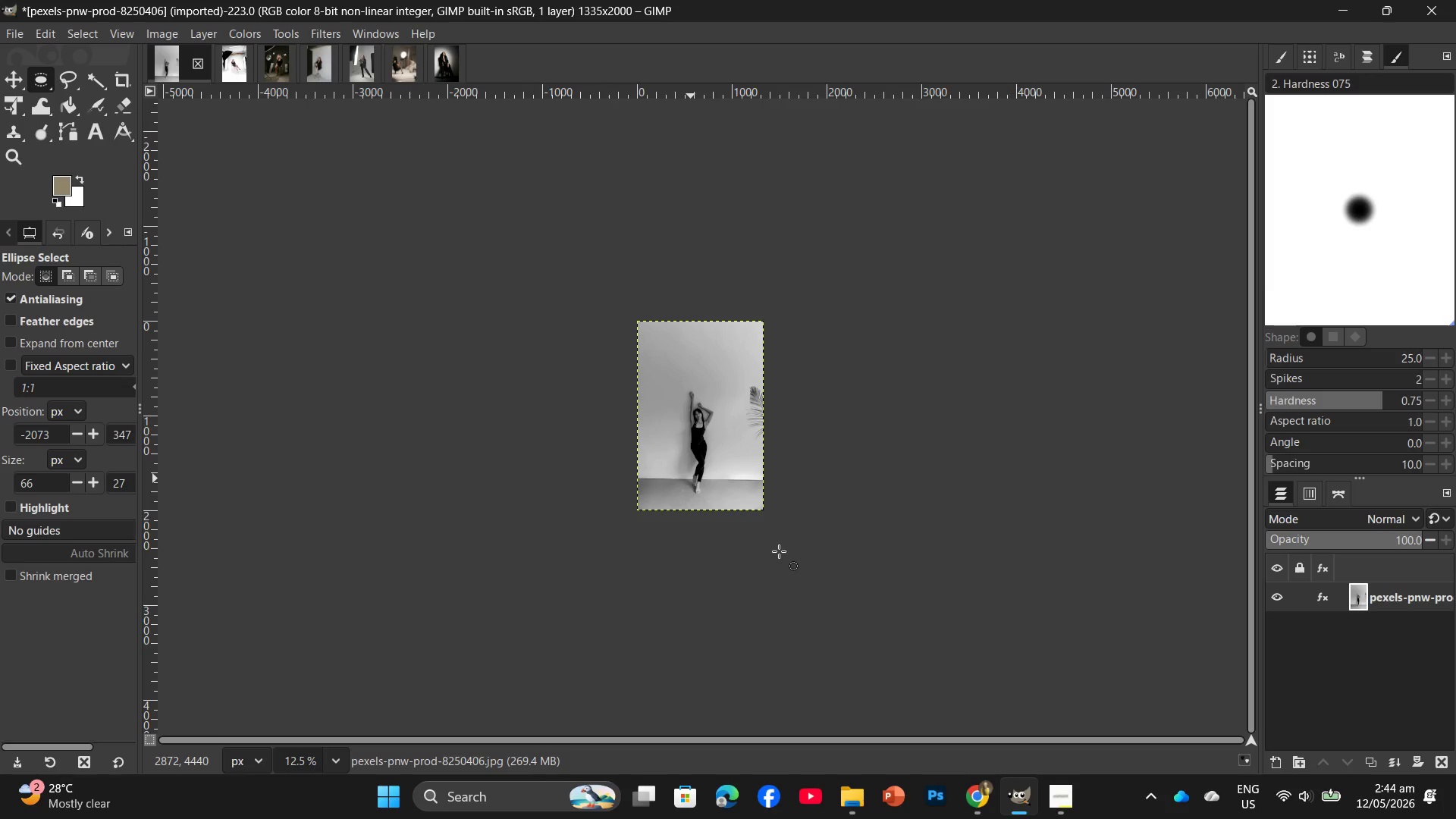 
left_click([865, 810])
 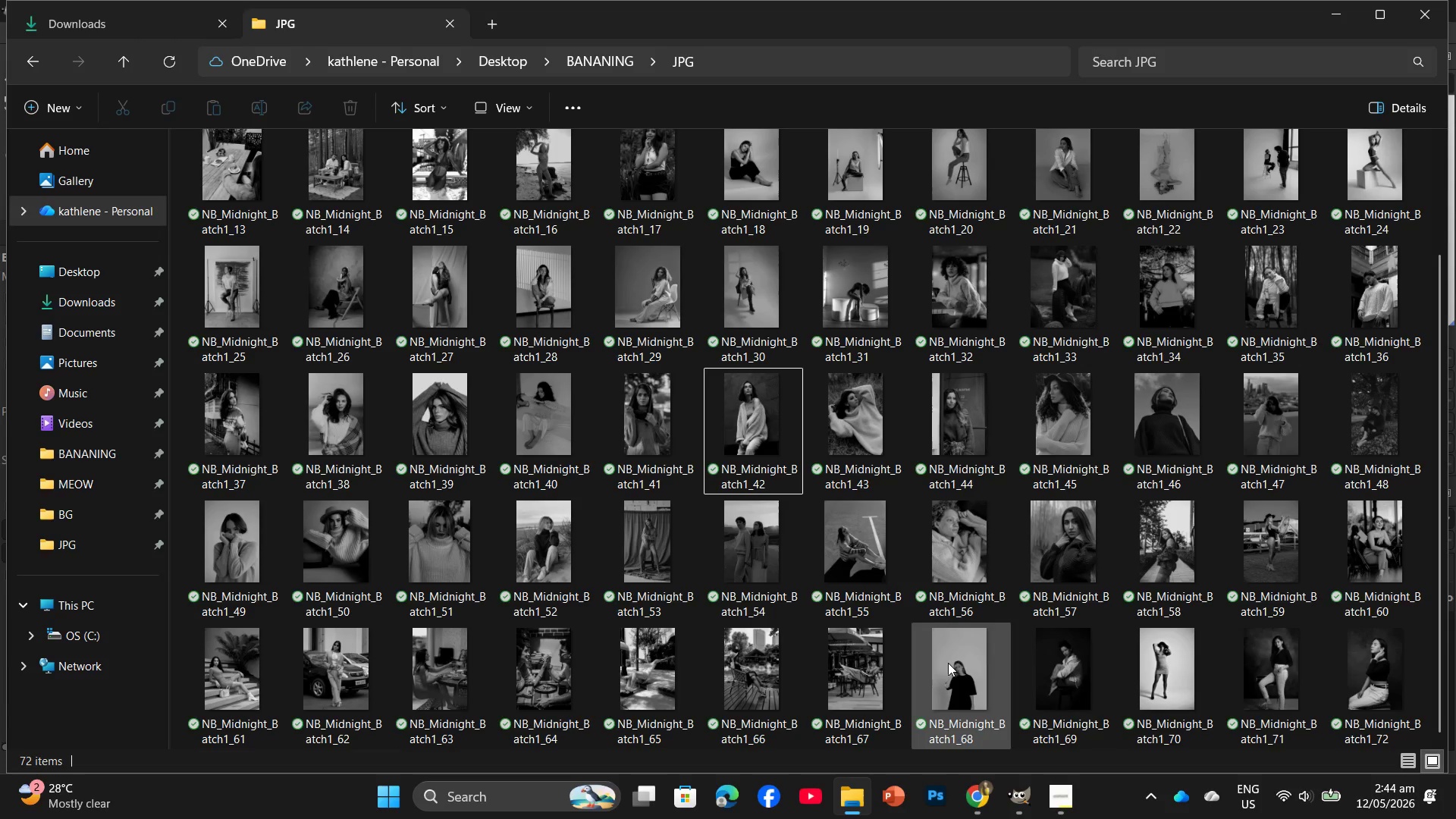 
scroll: coordinate [1074, 628], scroll_direction: down, amount: 3.0
 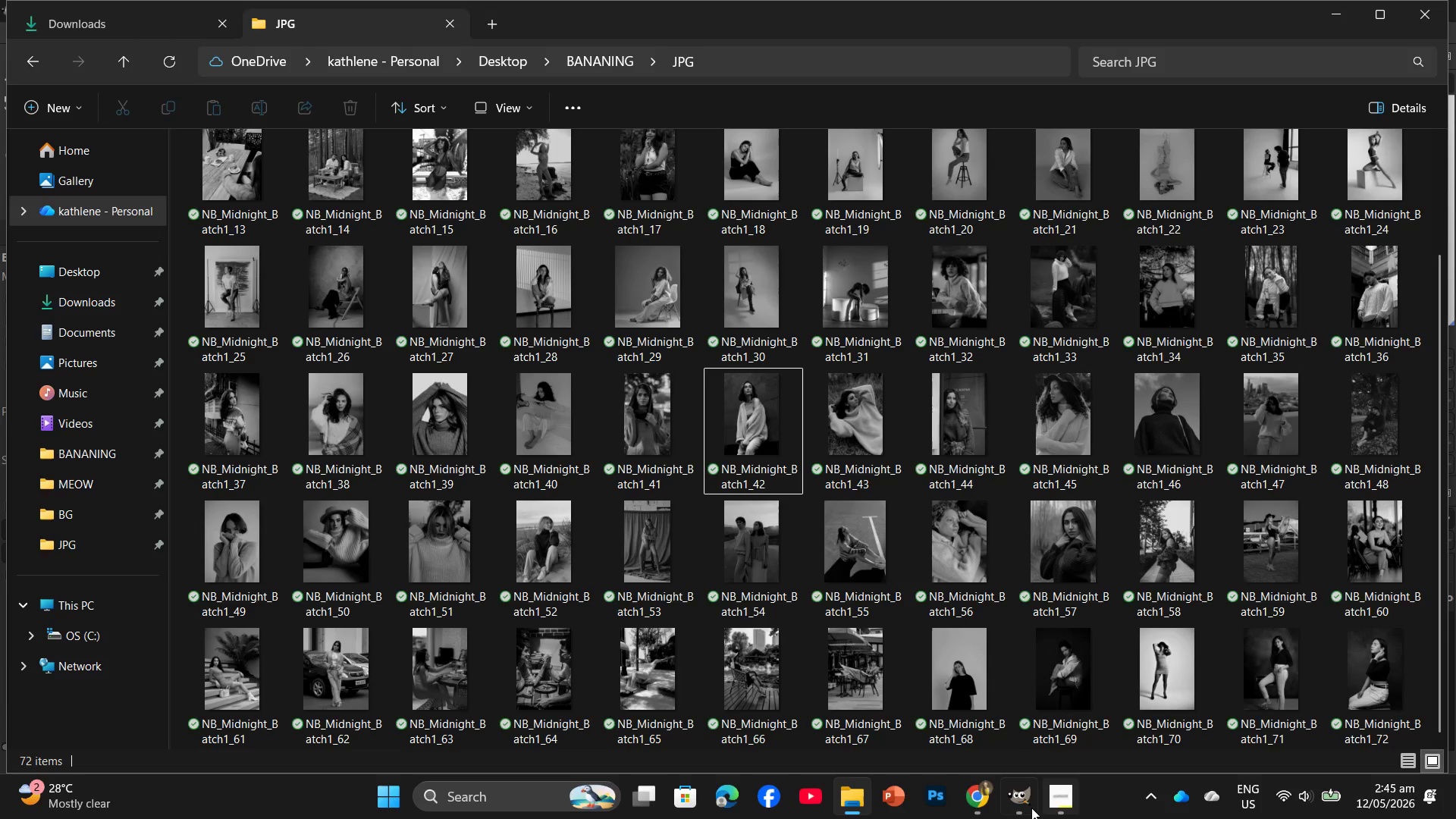 
left_click([1025, 808])
 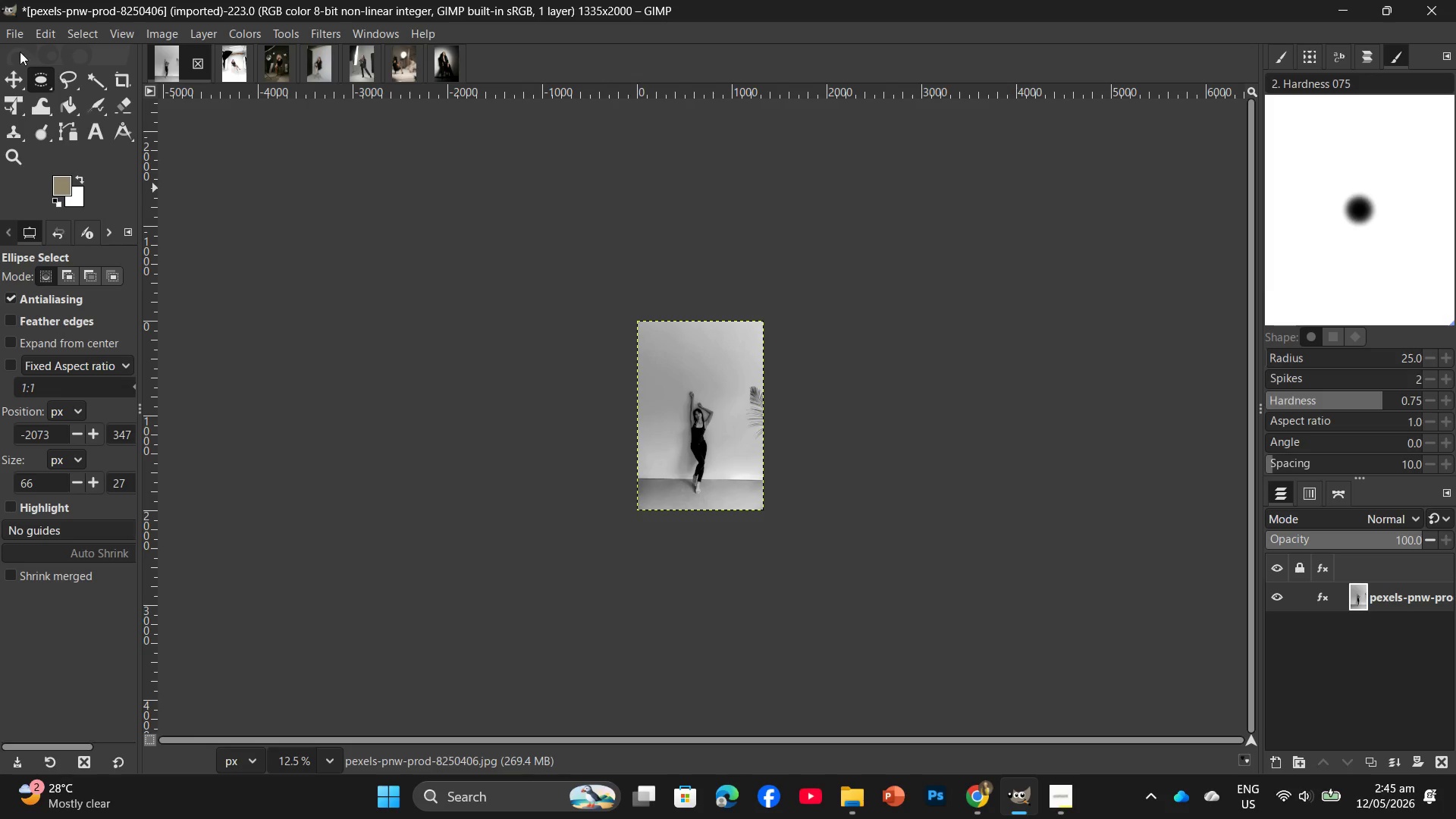 
left_click([6, 35])
 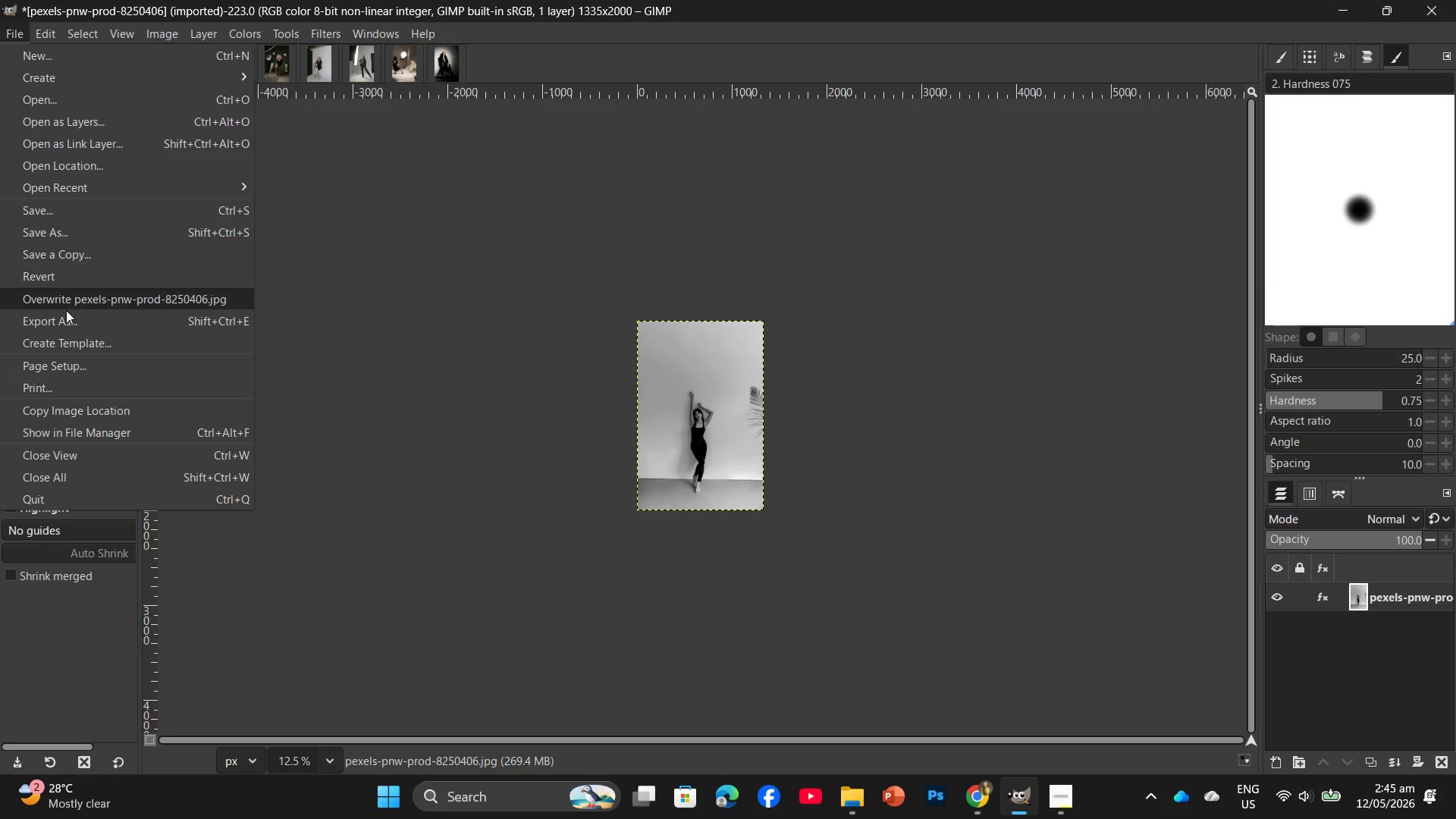 
left_click([67, 325])
 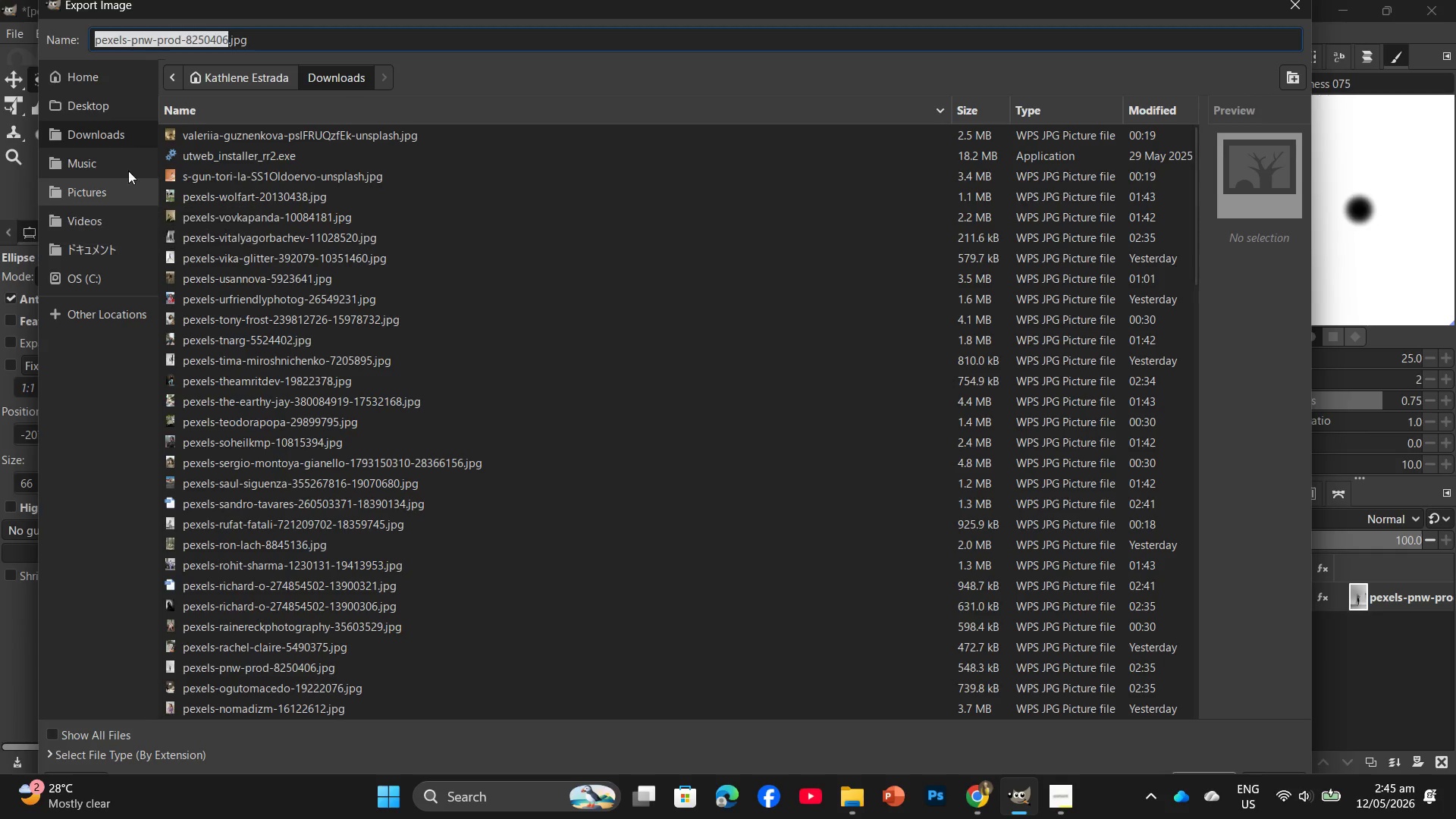 
left_click([89, 108])
 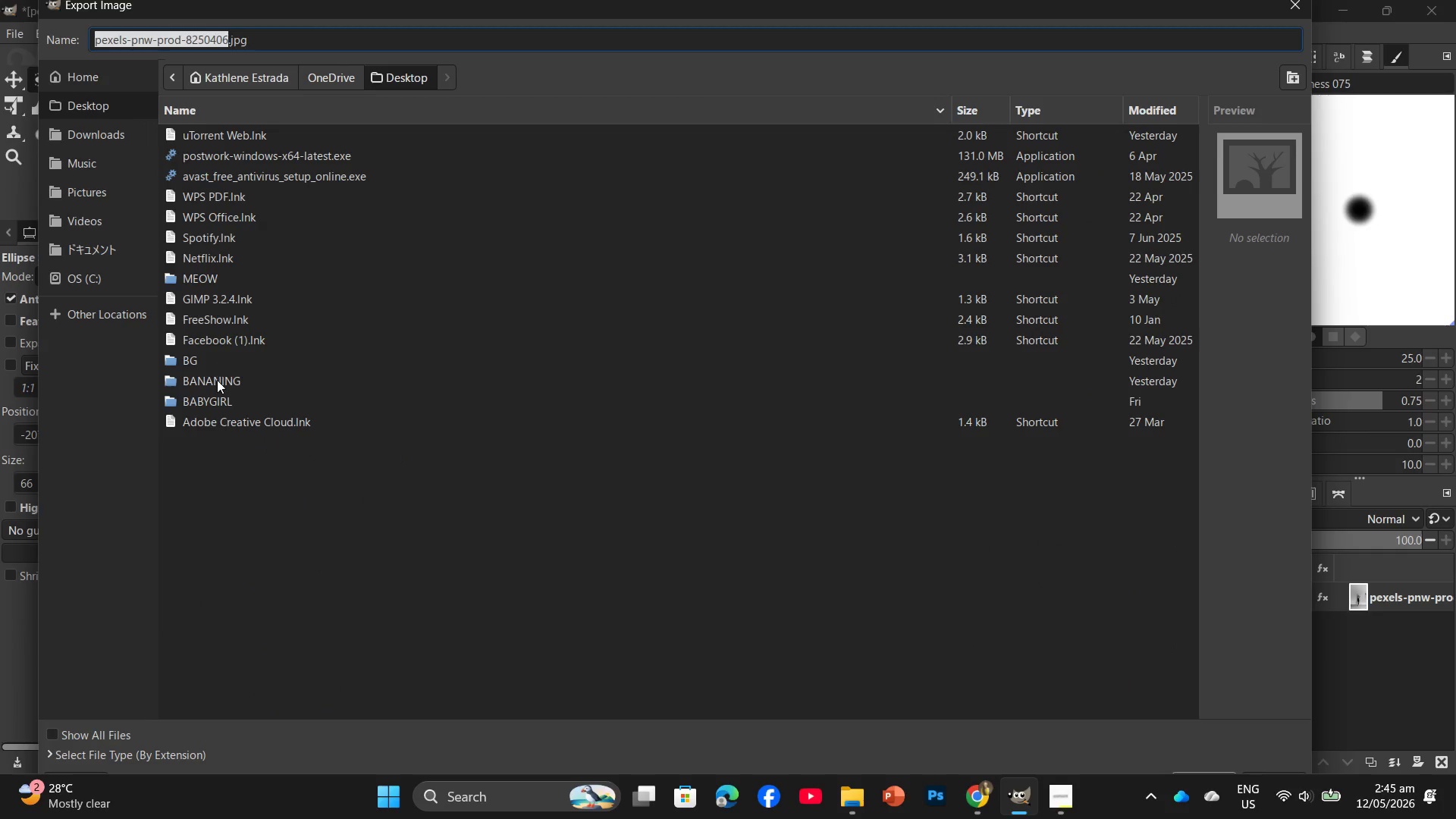 
double_click([217, 382])
 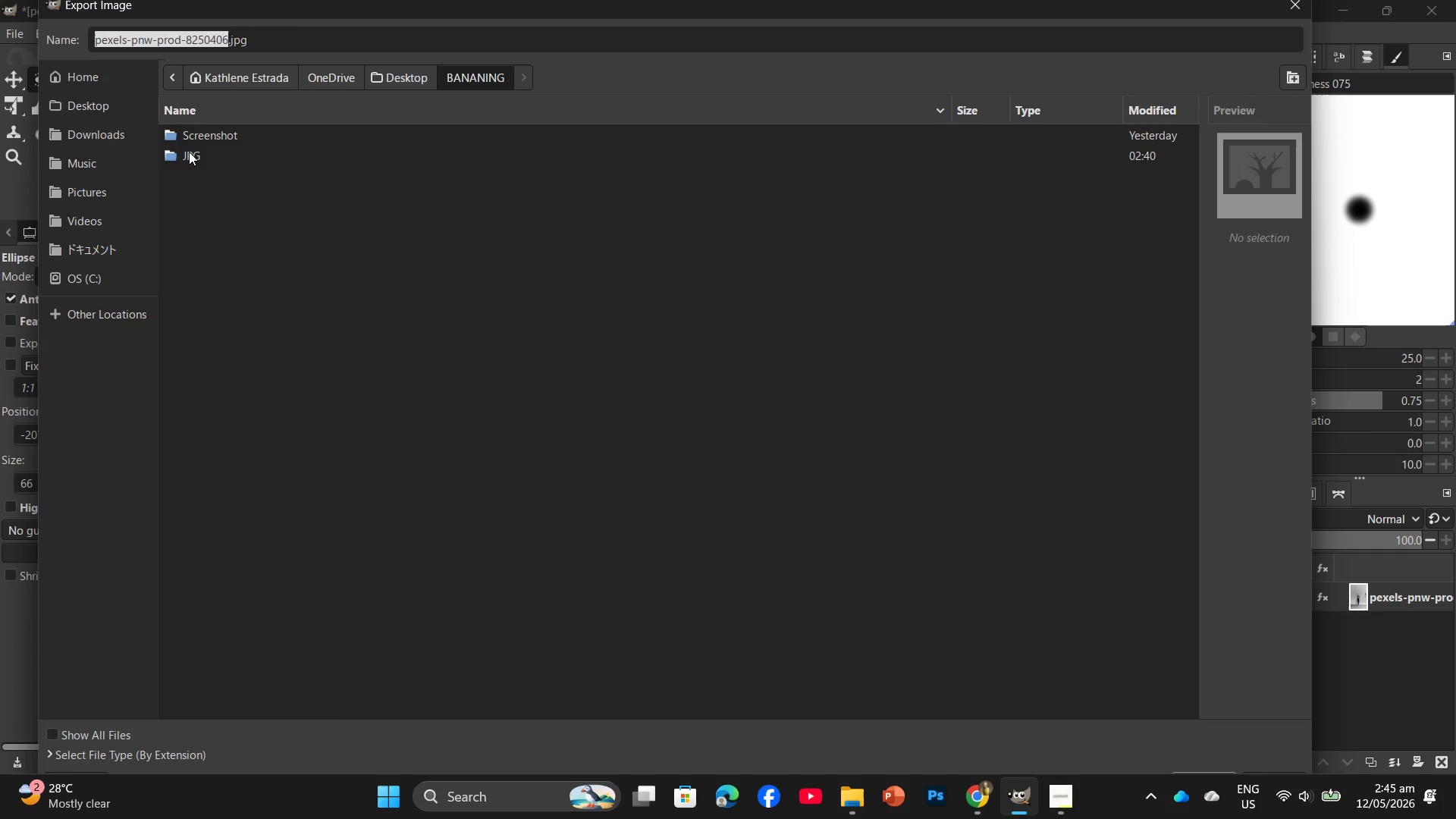 
double_click([189, 152])
 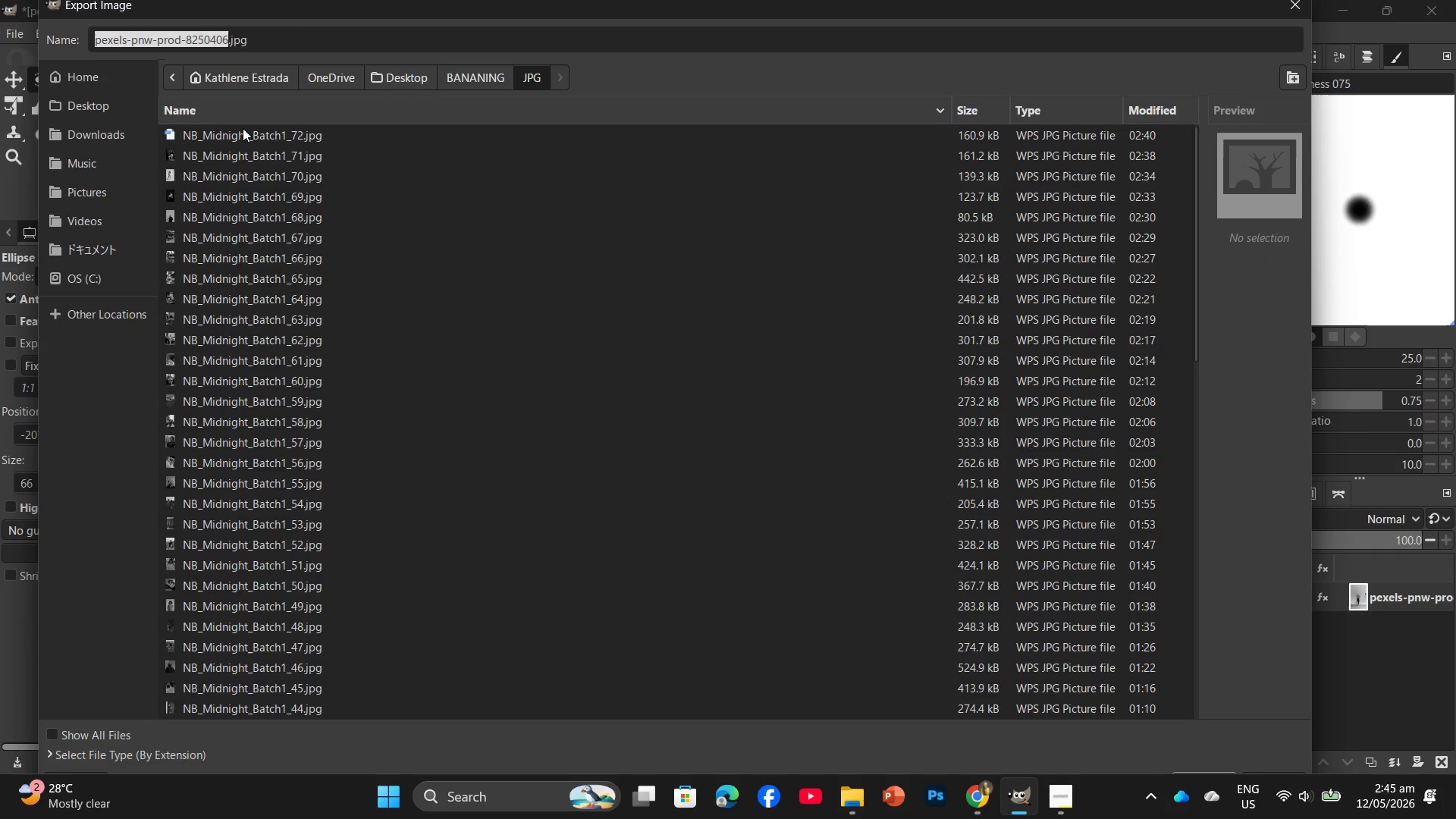 
left_click([244, 134])
 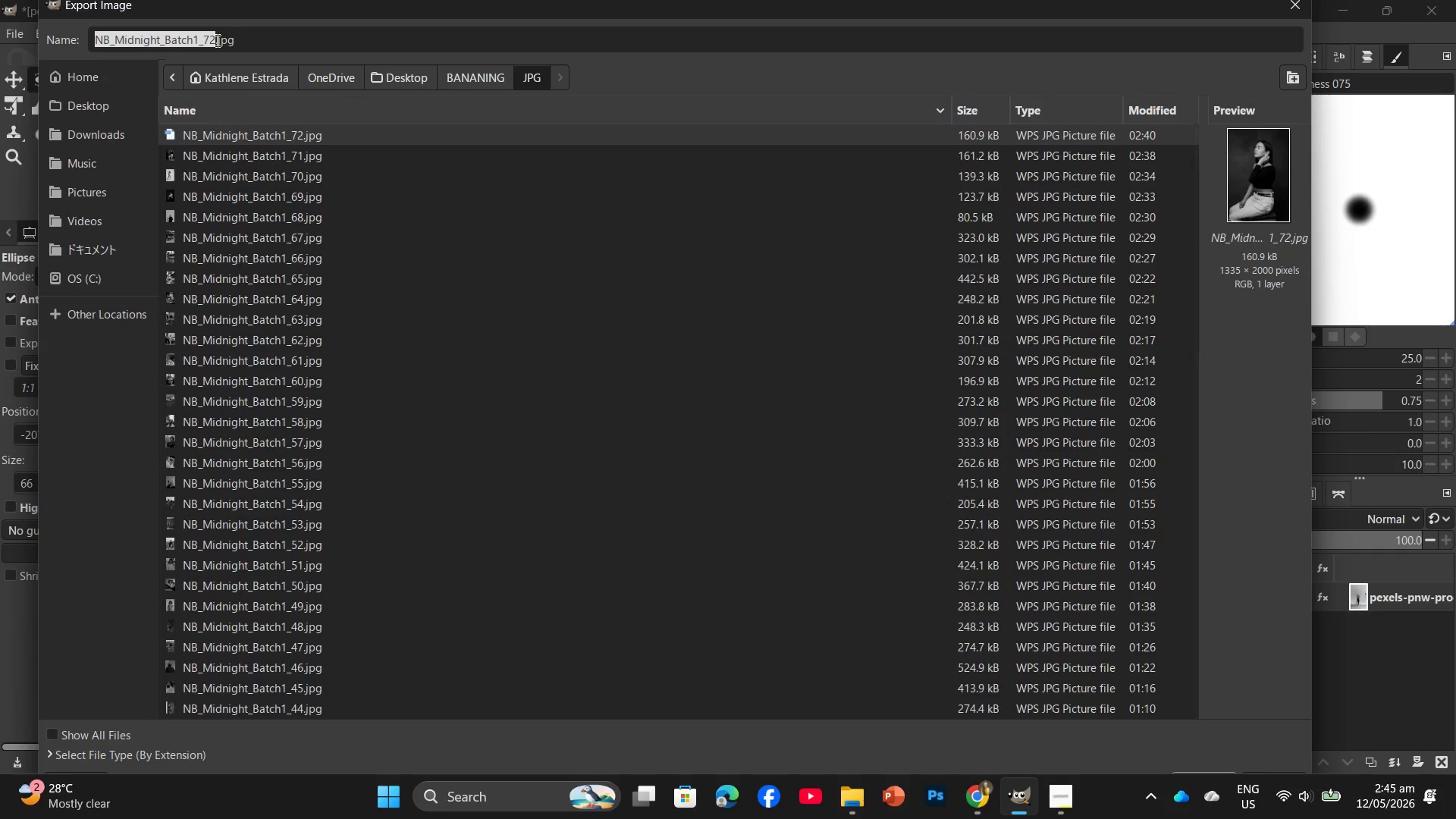 
left_click([215, 42])
 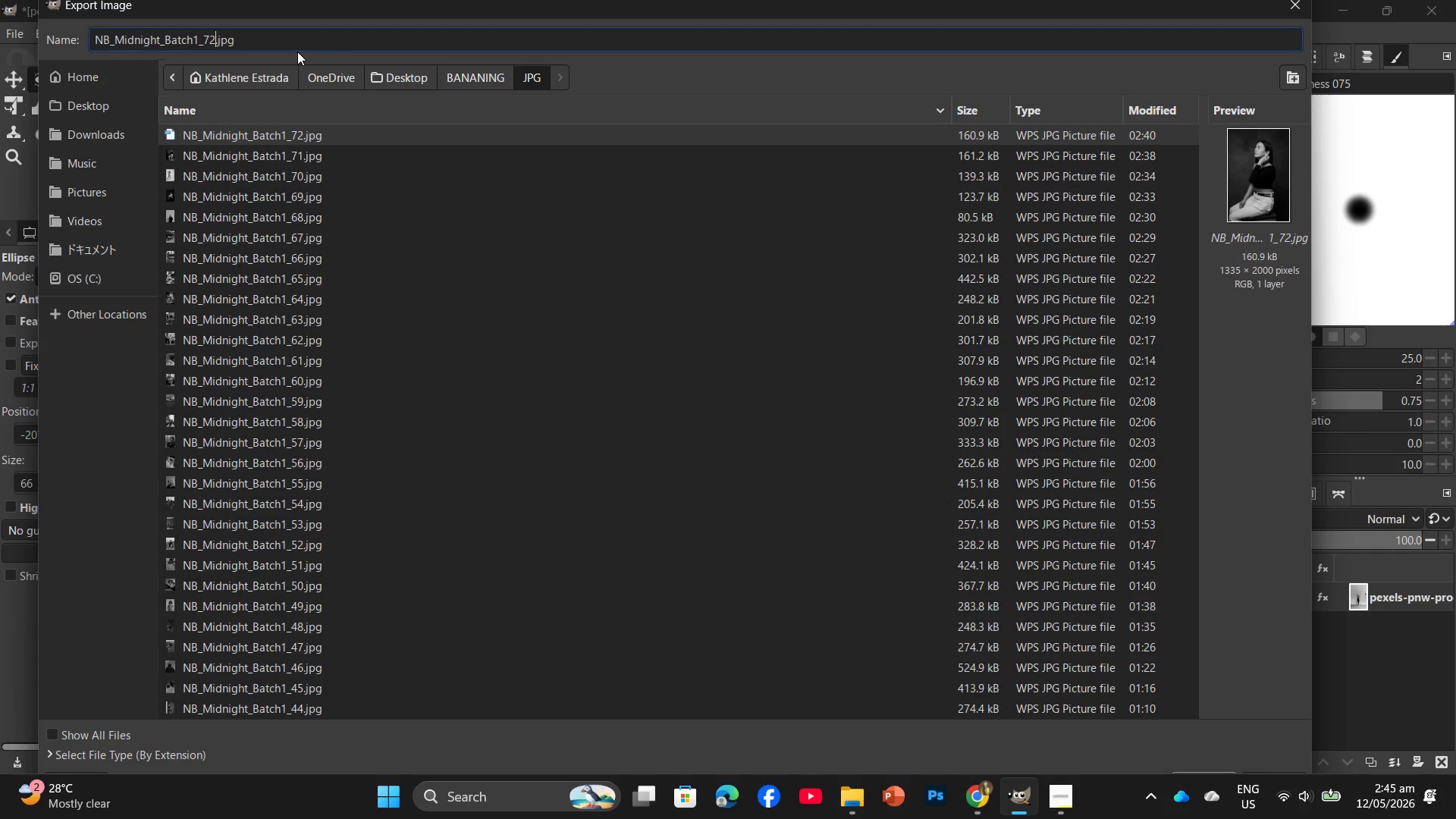 
key(Backspace)
 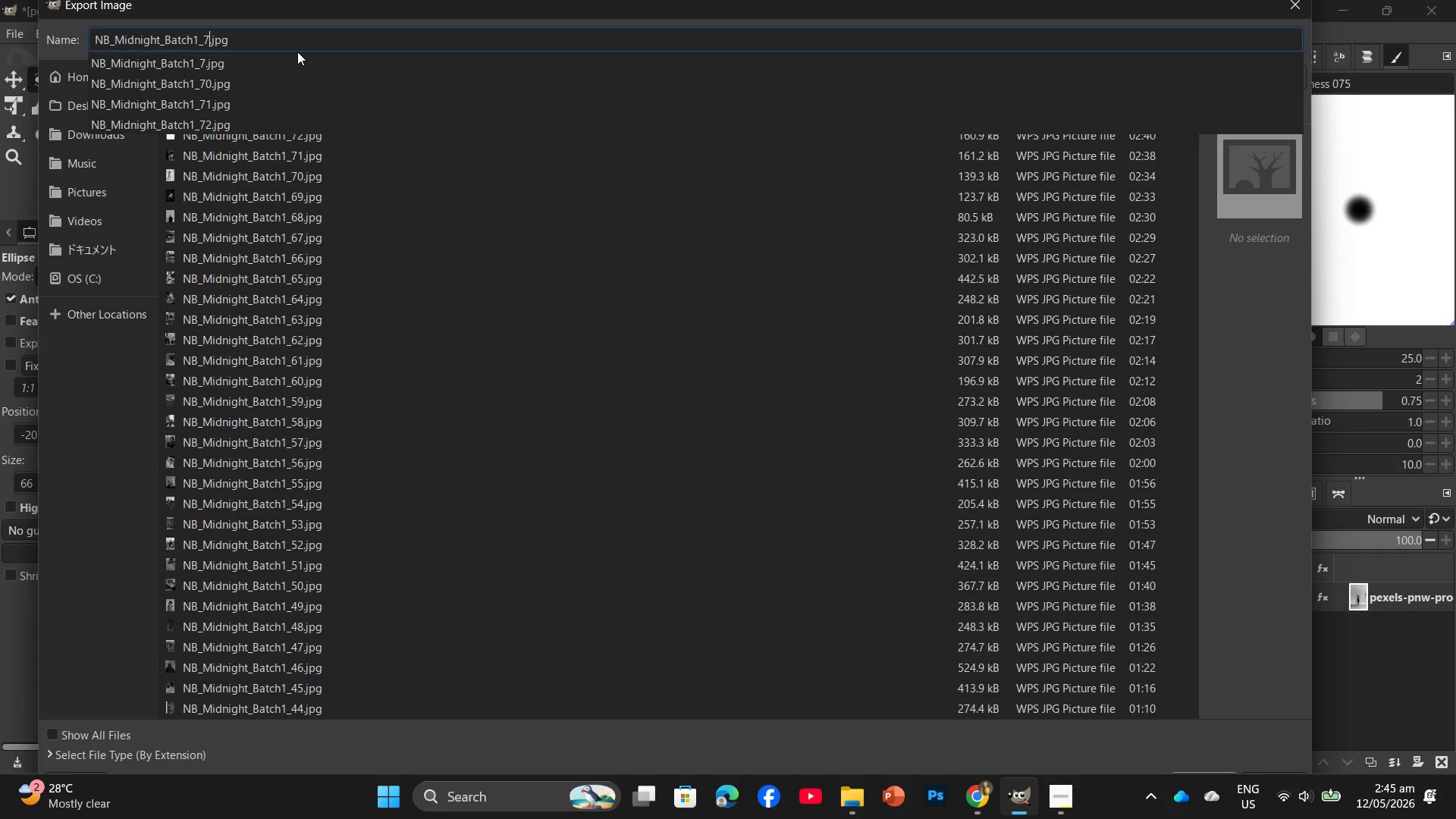 
key(Numpad3)
 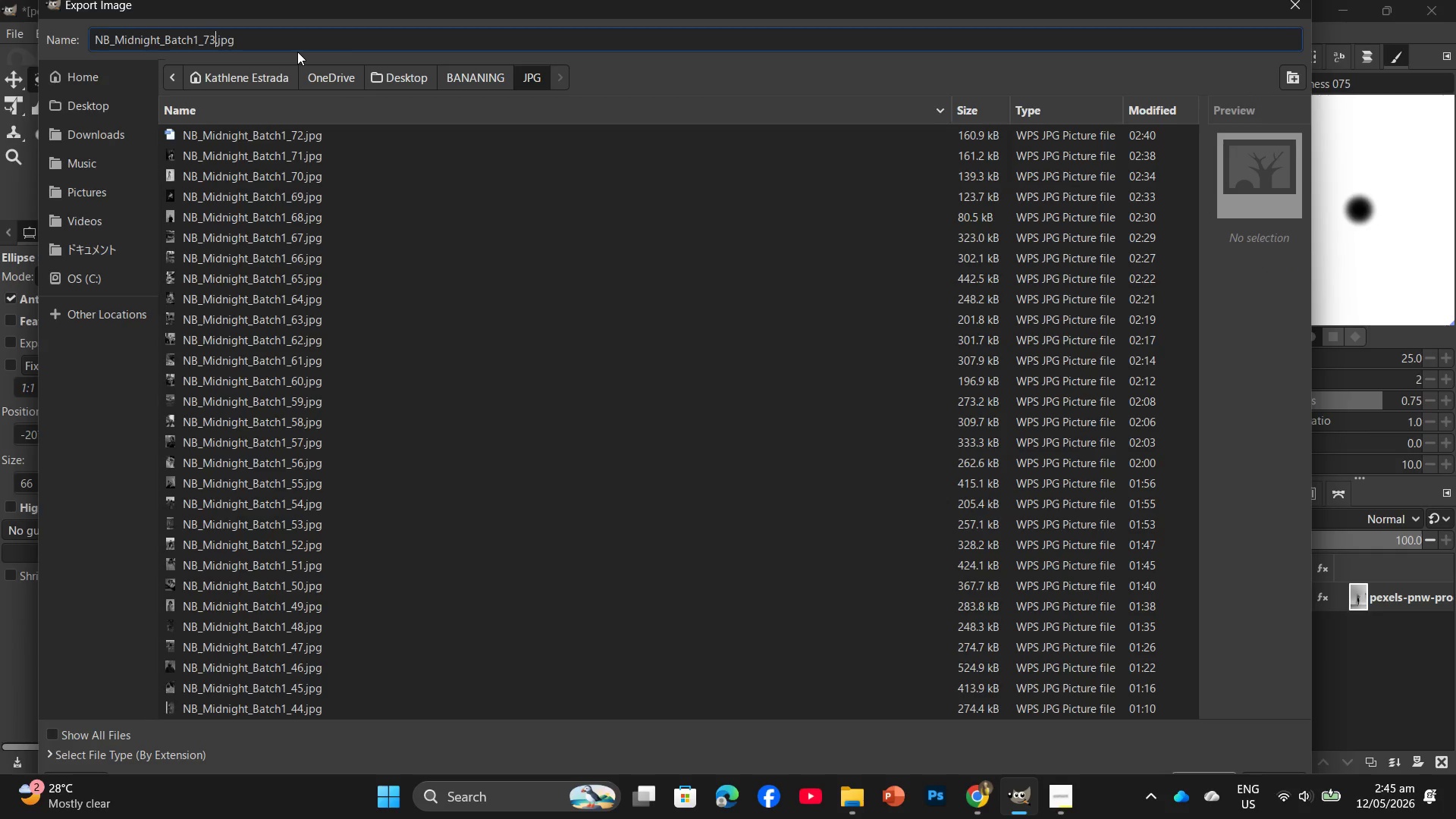 
key(Enter)
 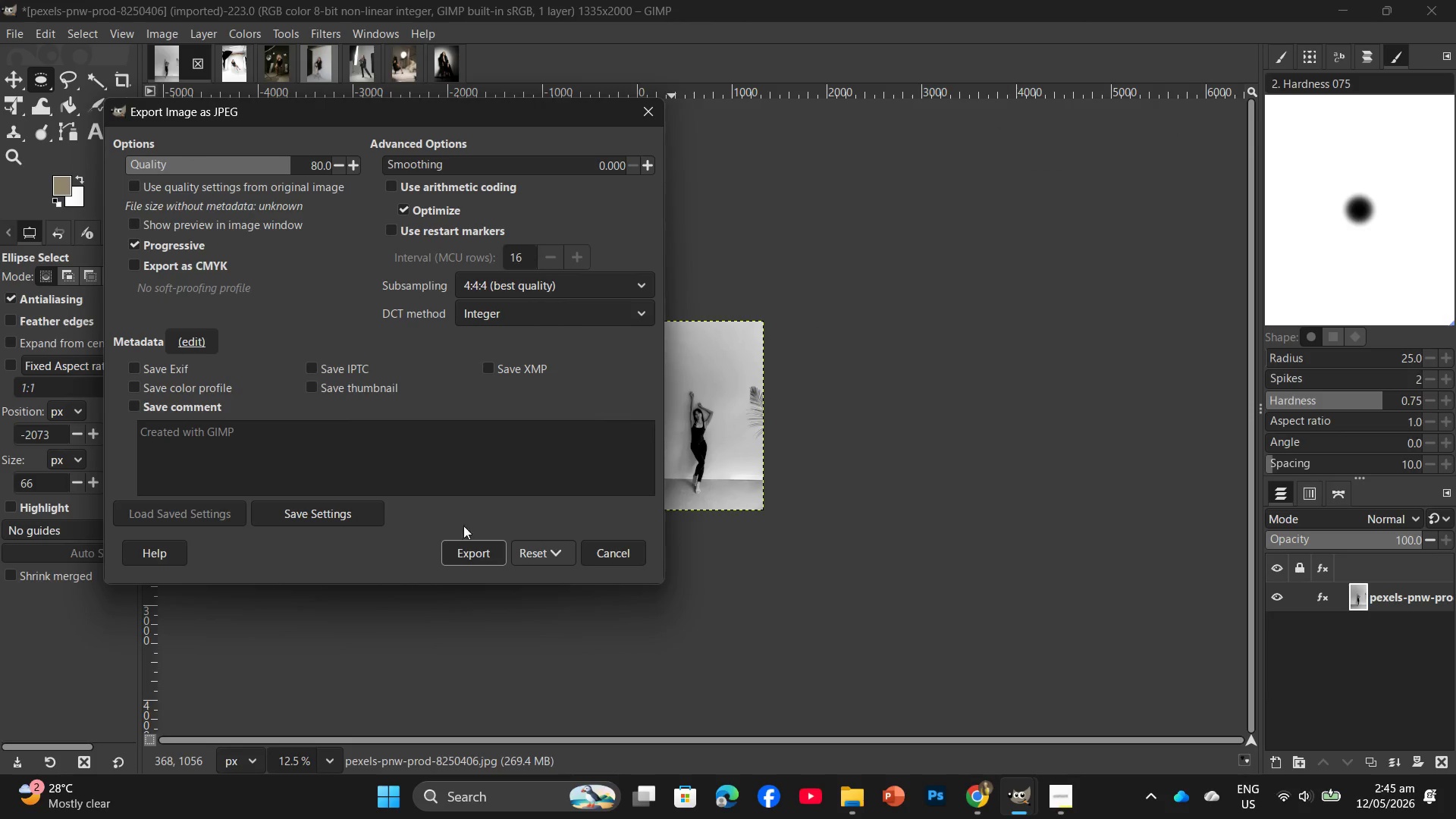 
left_click([457, 560])
 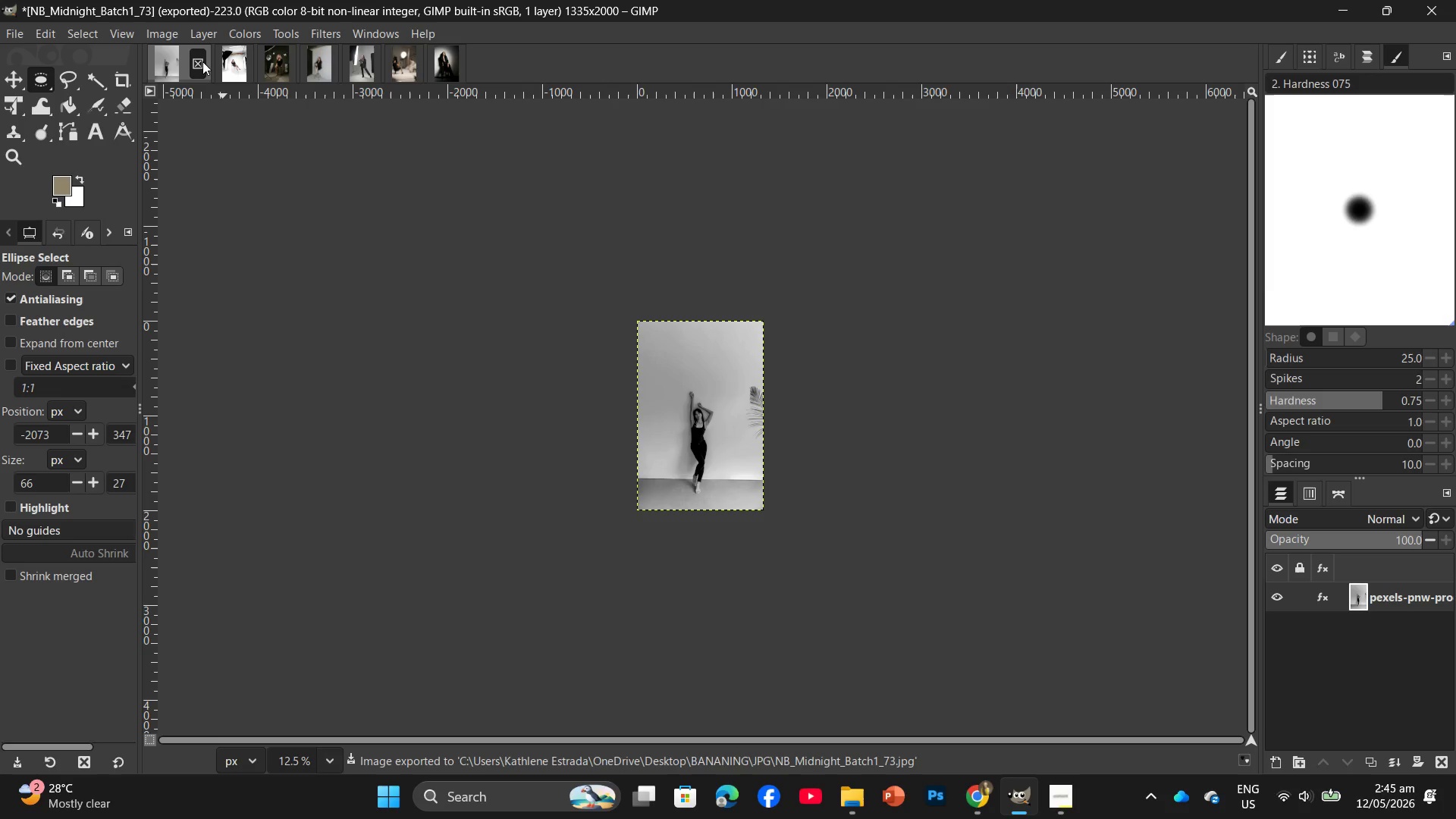 
left_click([202, 61])
 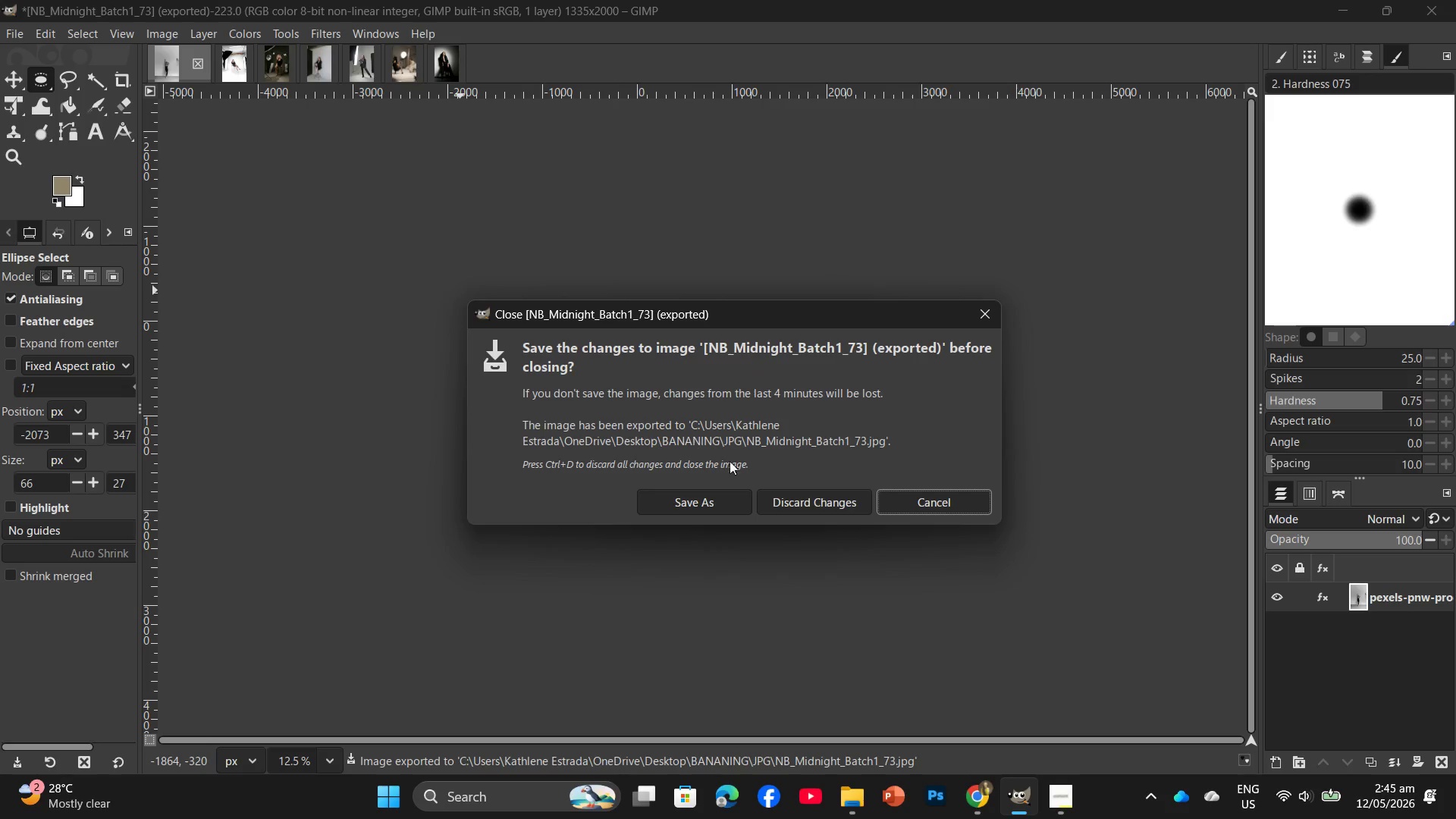 
left_click([795, 498])
 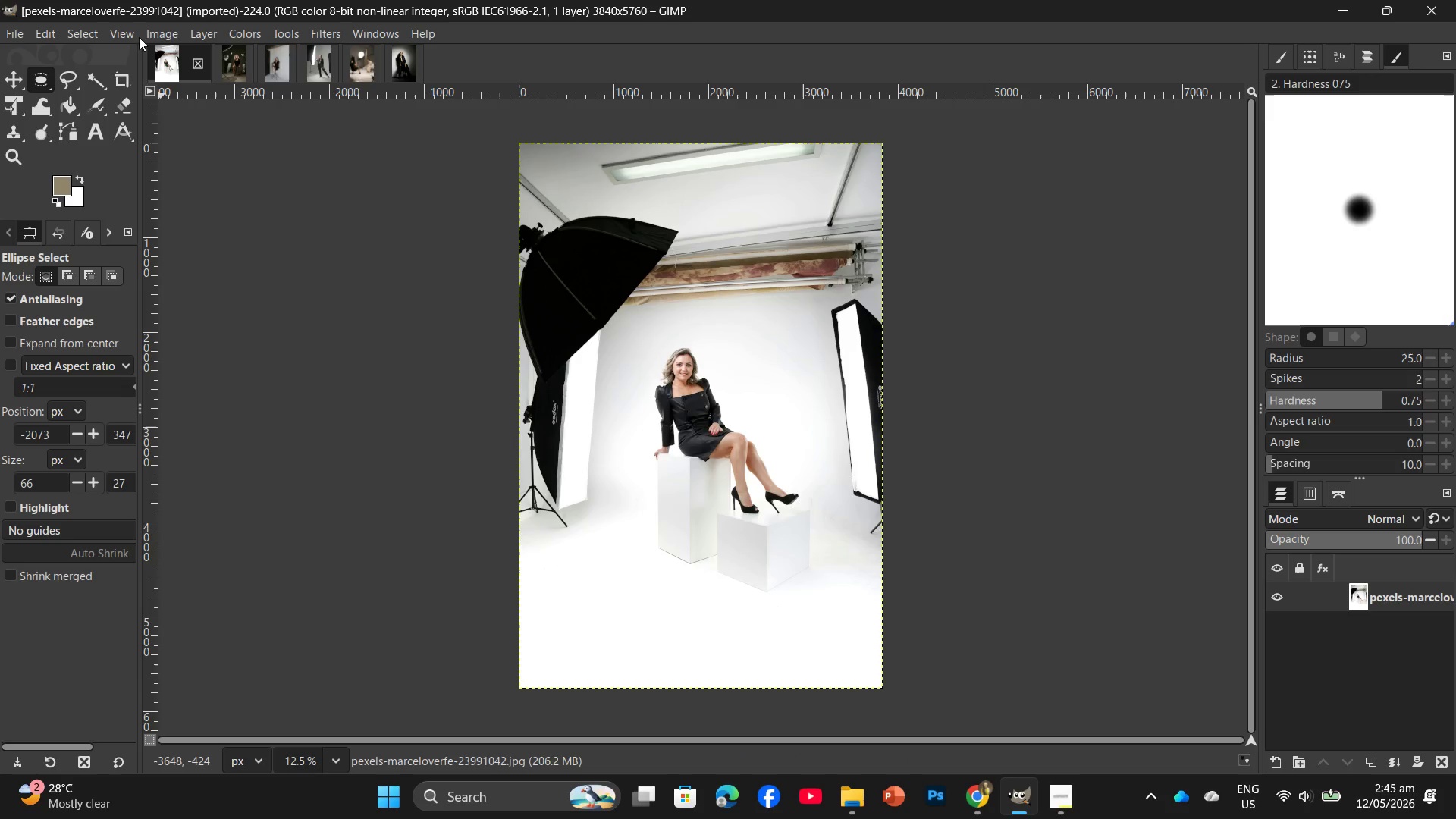 
left_click([164, 30])
 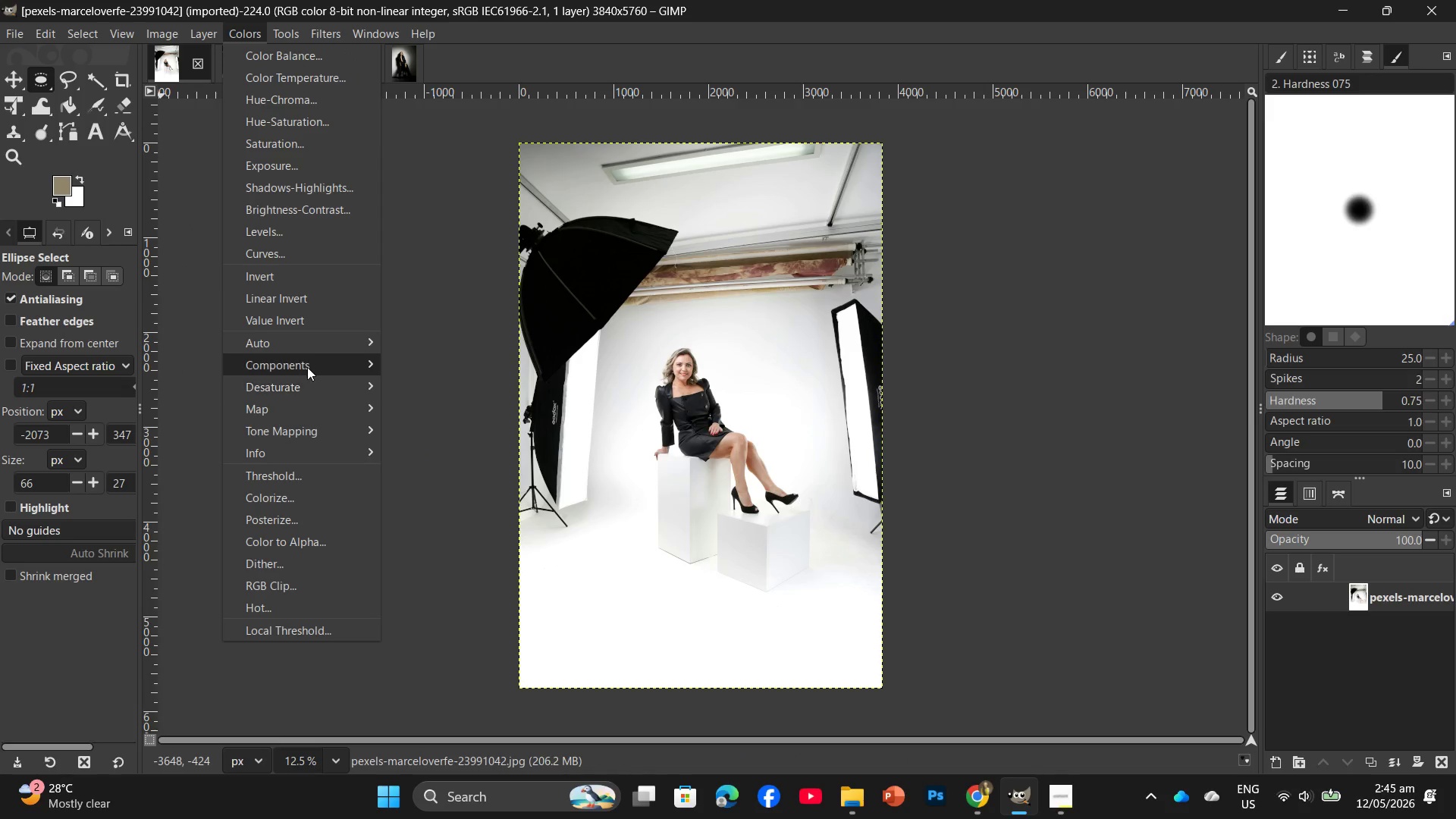 
left_click([454, 413])
 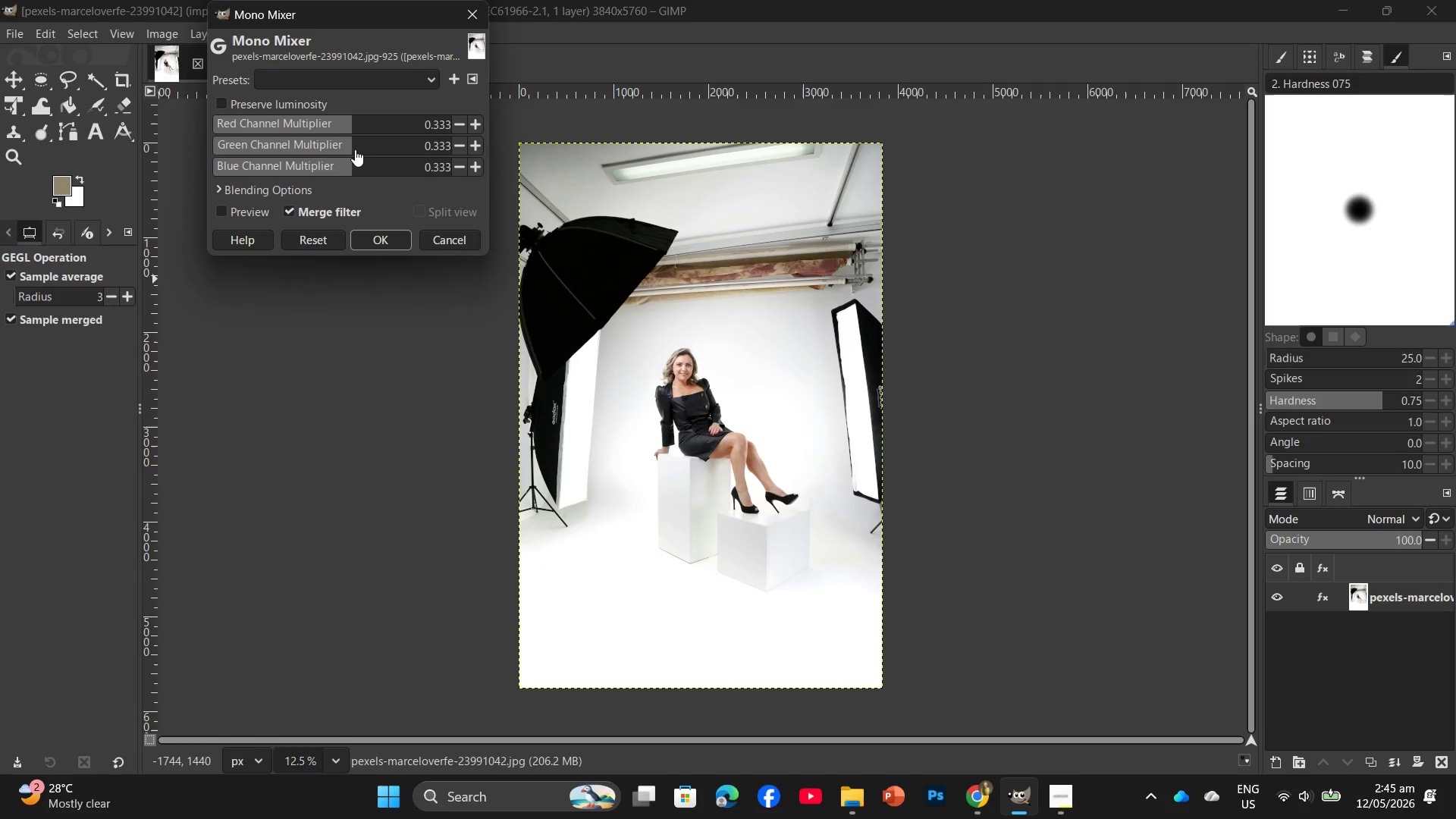 
left_click([350, 150])
 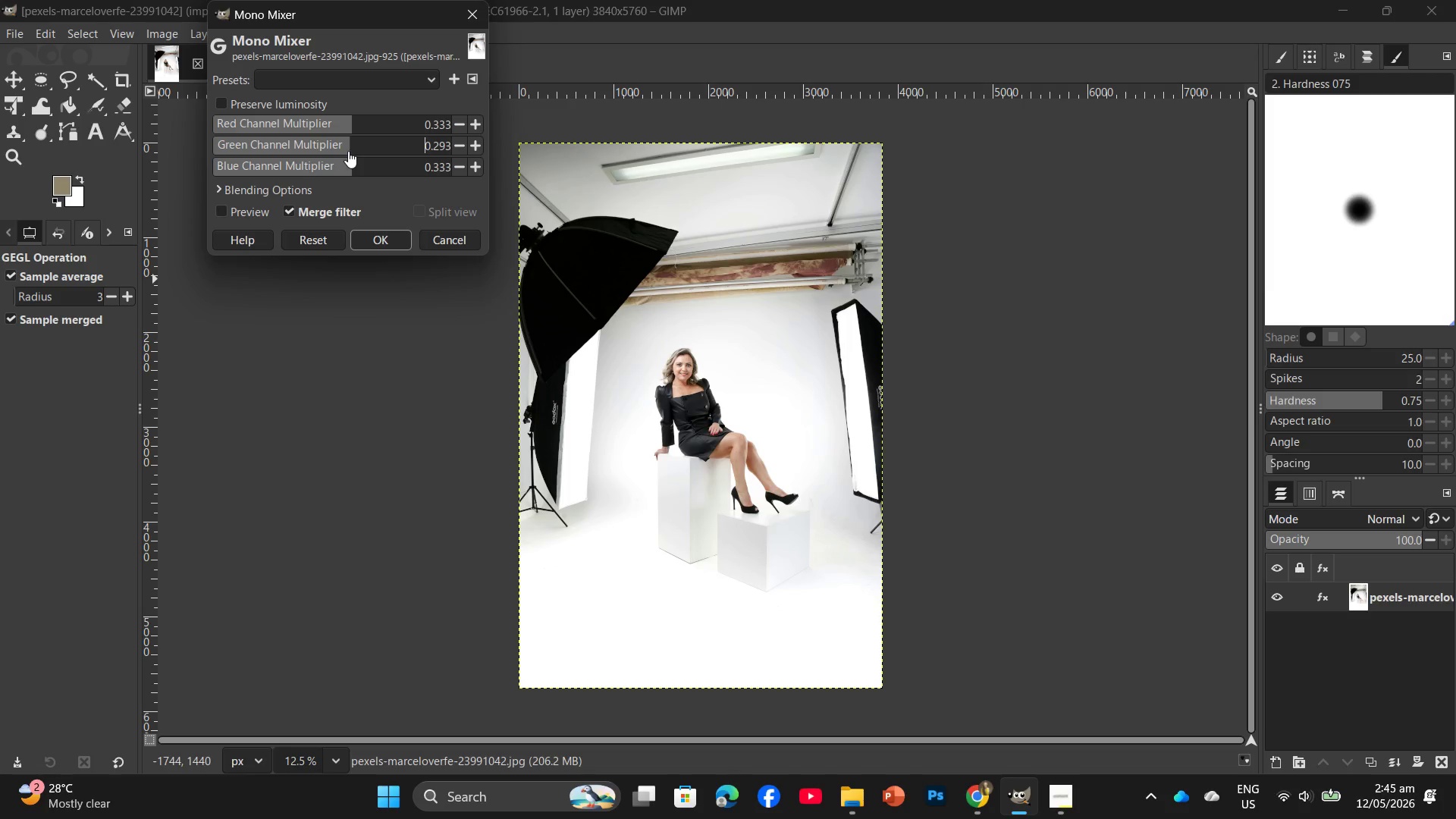 
left_click([347, 152])
 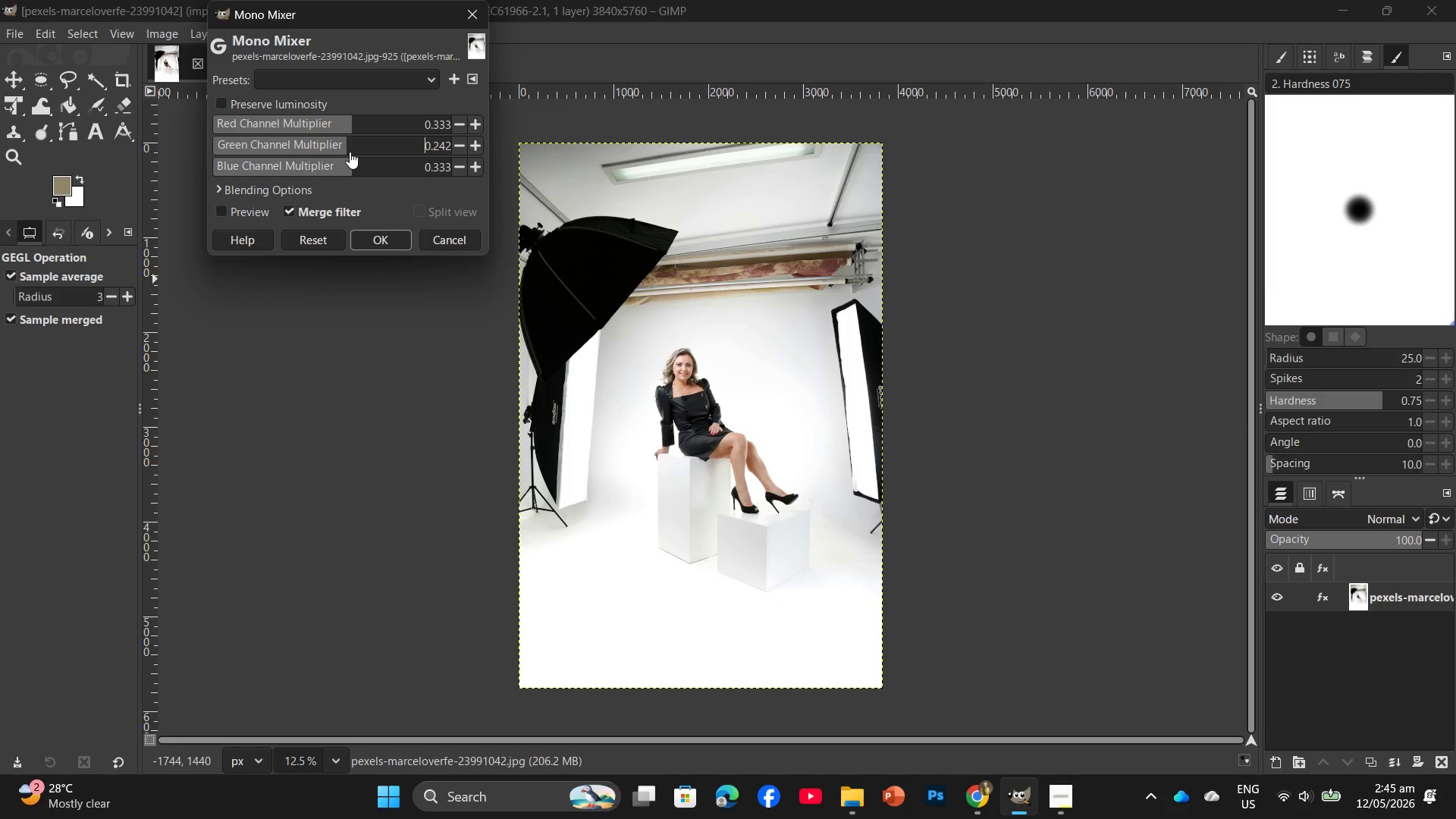 
left_click([350, 152])
 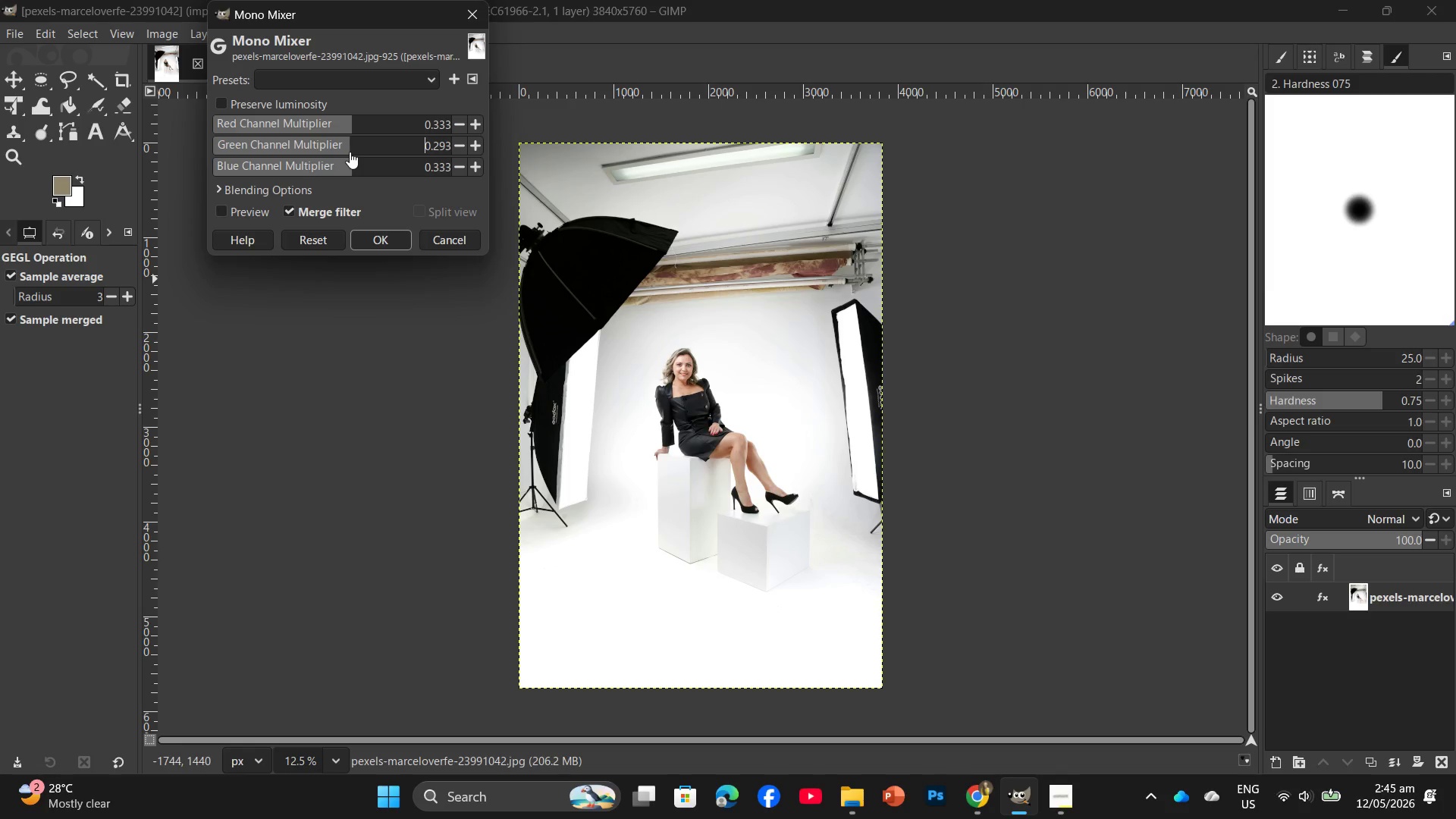 
left_click([350, 152])
 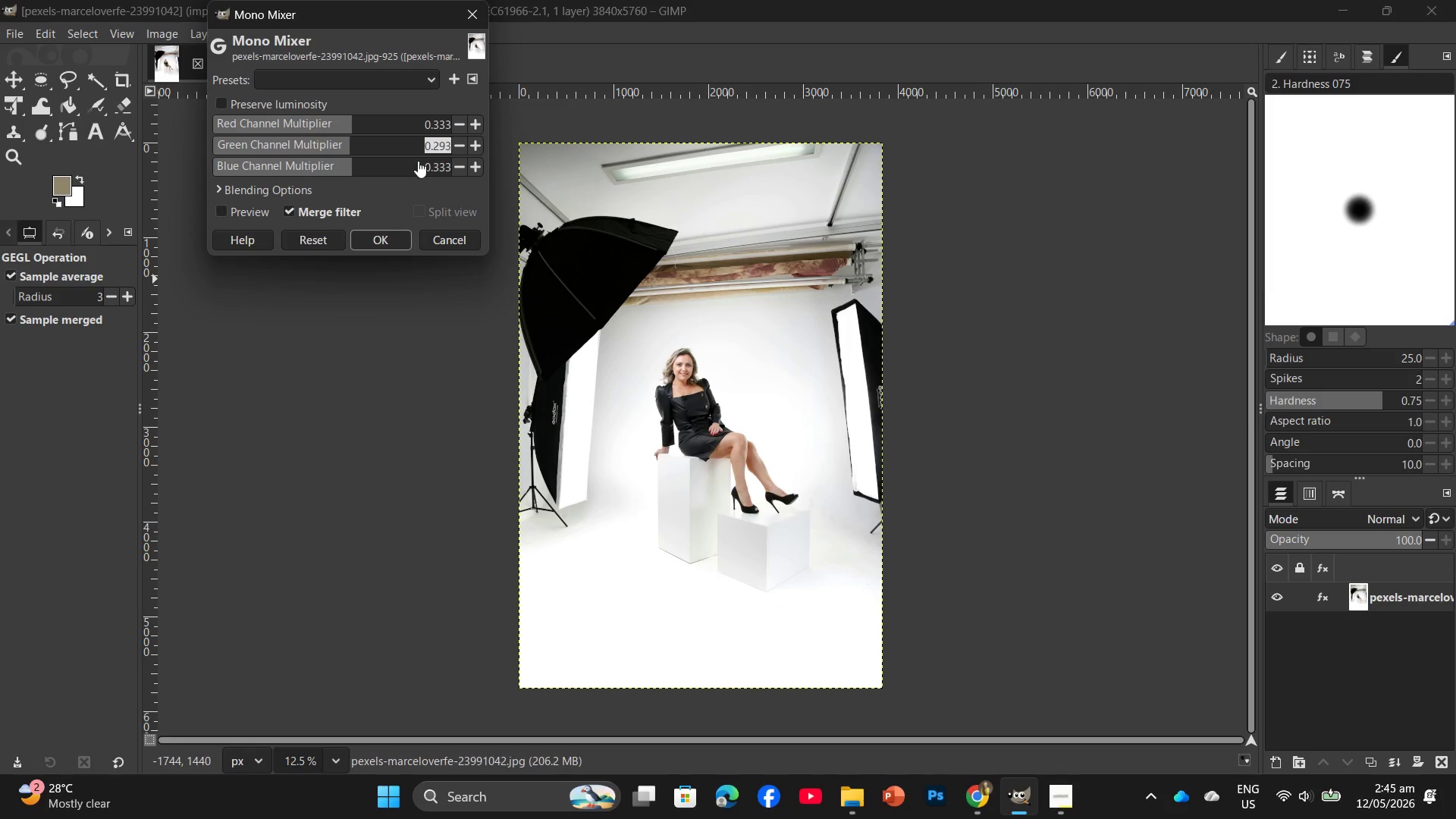 
left_click([428, 158])
 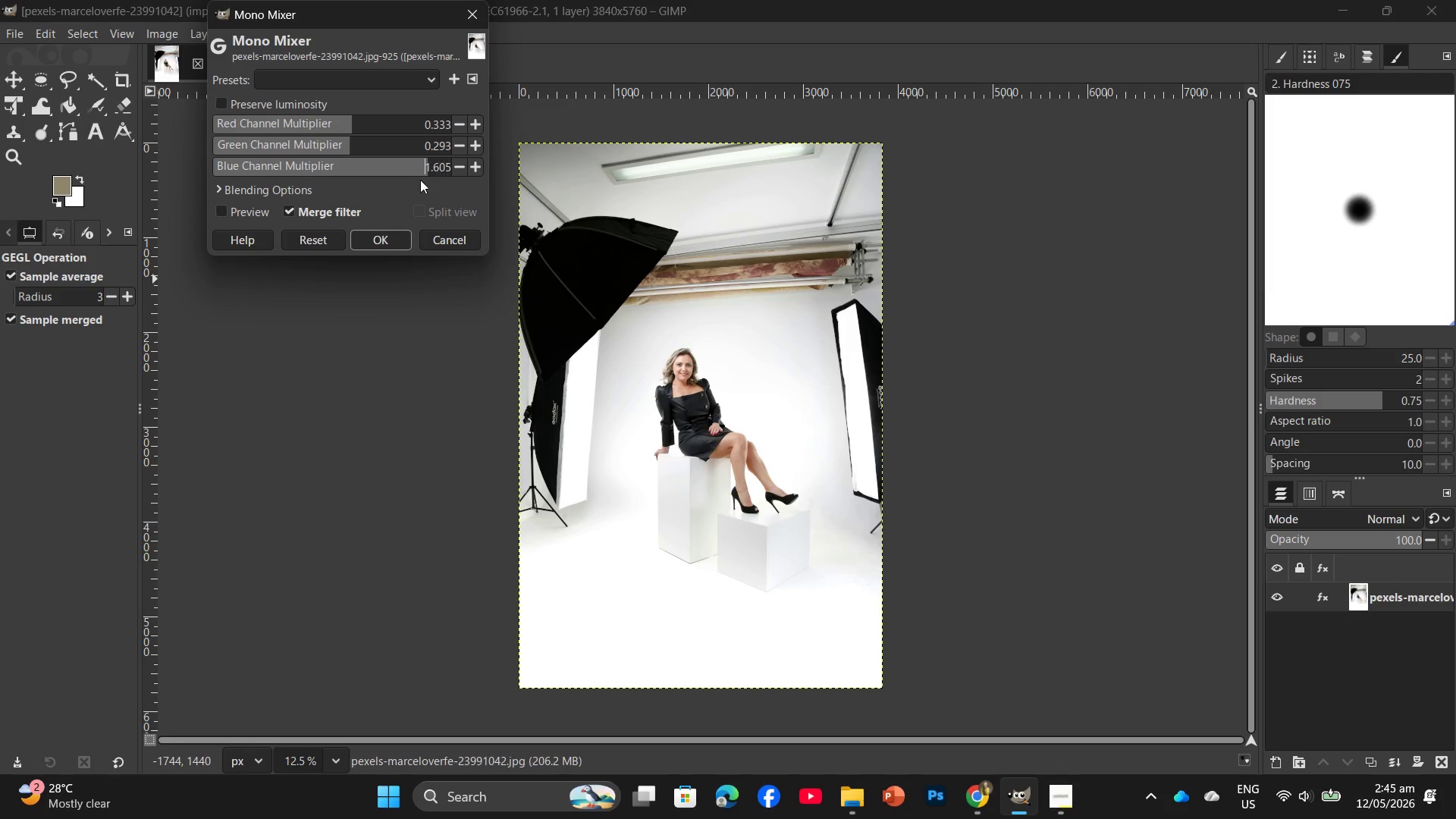 
left_click([437, 246])
 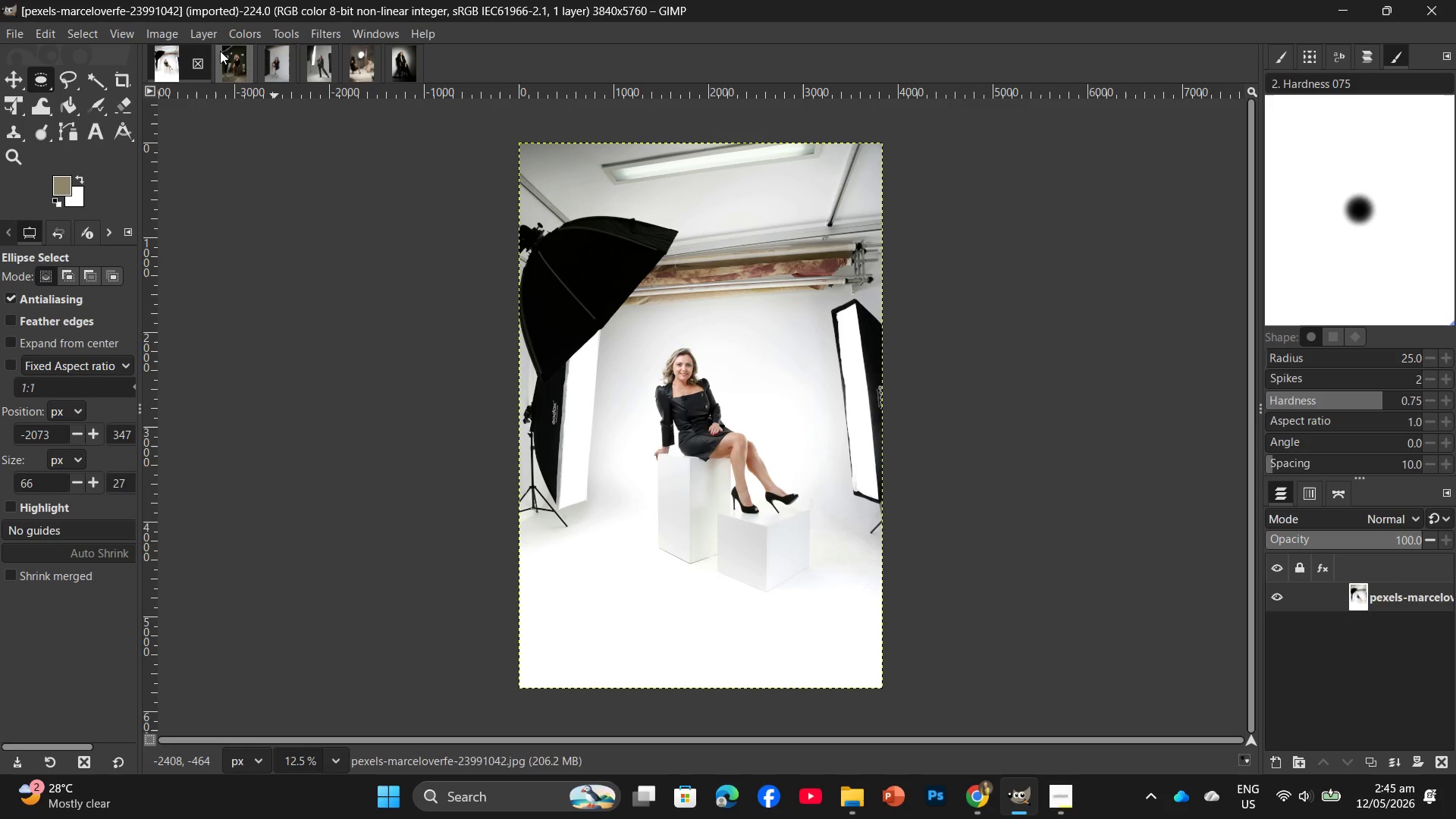 
left_click([204, 40])
 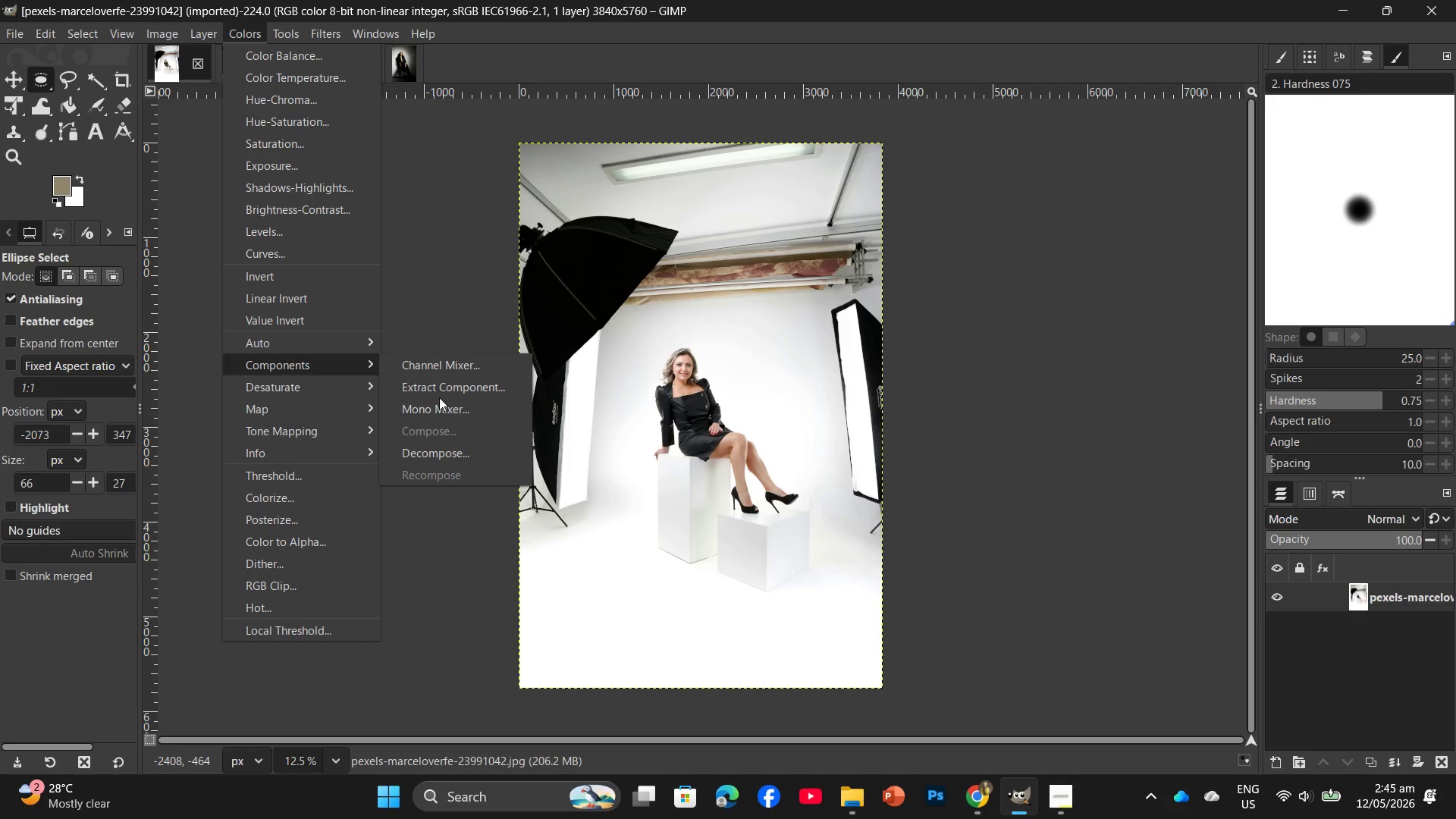 
left_click([444, 406])
 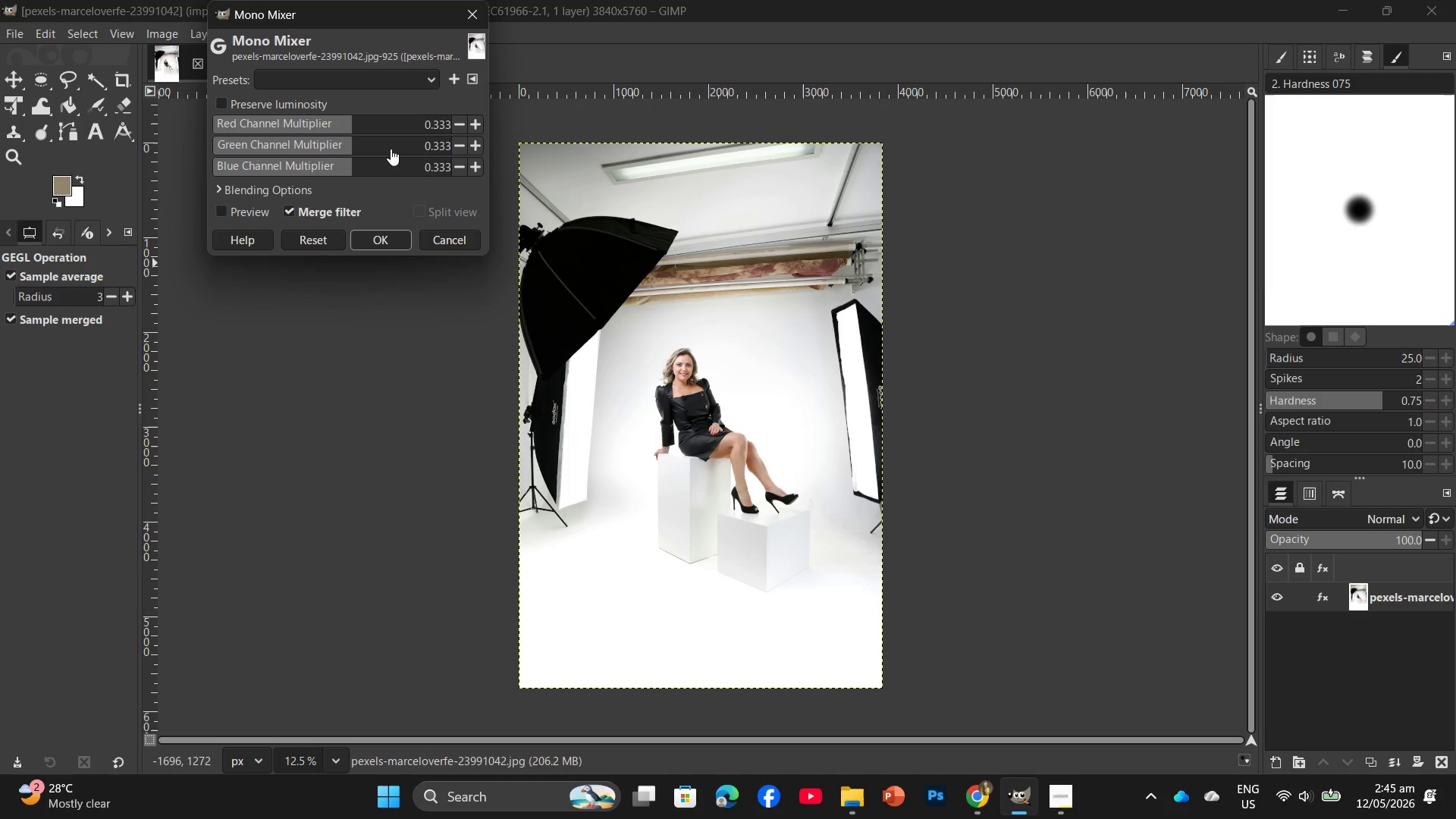 
left_click([443, 145])
 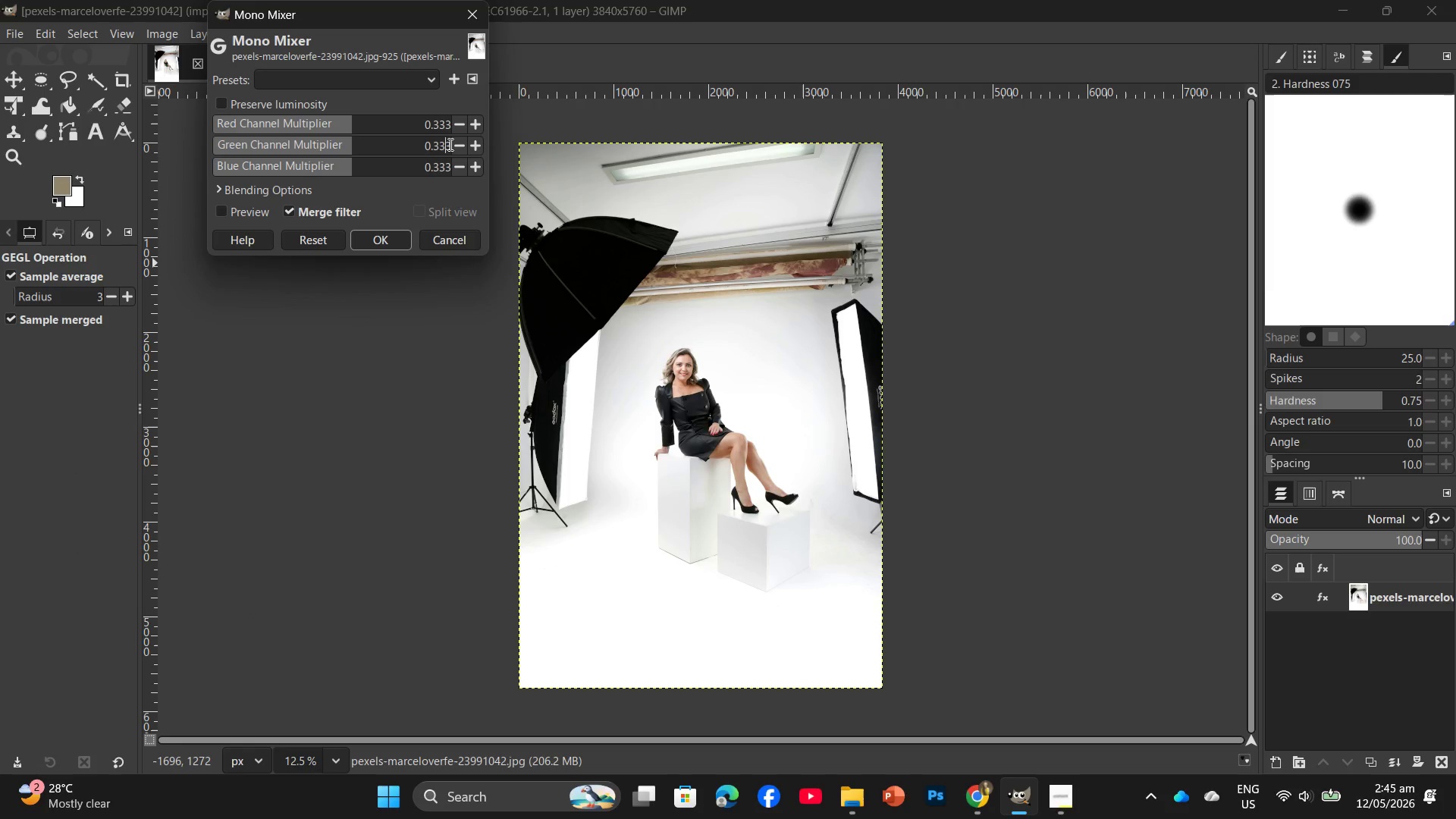 
left_click([449, 144])
 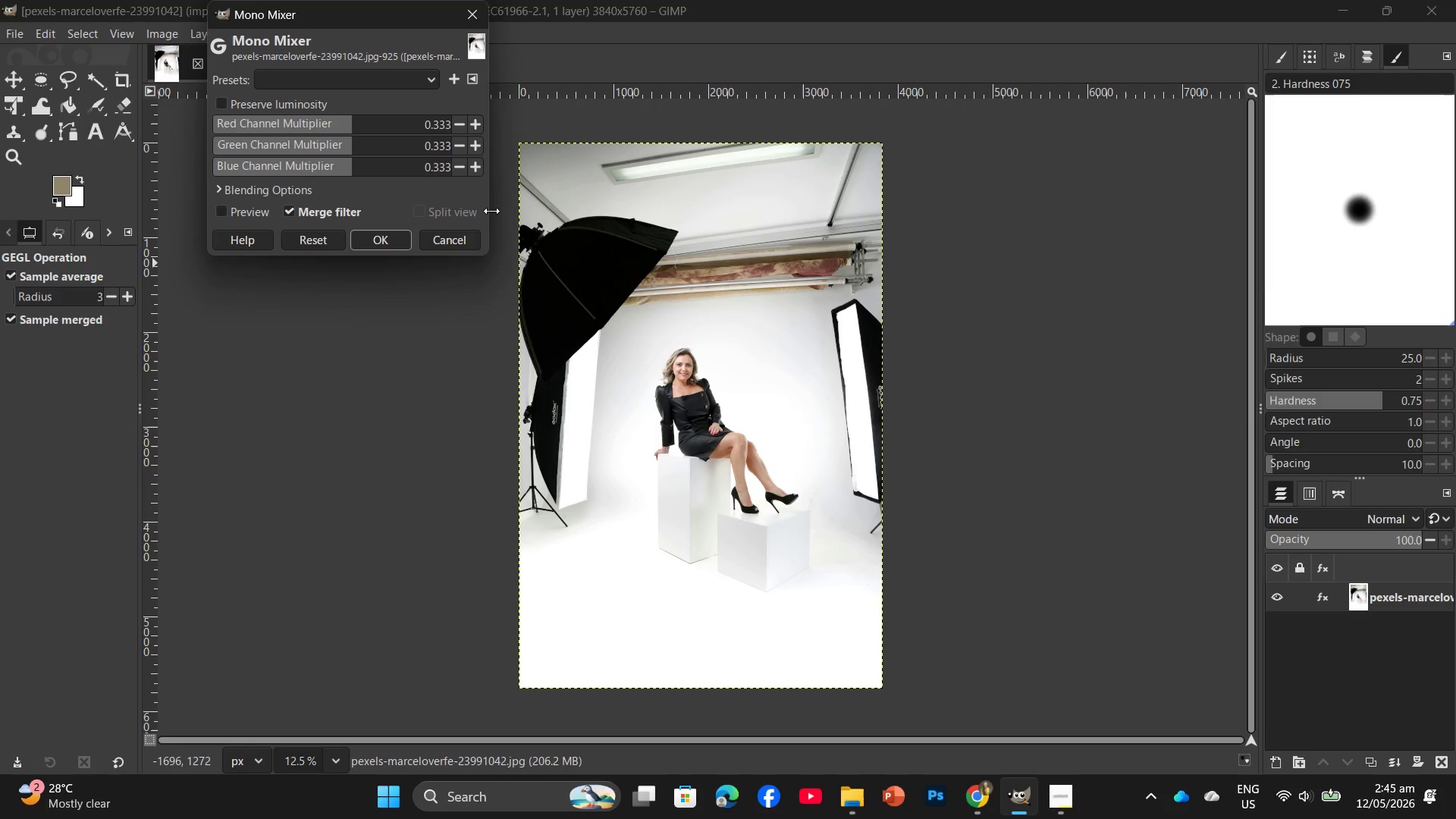 
key(Backspace)
 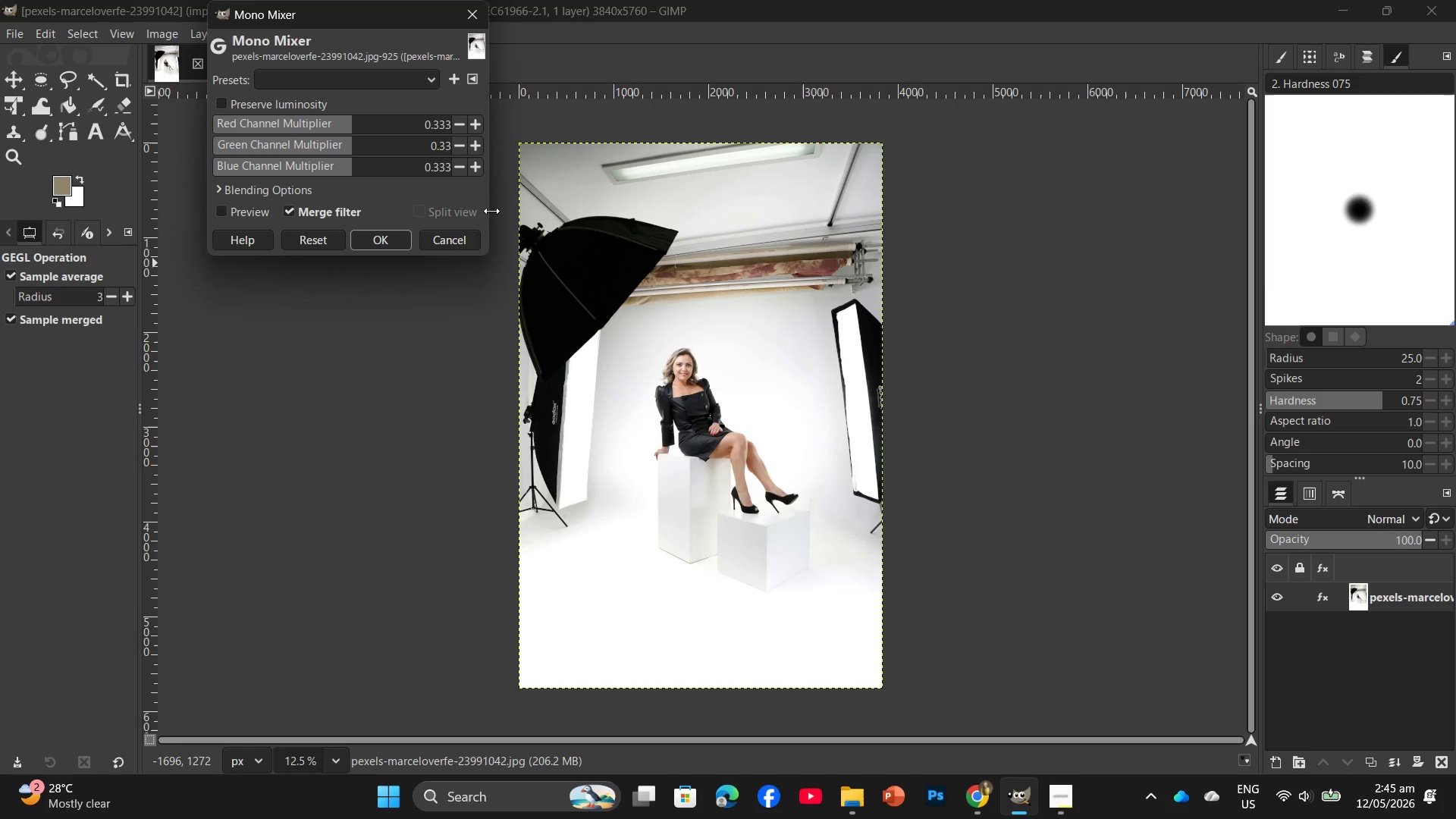 
key(Backspace)
 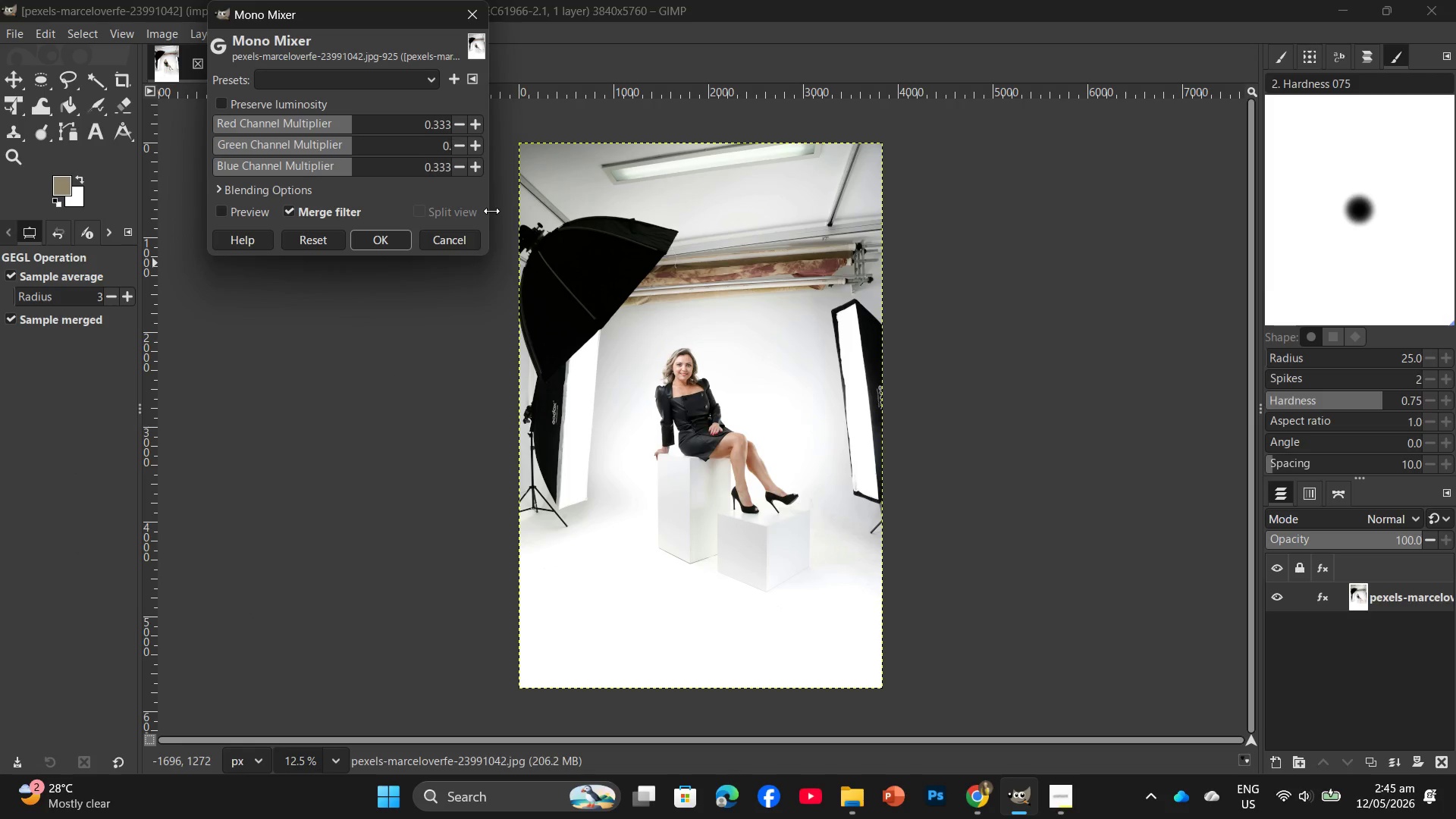 
key(Backspace)
 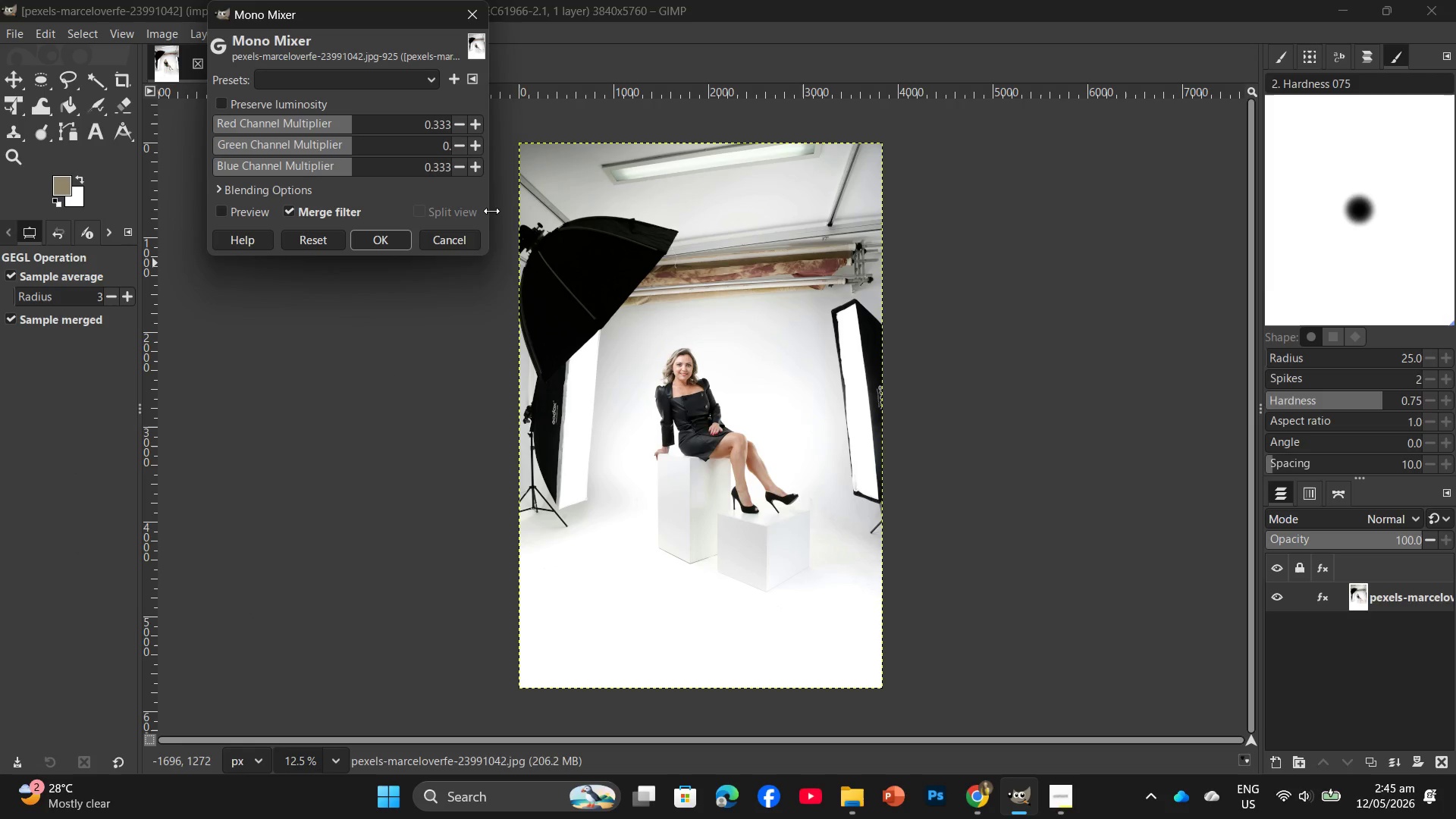 
key(Numpad2)
 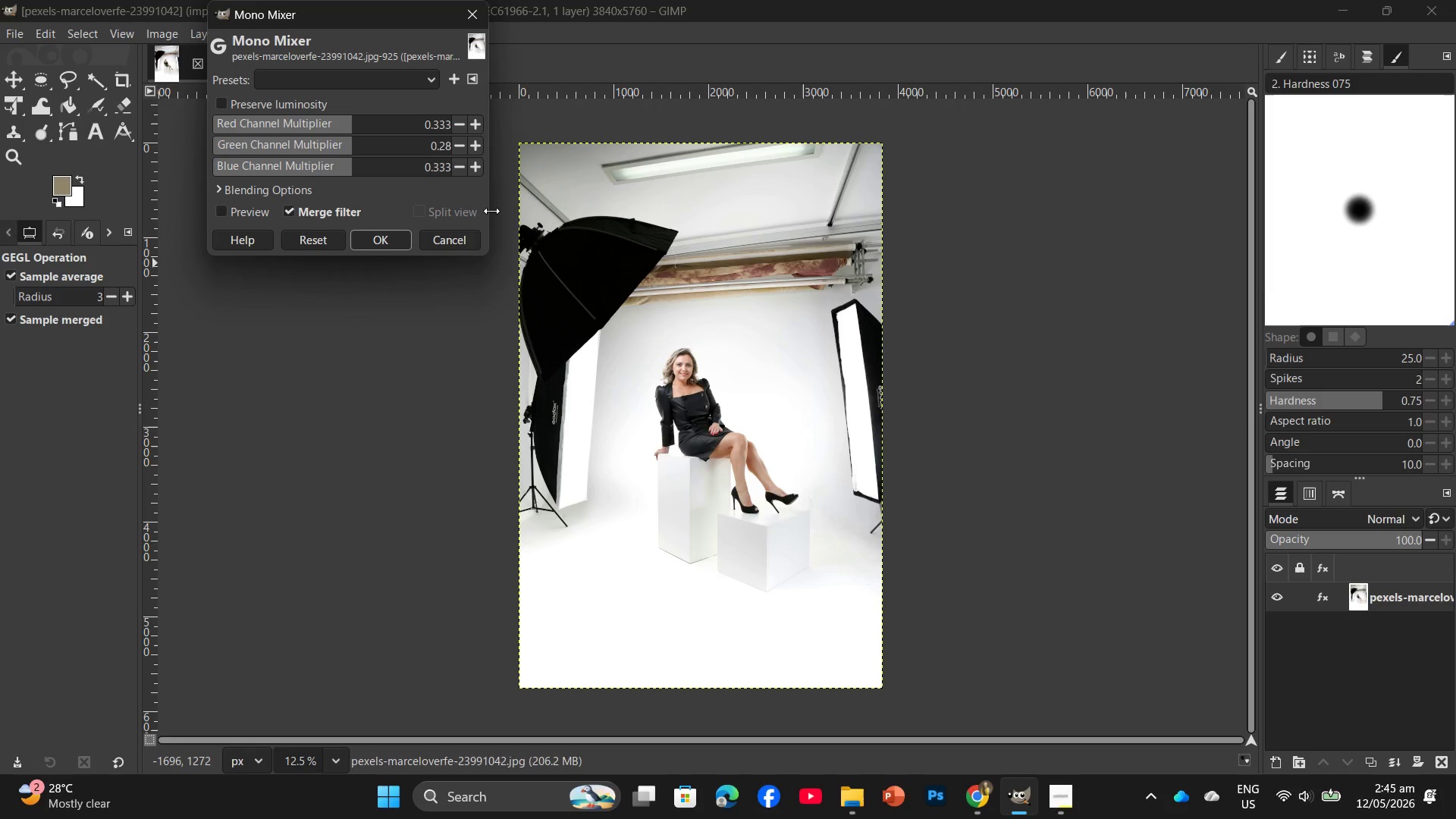 
key(Numpad8)
 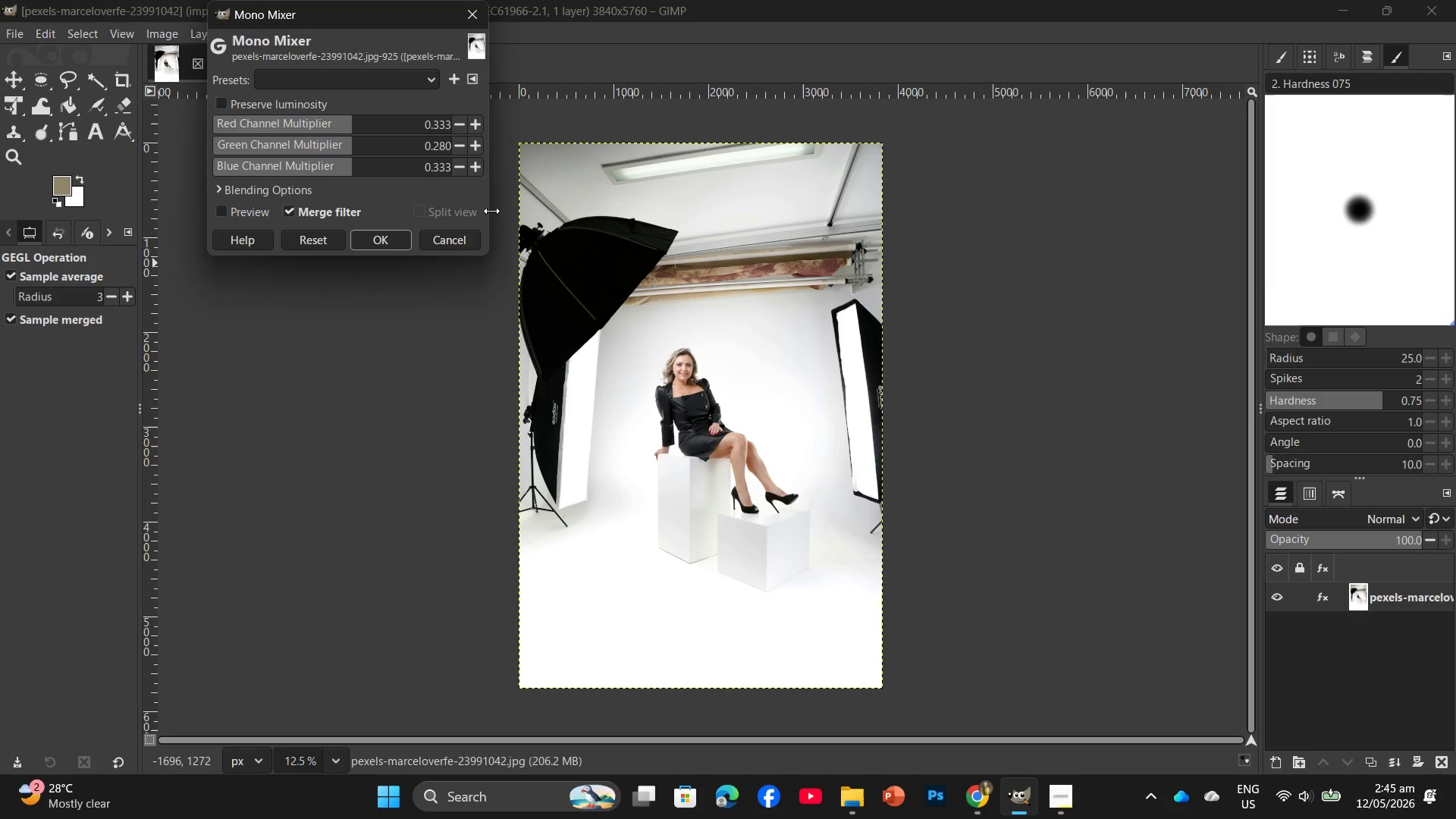 
key(Numpad0)
 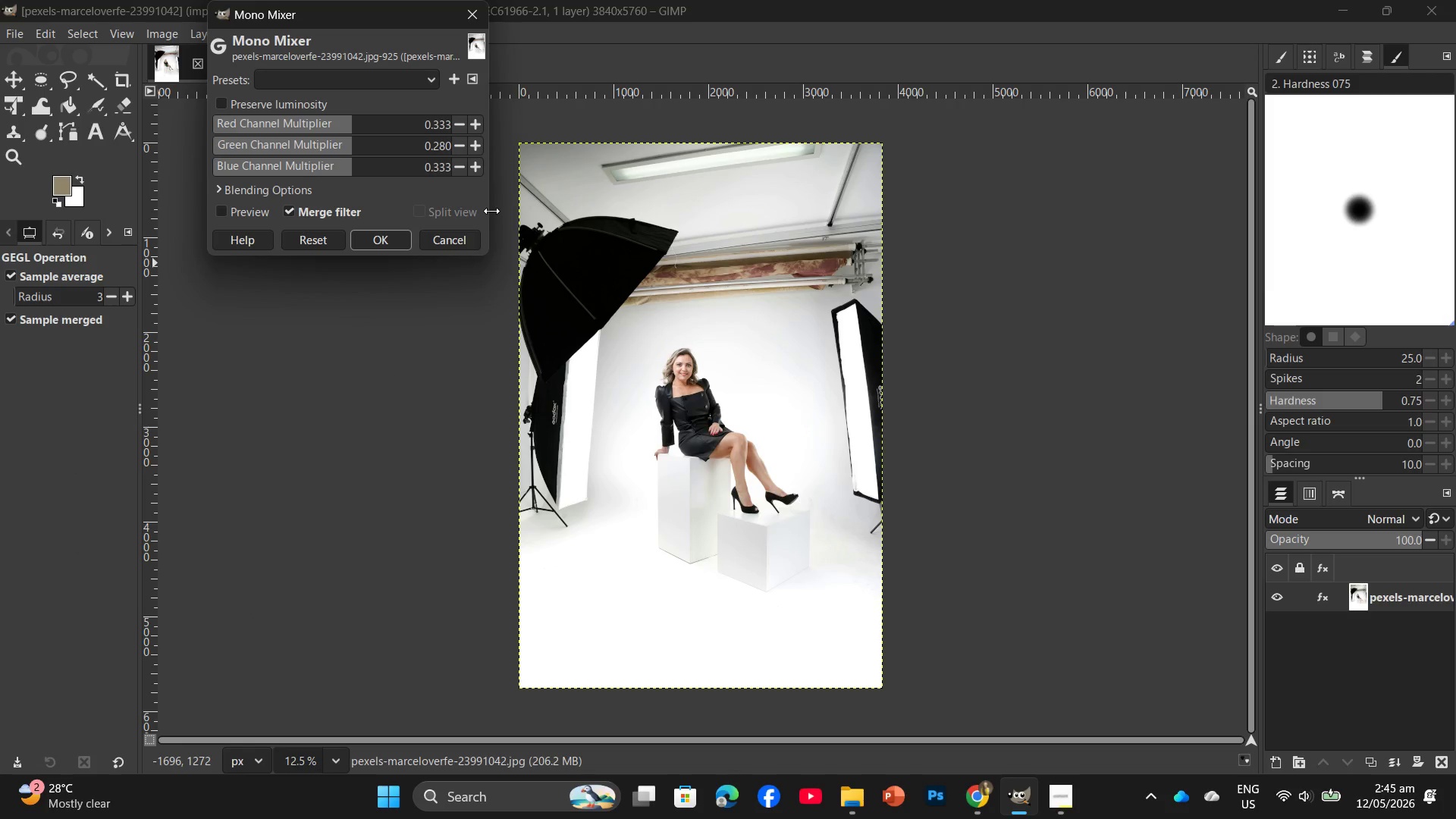 
key(Enter)
 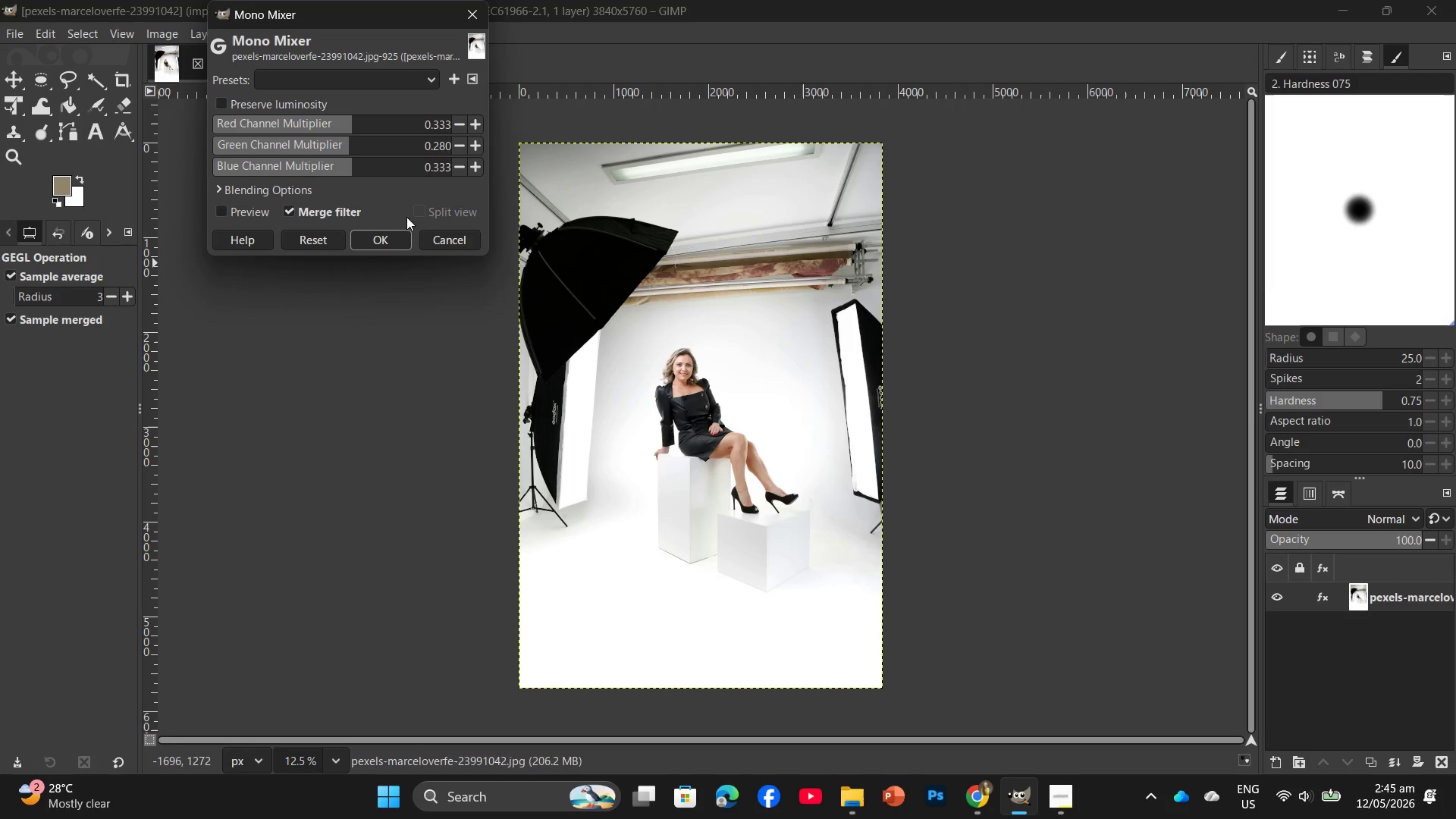 
left_click([378, 248])
 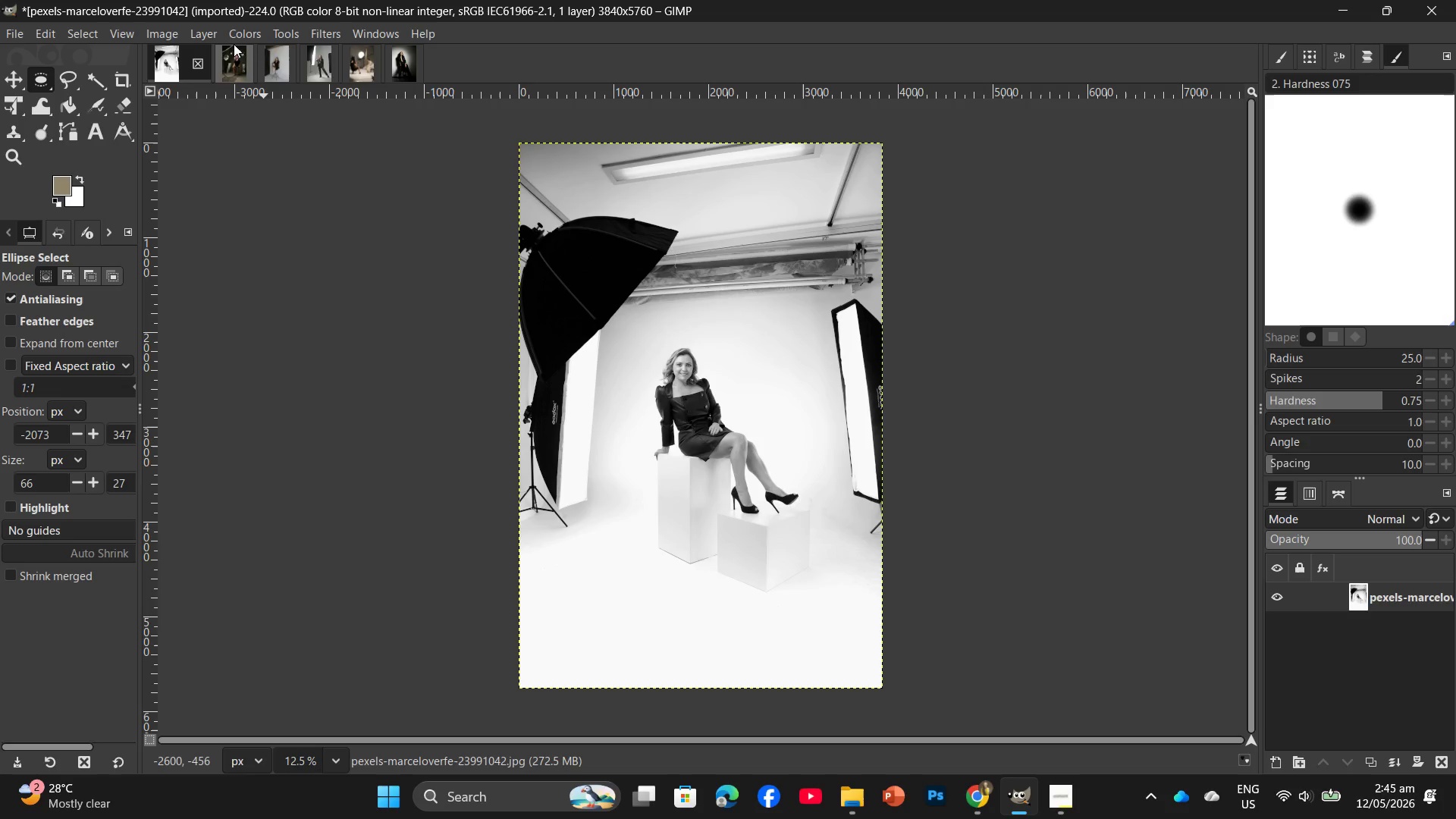 
left_click([240, 33])
 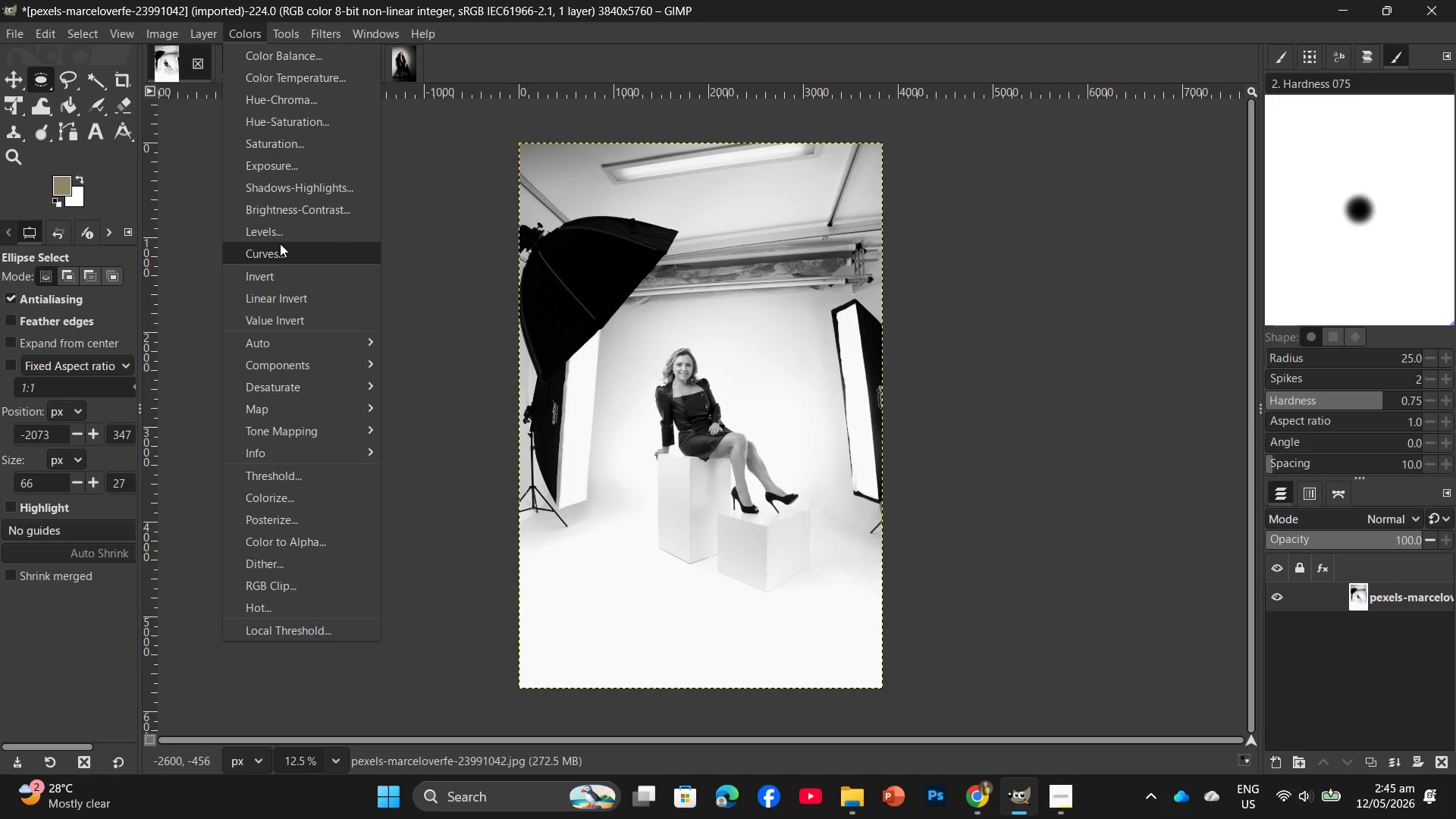 
left_click([280, 260])
 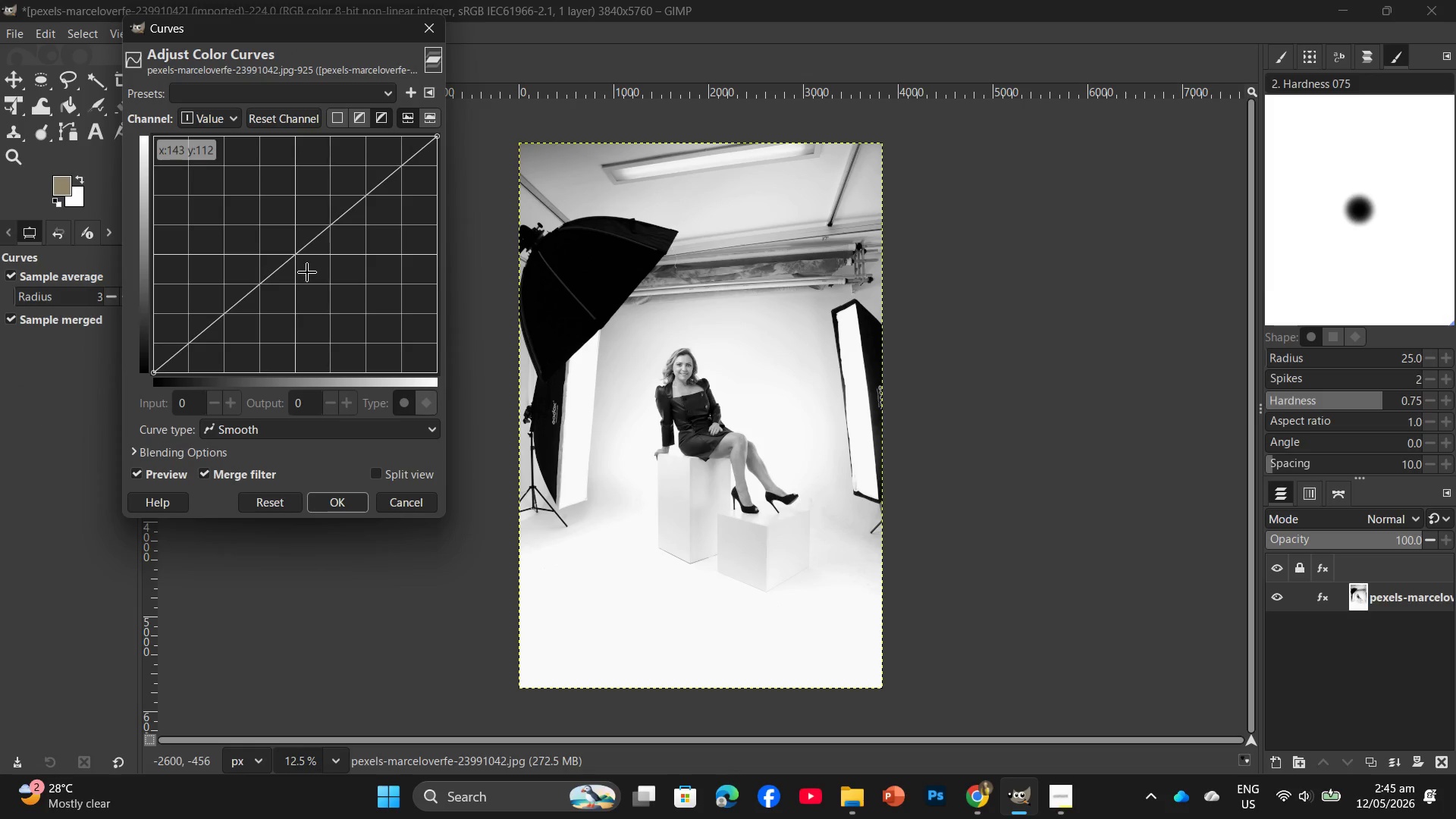 
left_click_drag(start_coordinate=[335, 238], to_coordinate=[341, 246])
 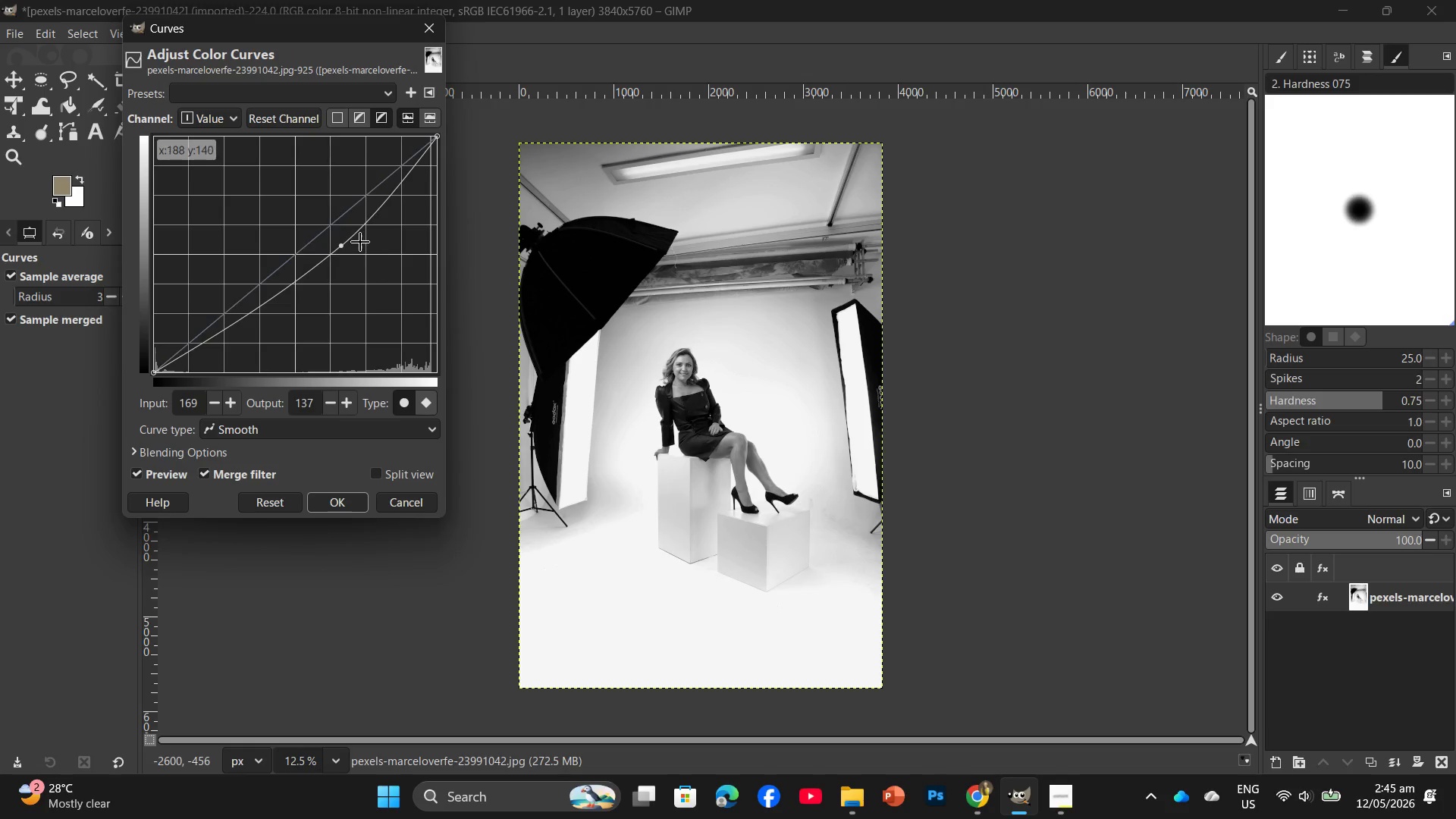 
left_click_drag(start_coordinate=[344, 243], to_coordinate=[350, 251])
 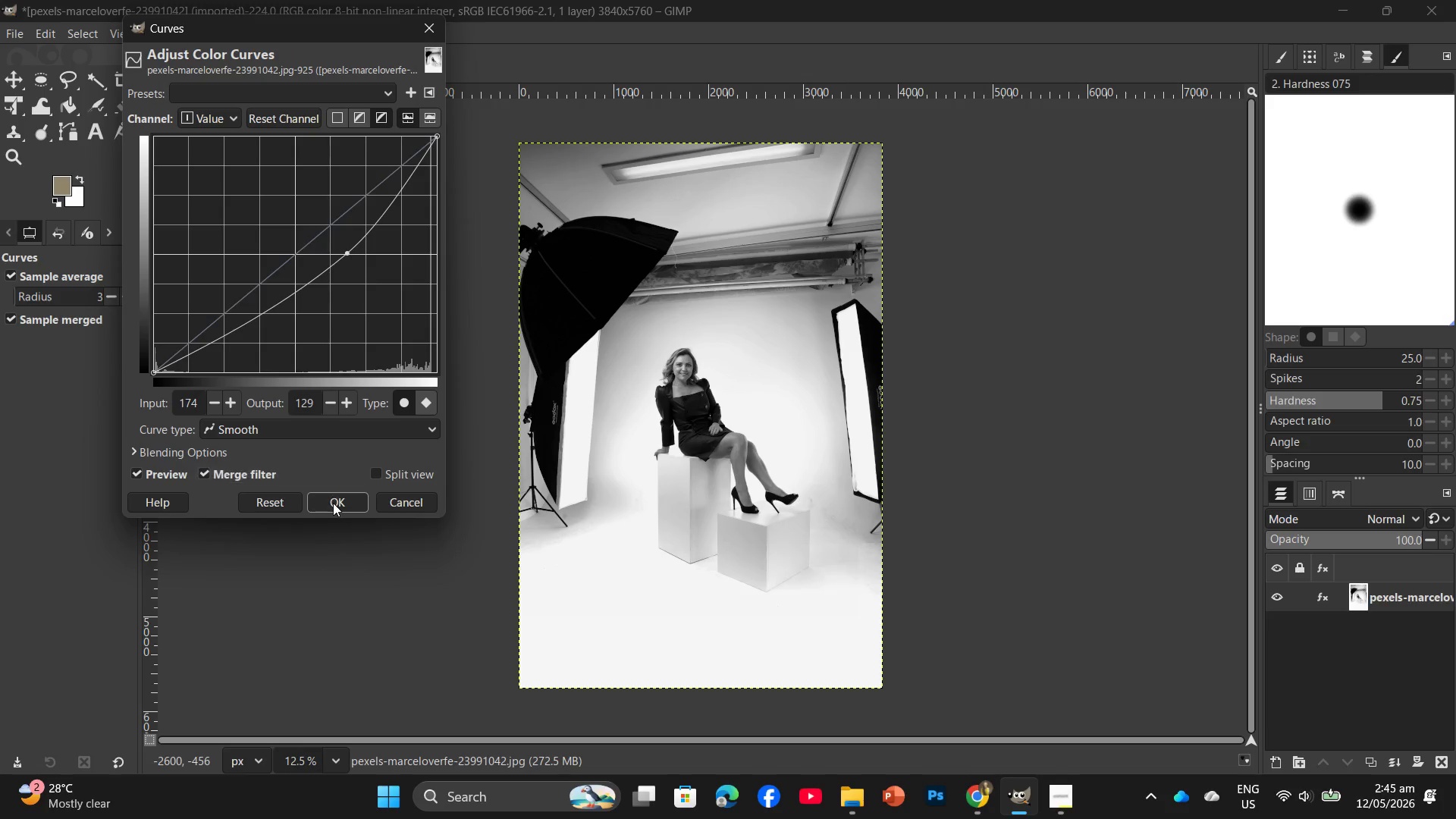 
left_click([333, 503])
 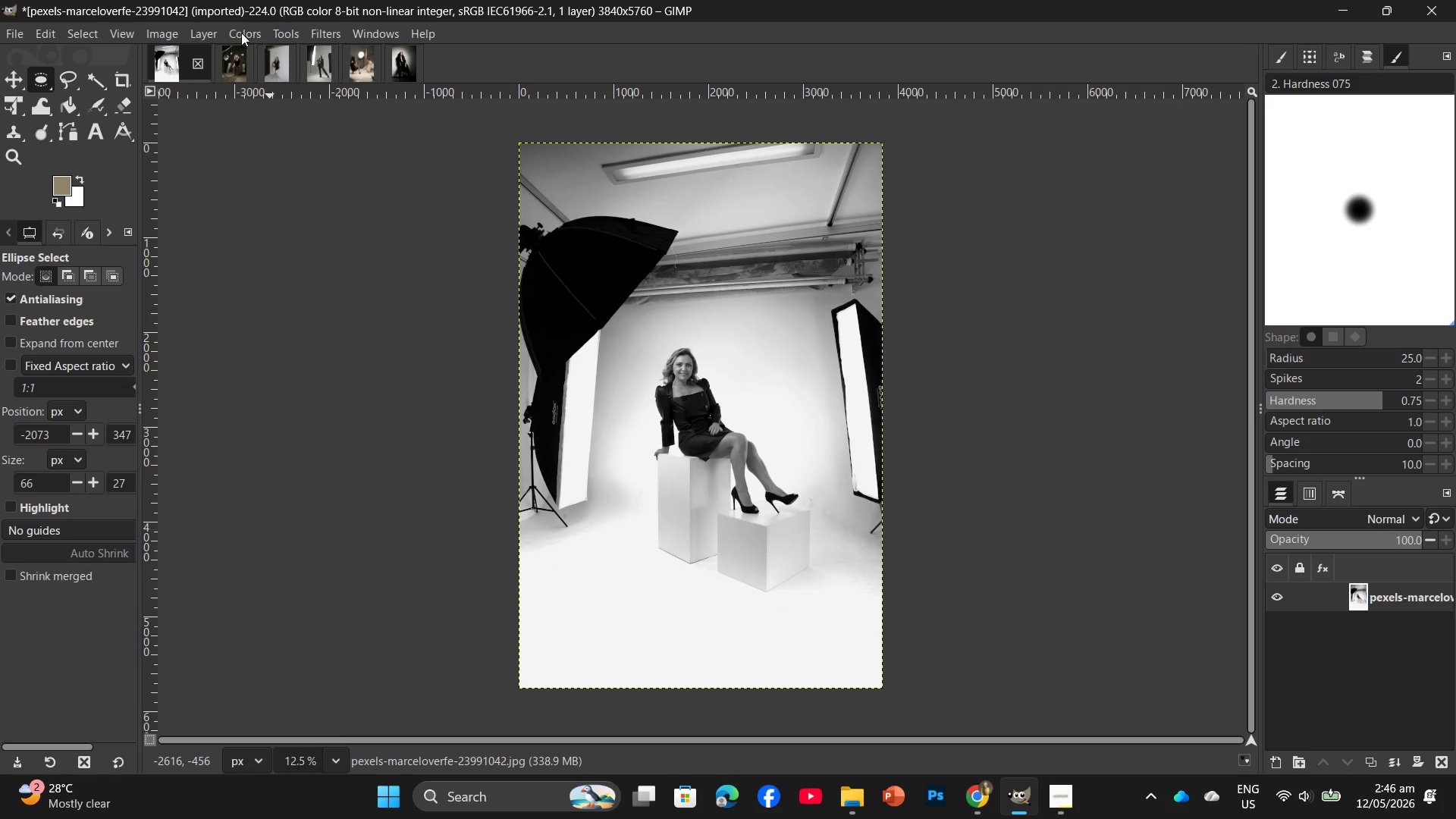 
left_click([230, 33])
 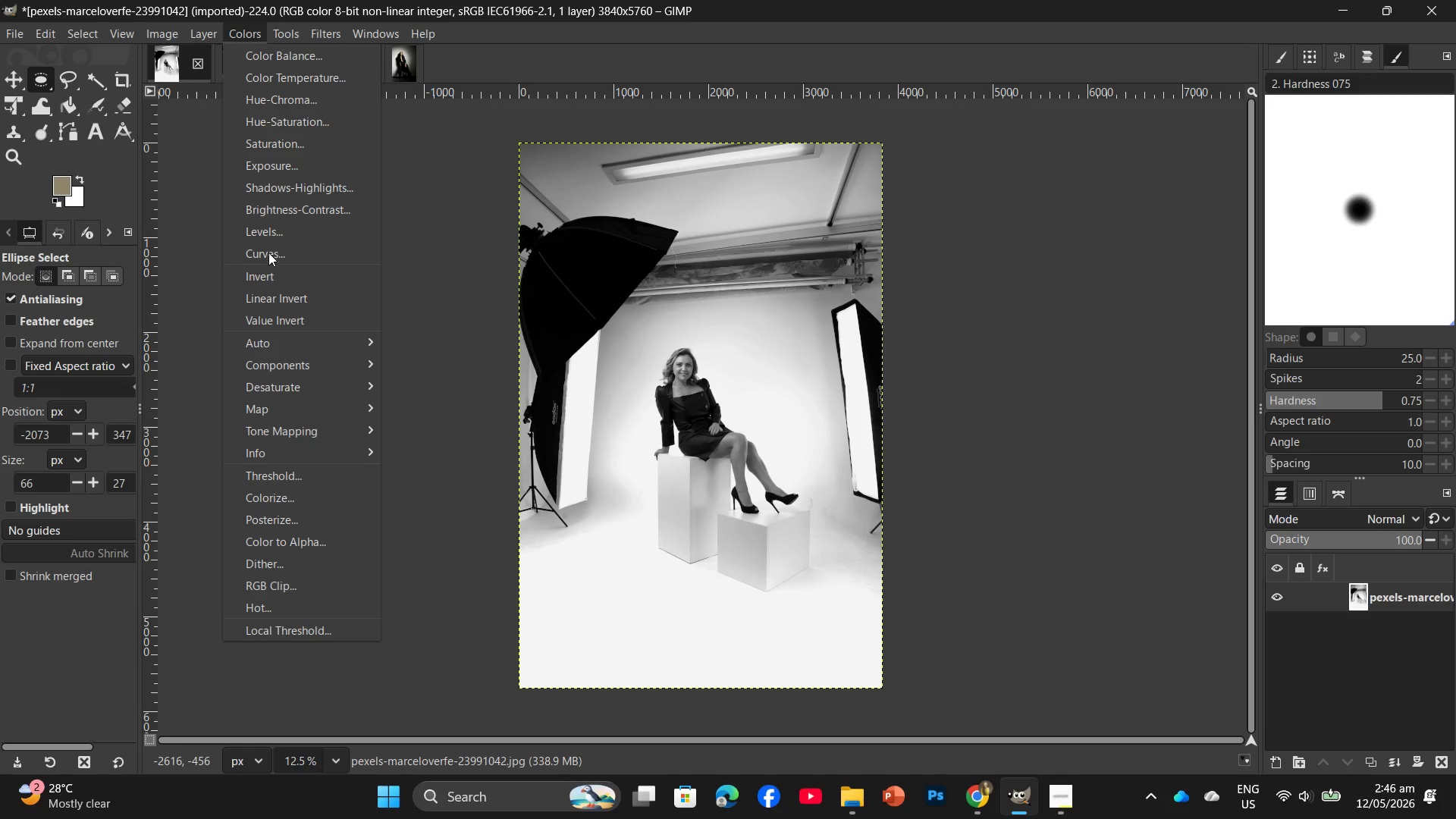 
left_click([271, 251])
 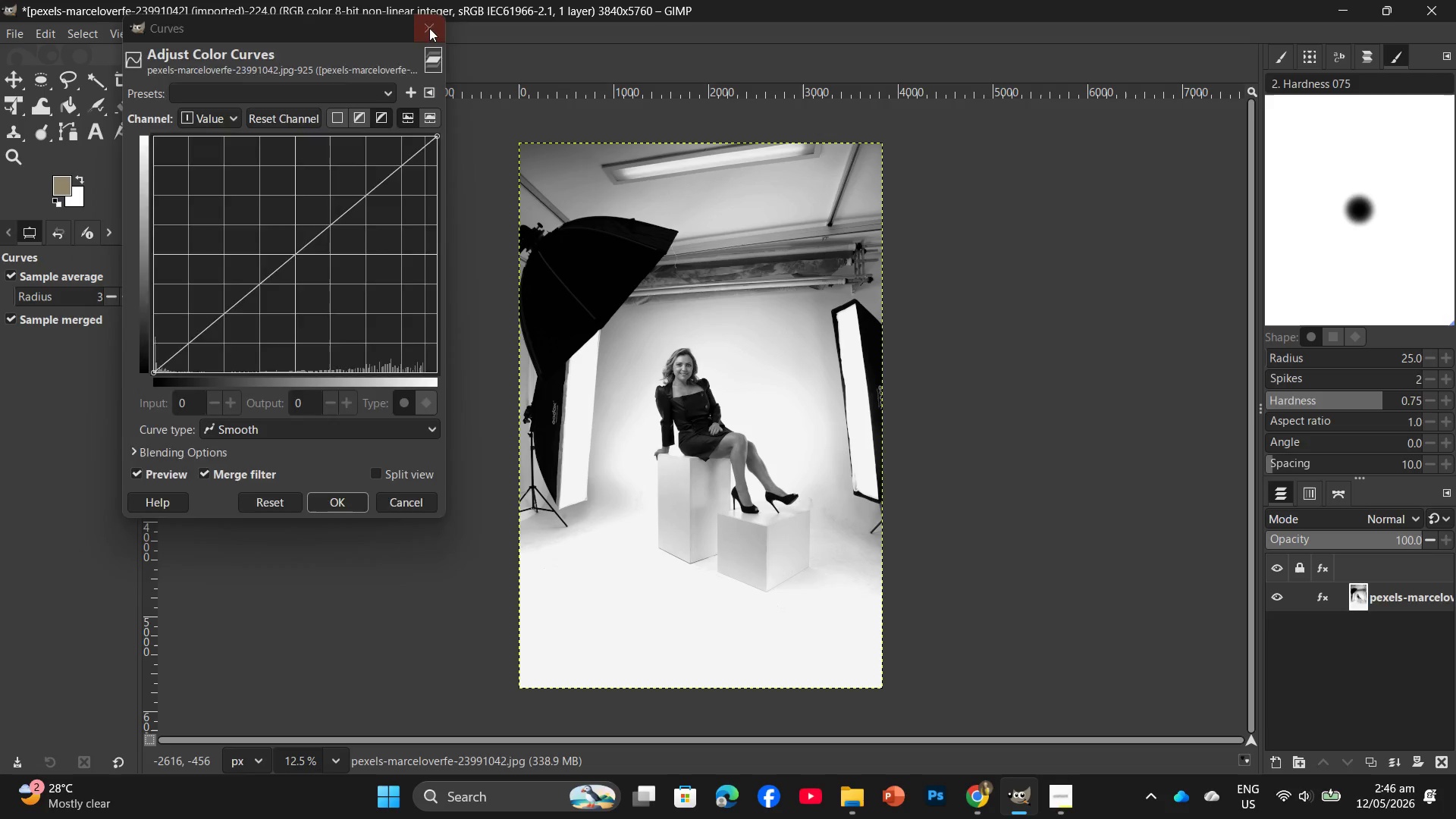 
left_click([231, 39])
 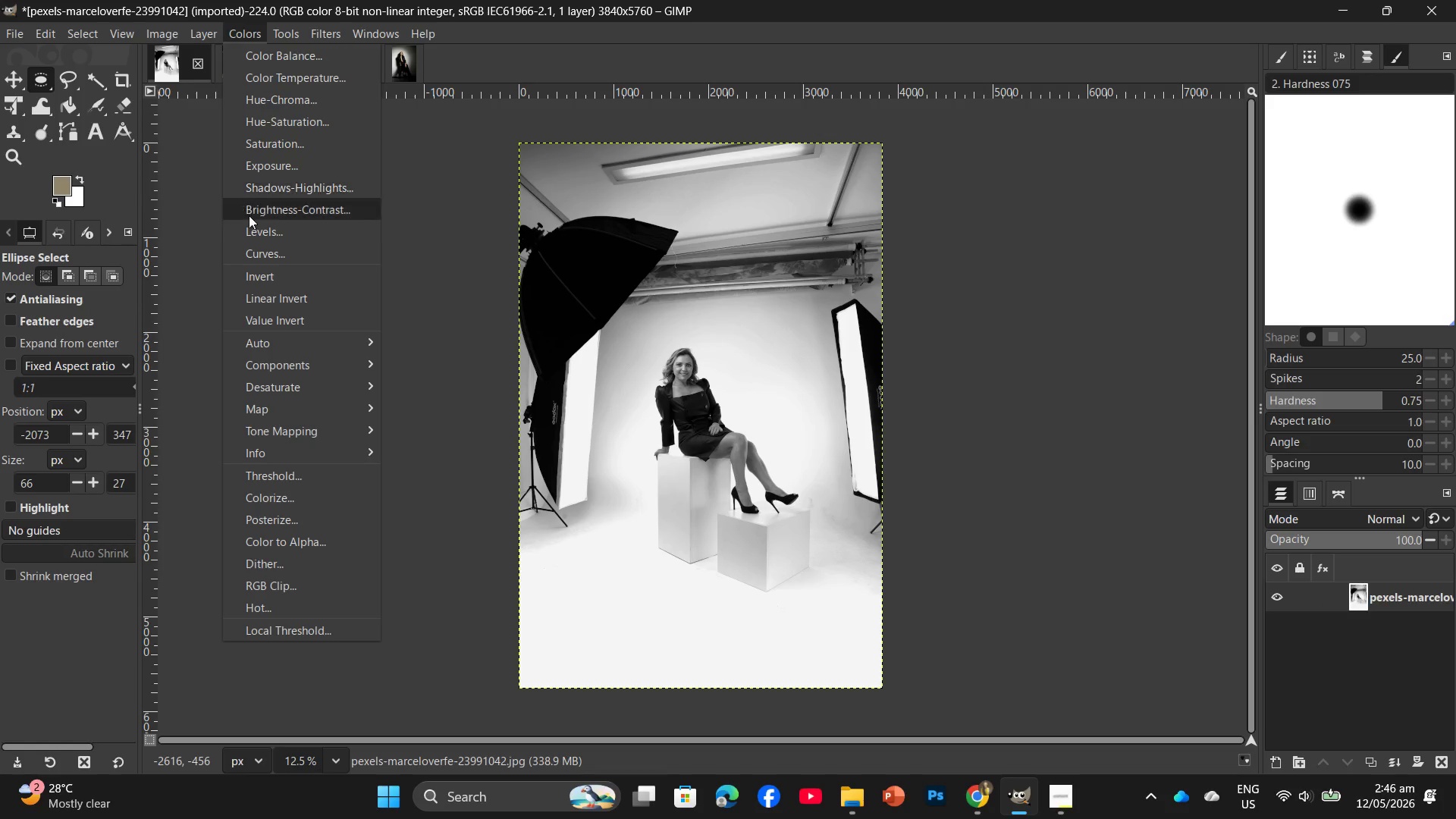 
left_click([253, 224])
 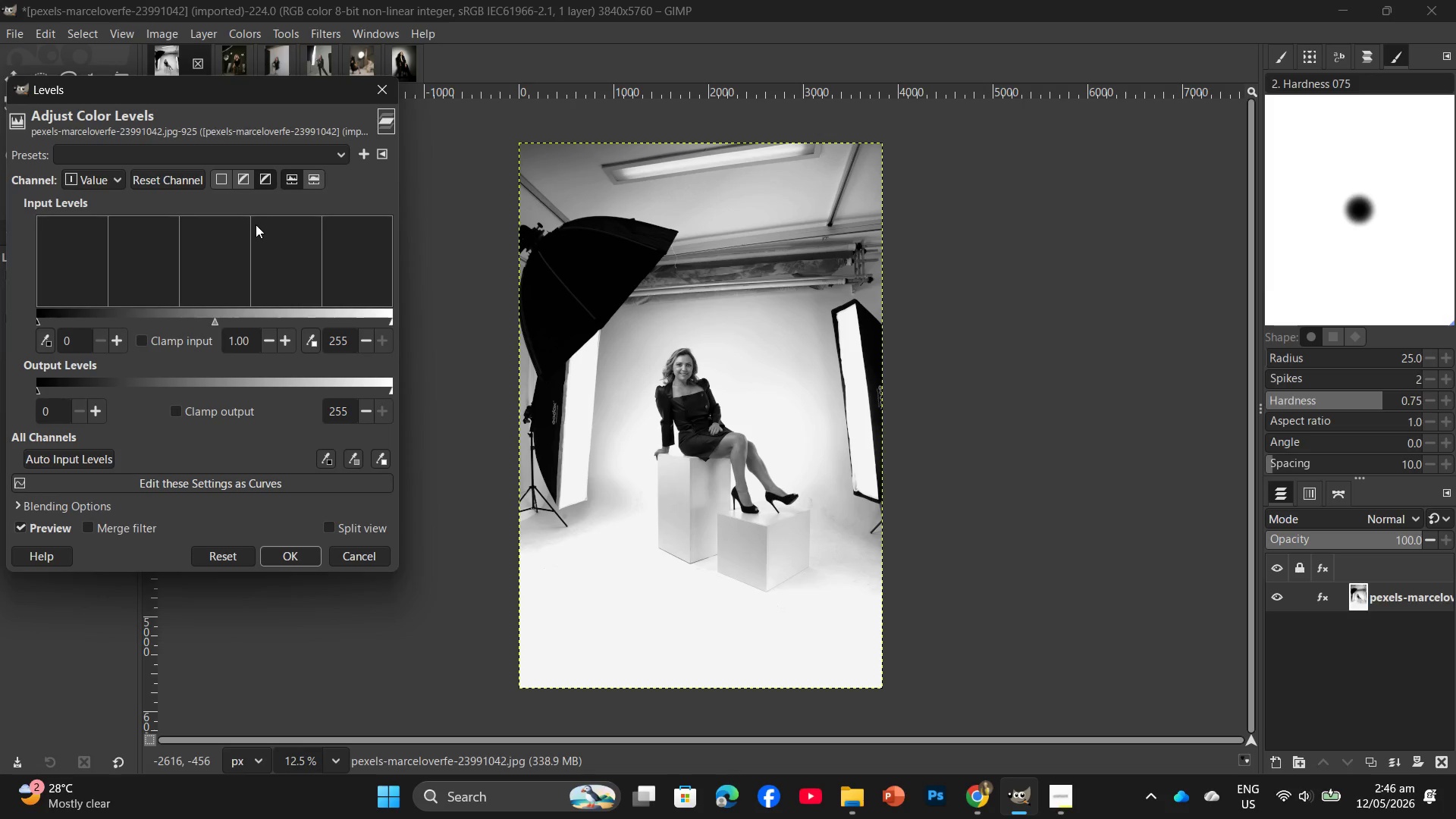 
left_click([69, 335])
 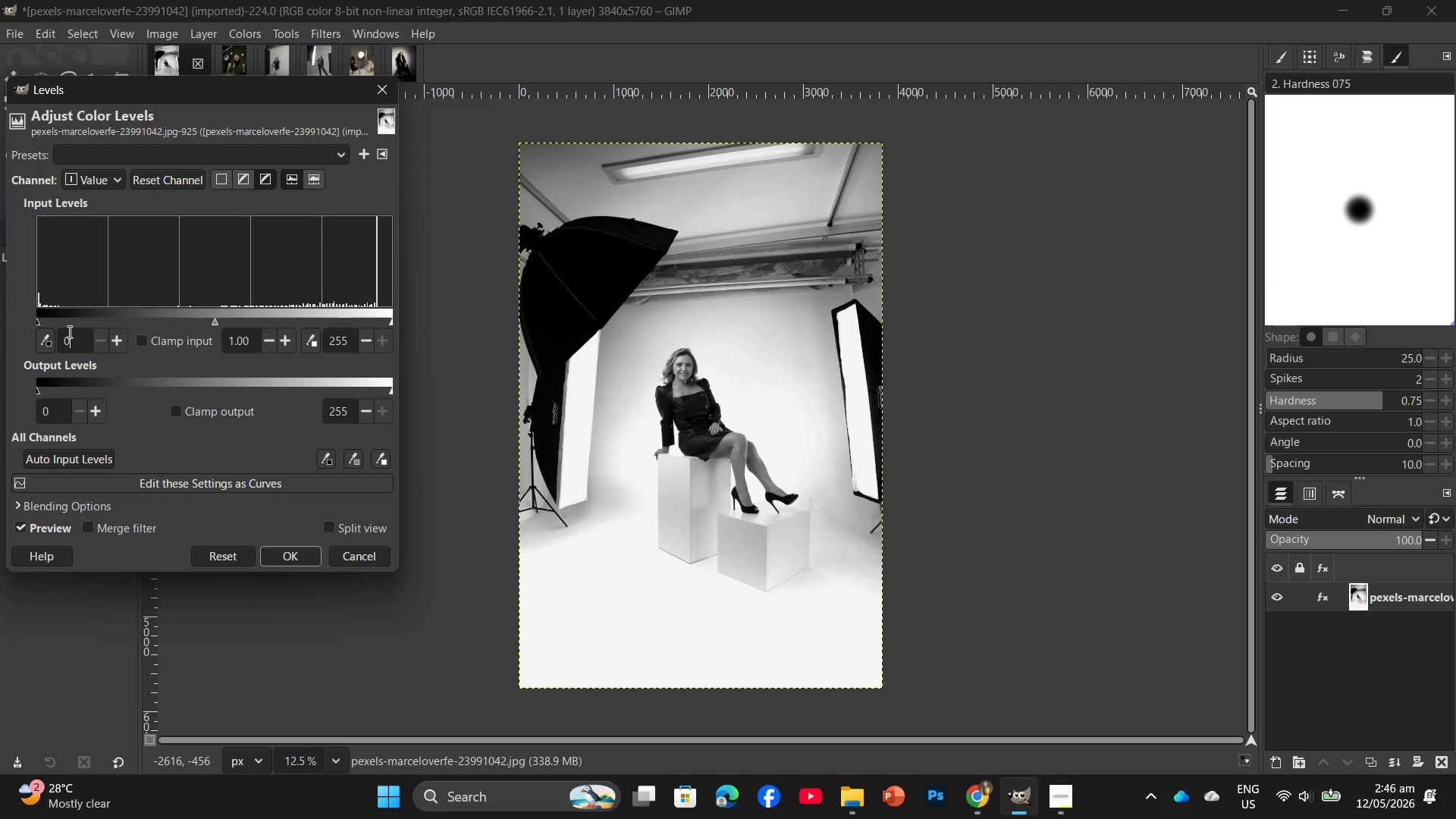 
key(Backspace)
 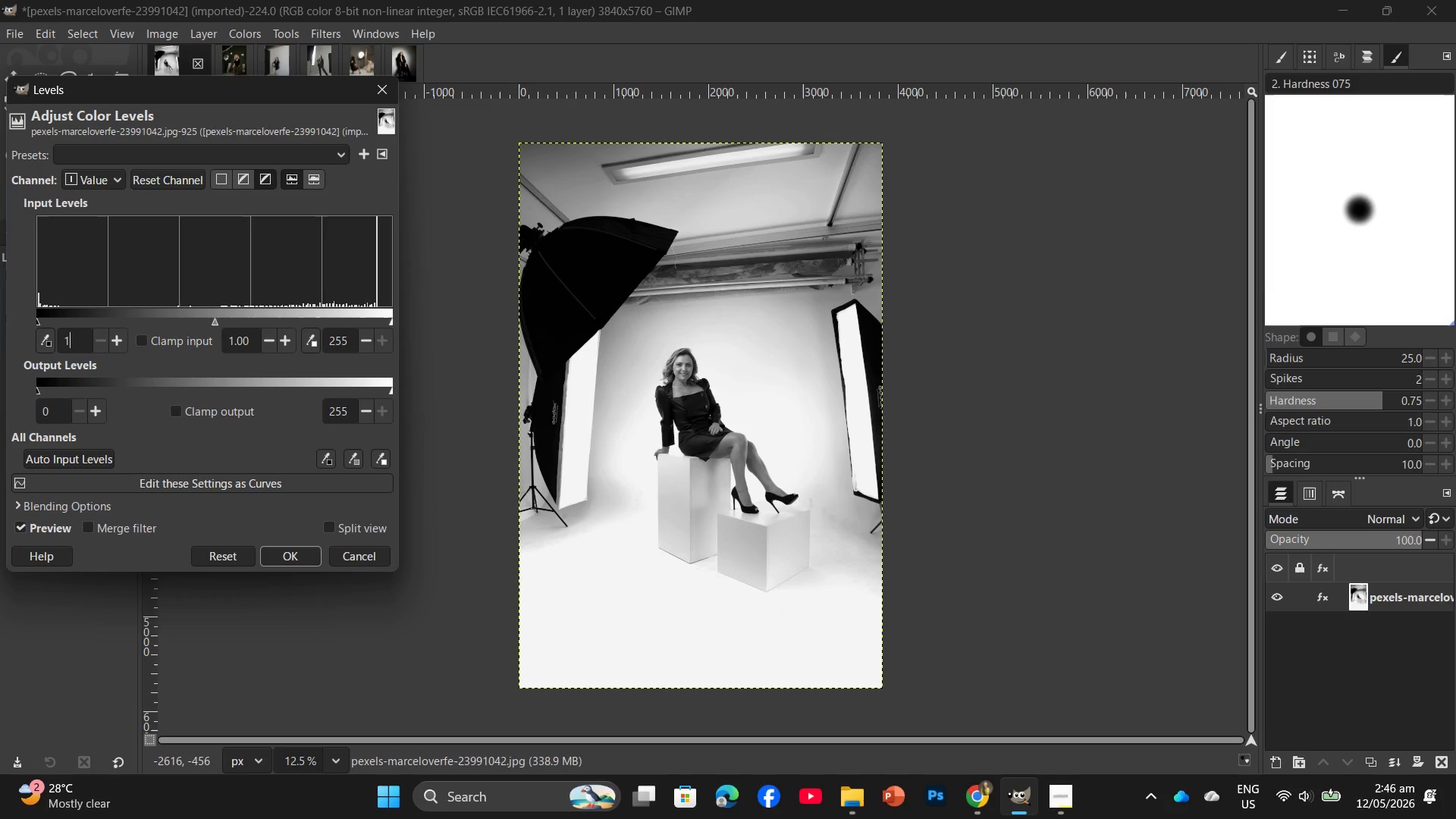 
key(Numpad1)
 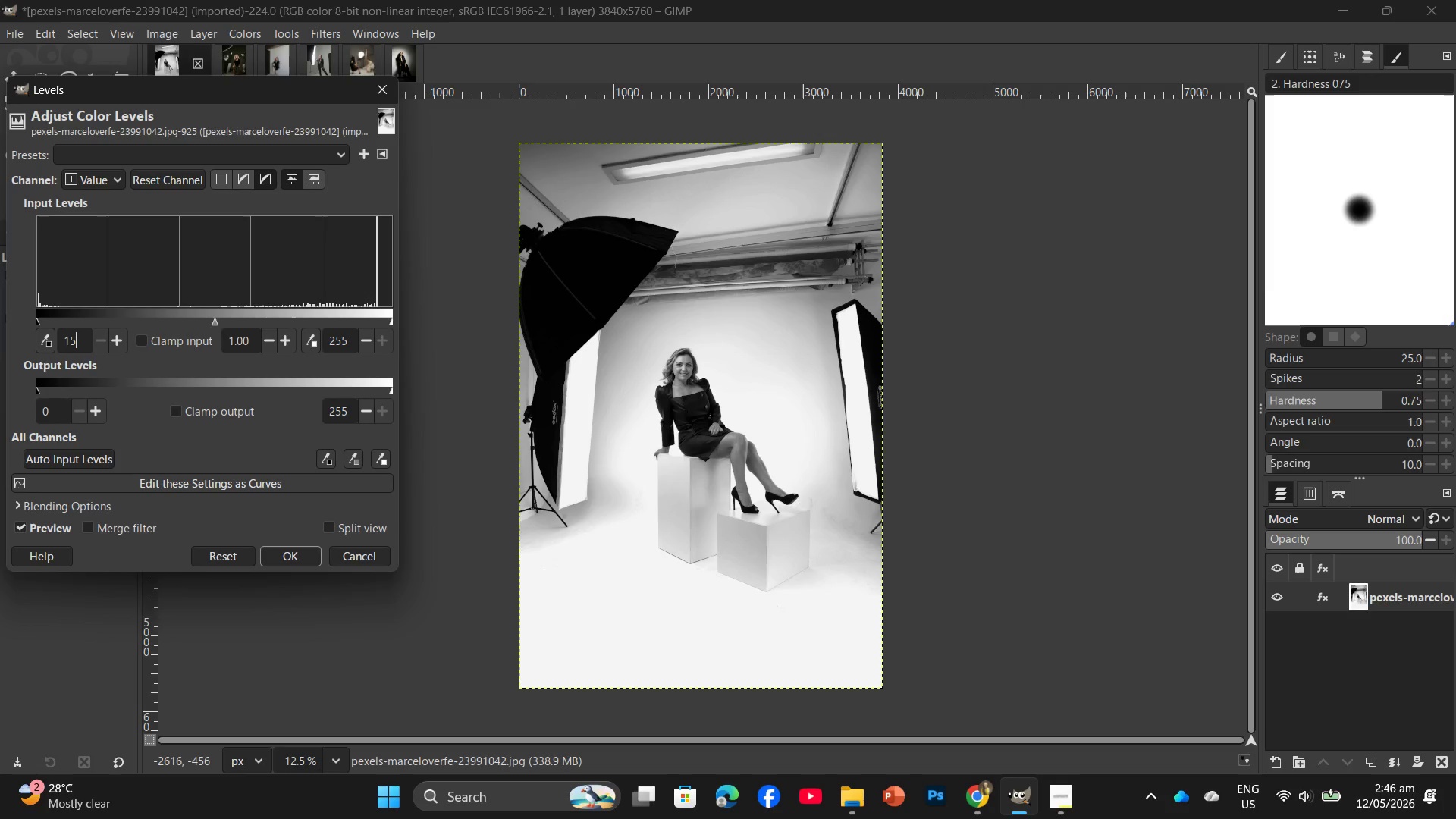 
key(Numpad5)
 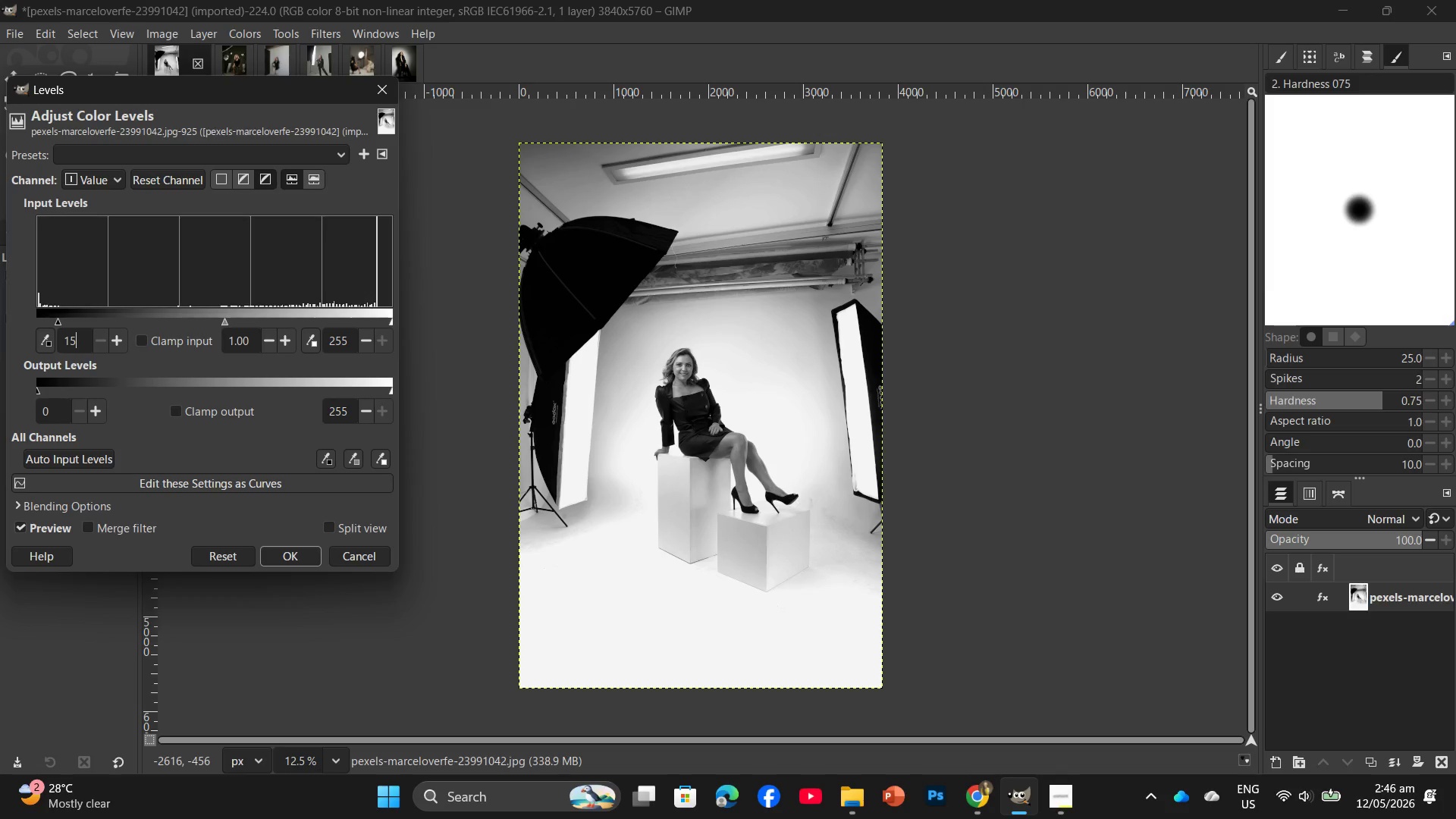 
key(Enter)
 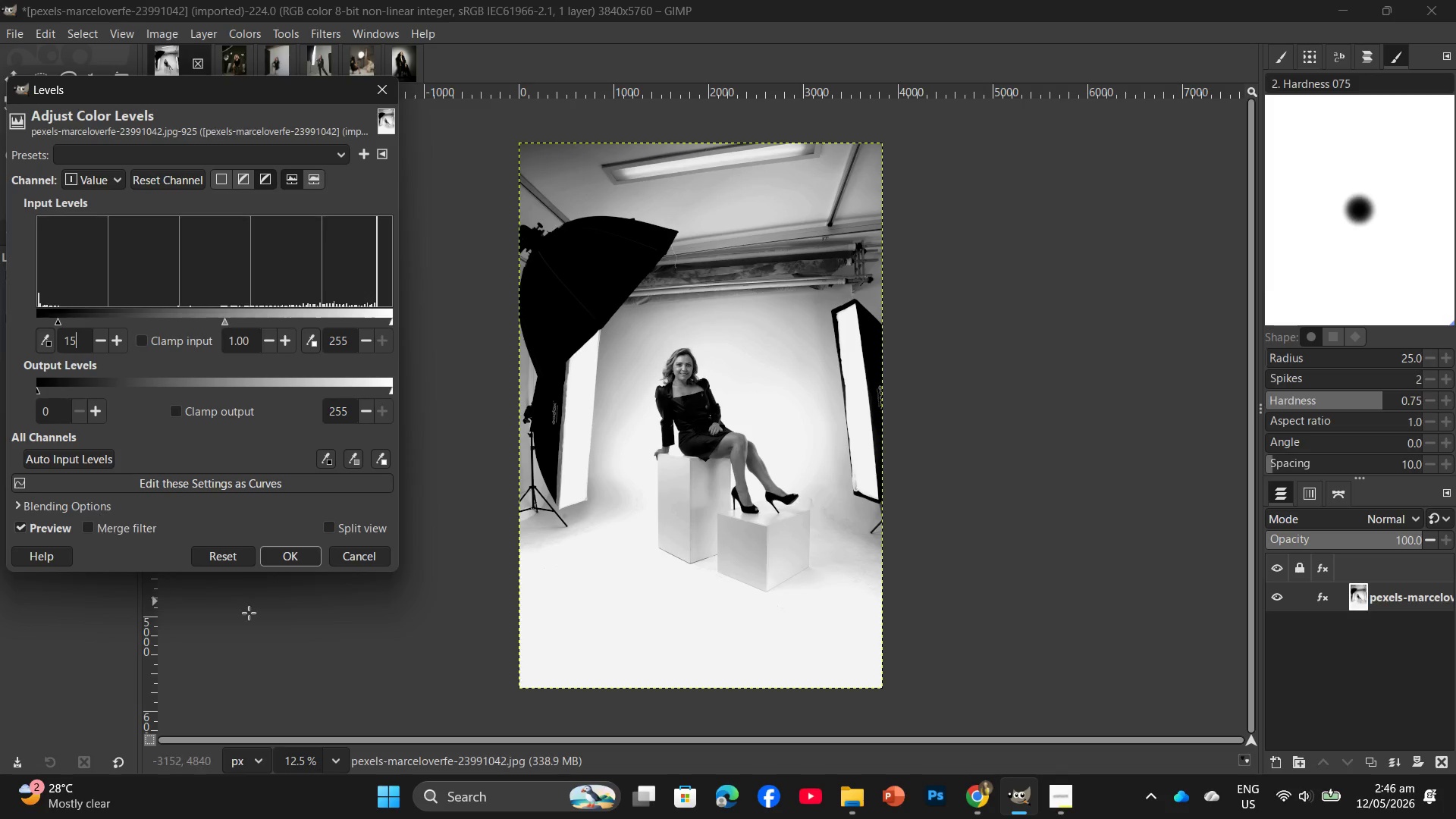 
left_click([309, 566])
 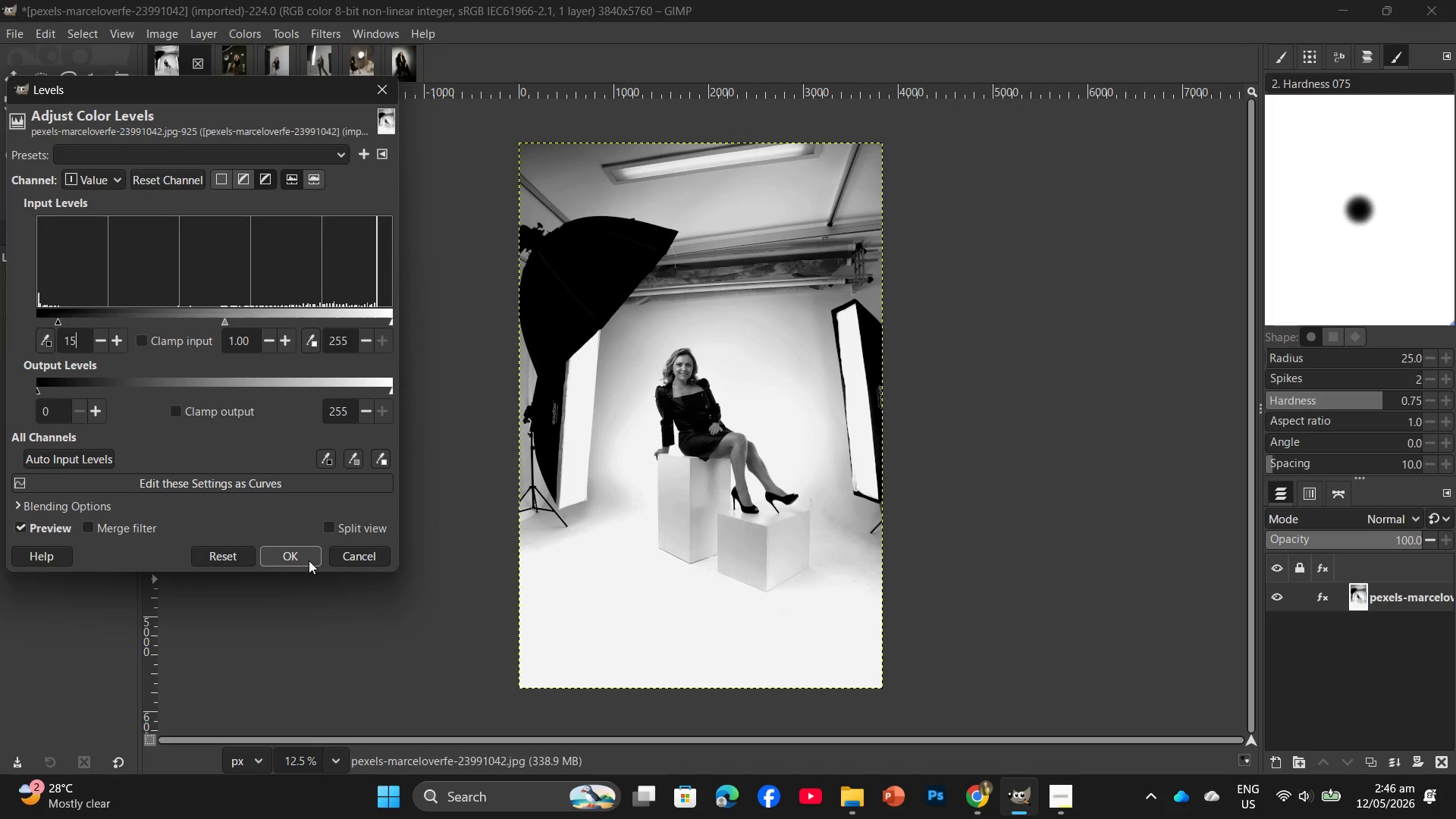 
left_click([309, 560])
 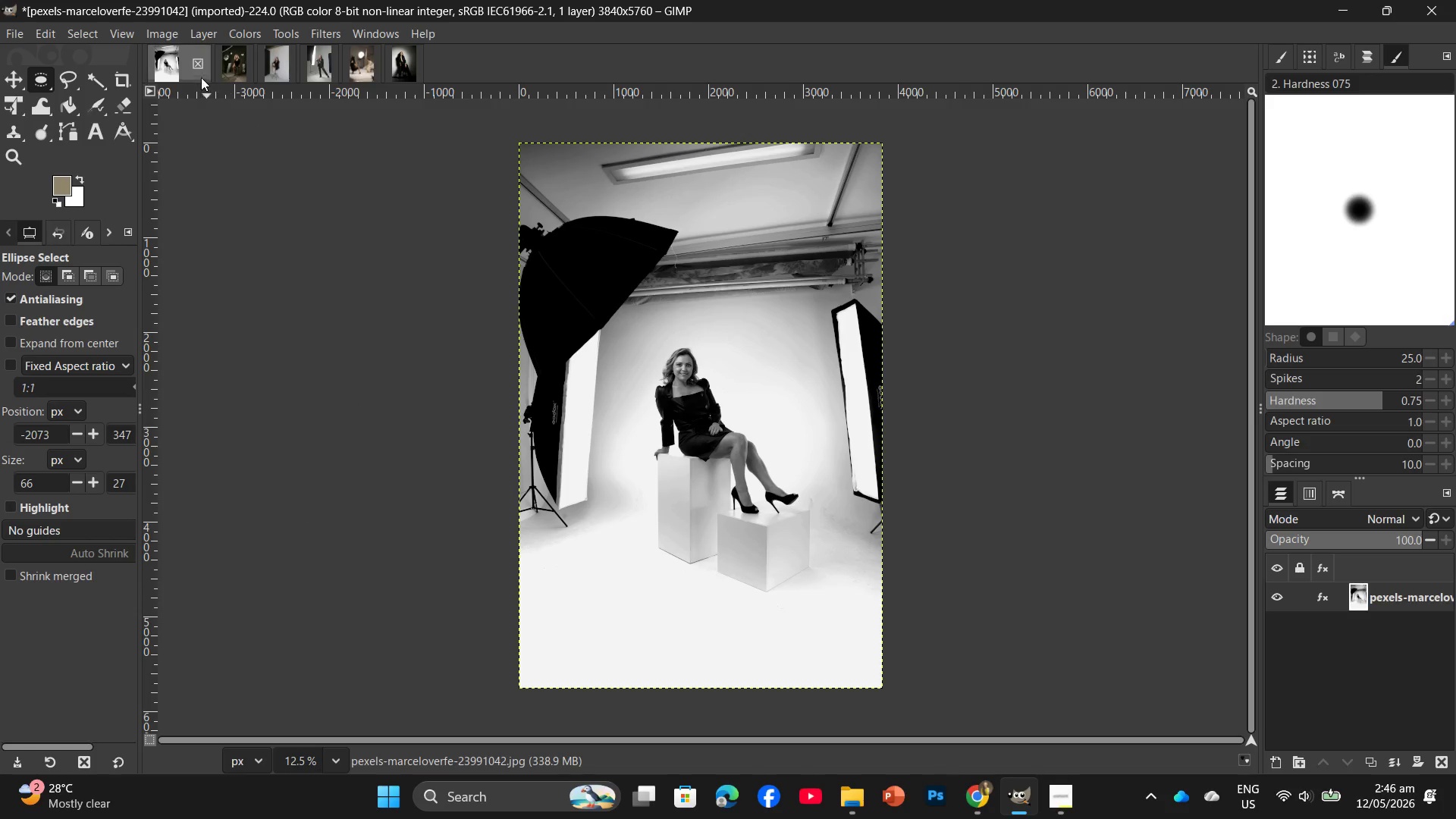 
left_click([149, 27])
 